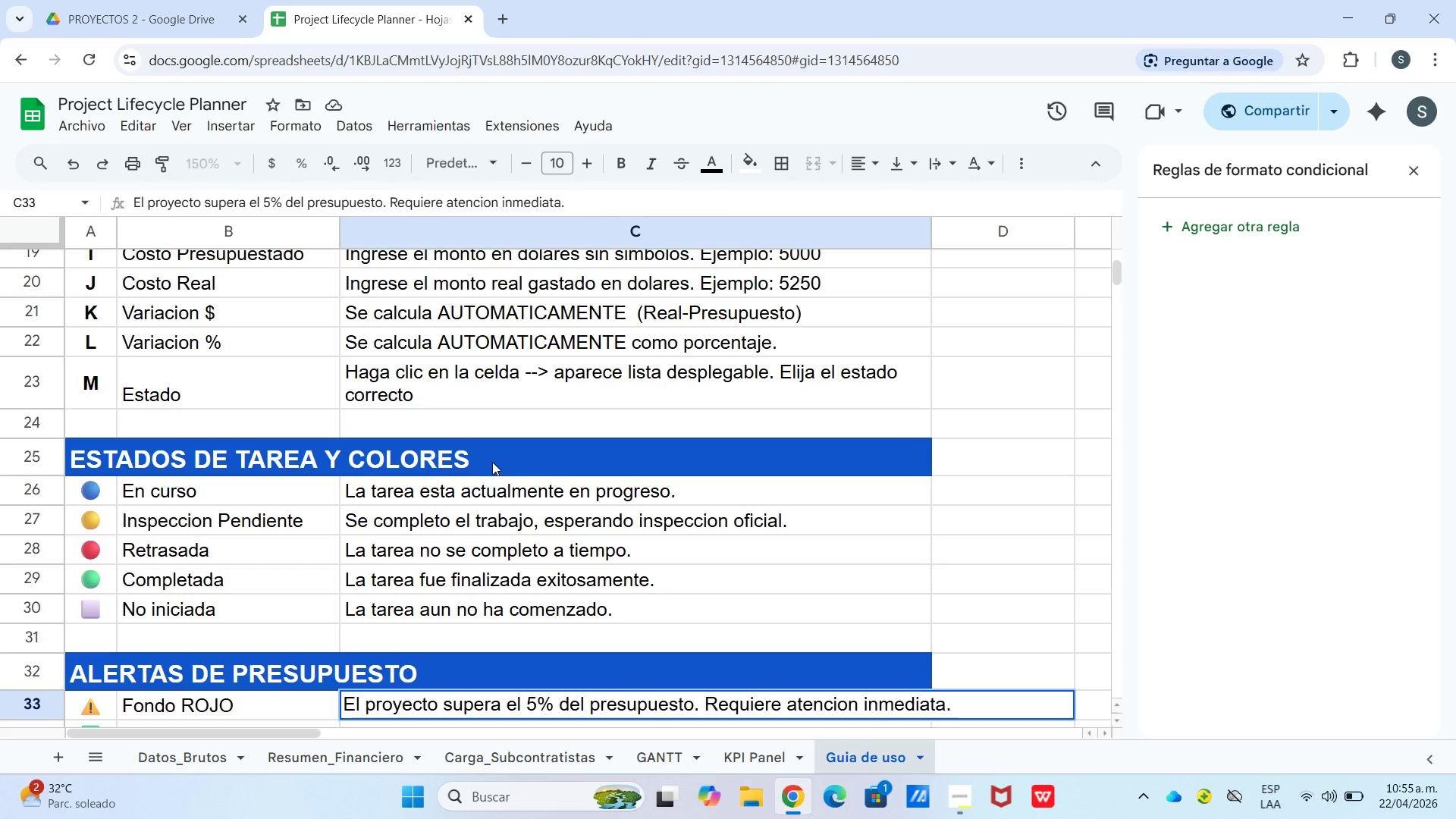 
key(Enter)
 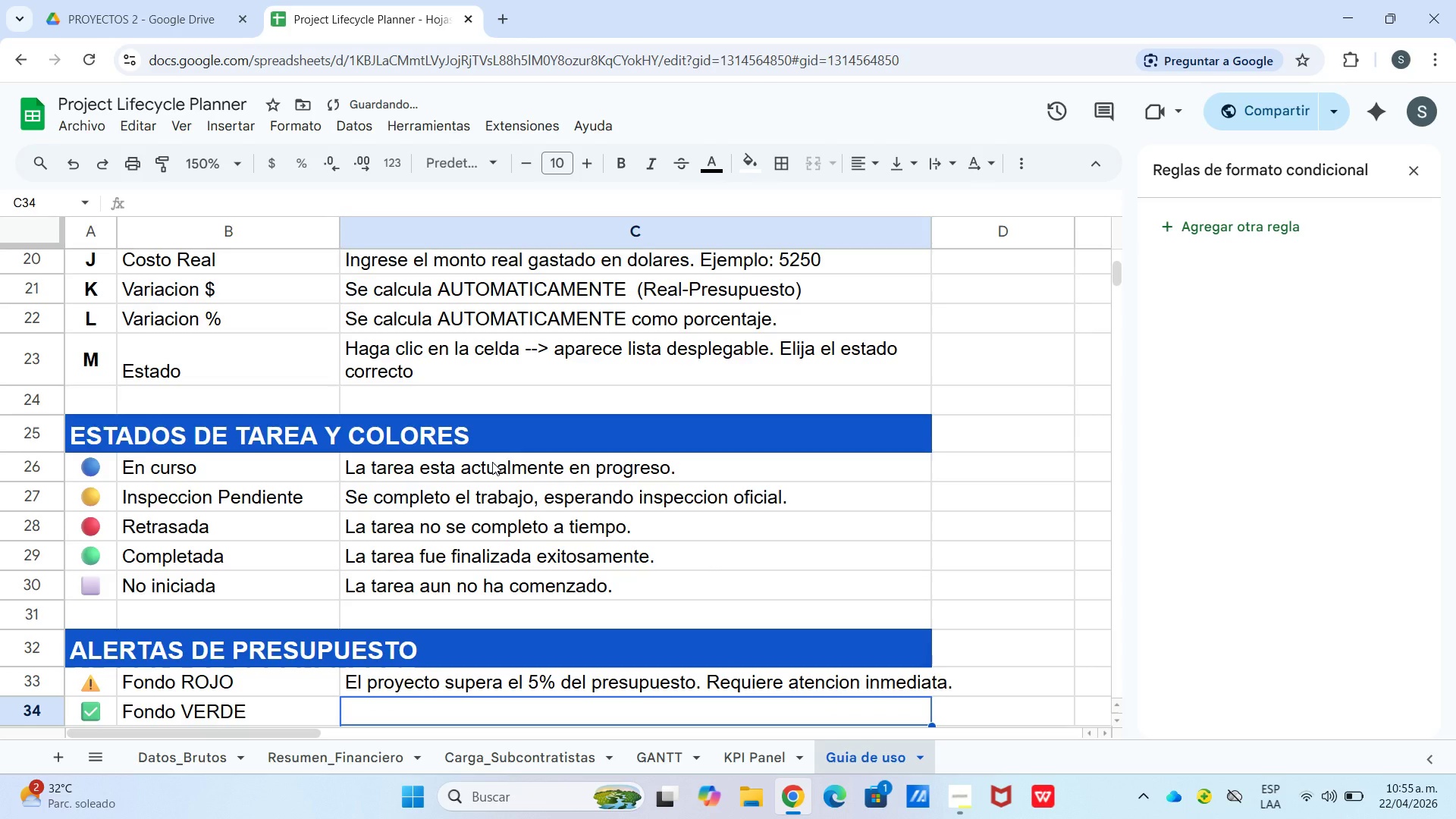 
type(El prot)
key(Backspace)
type(yecto esta dentro del presupuesto o bajo presupuesto.)
 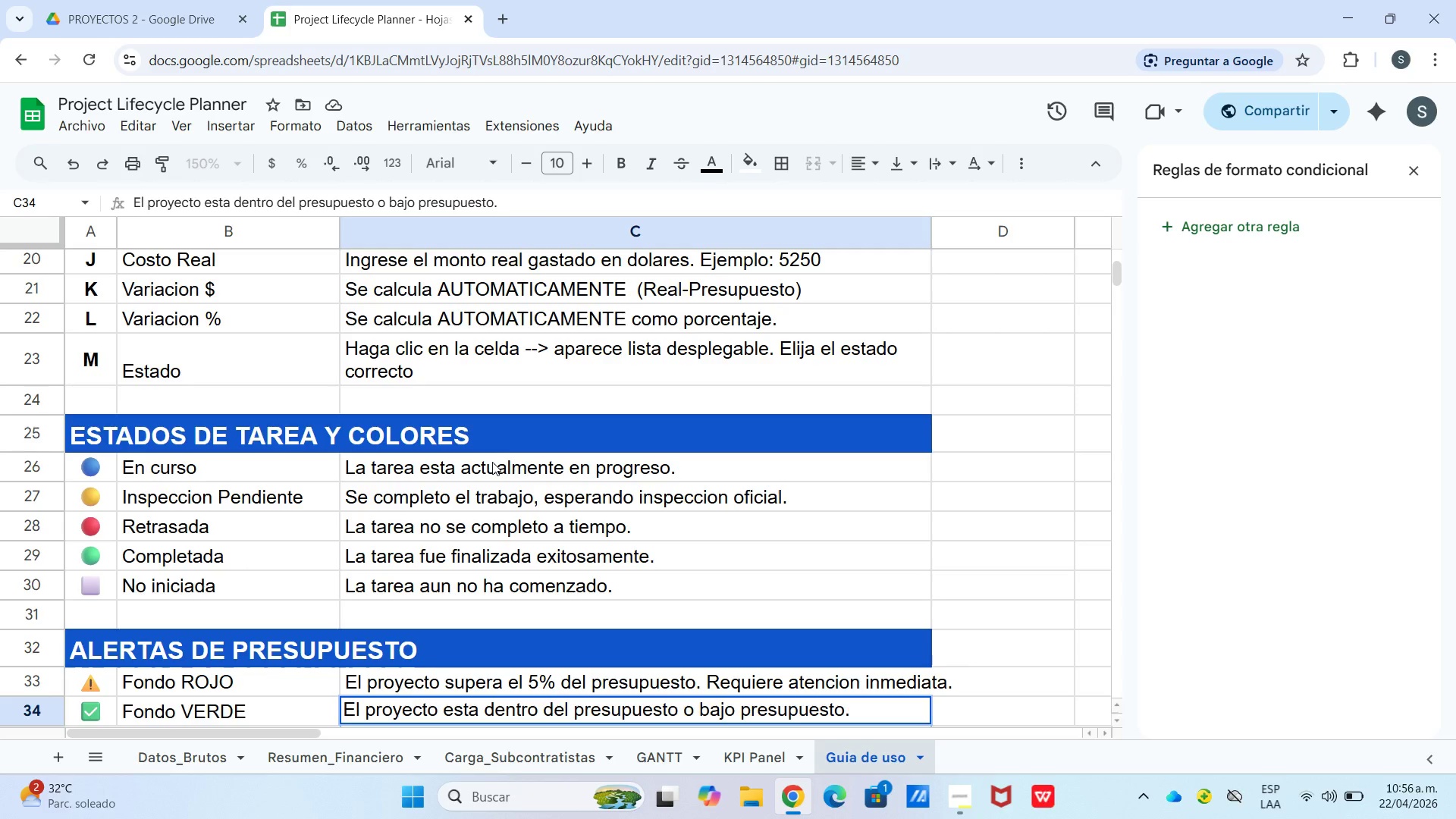 
key(Enter)
 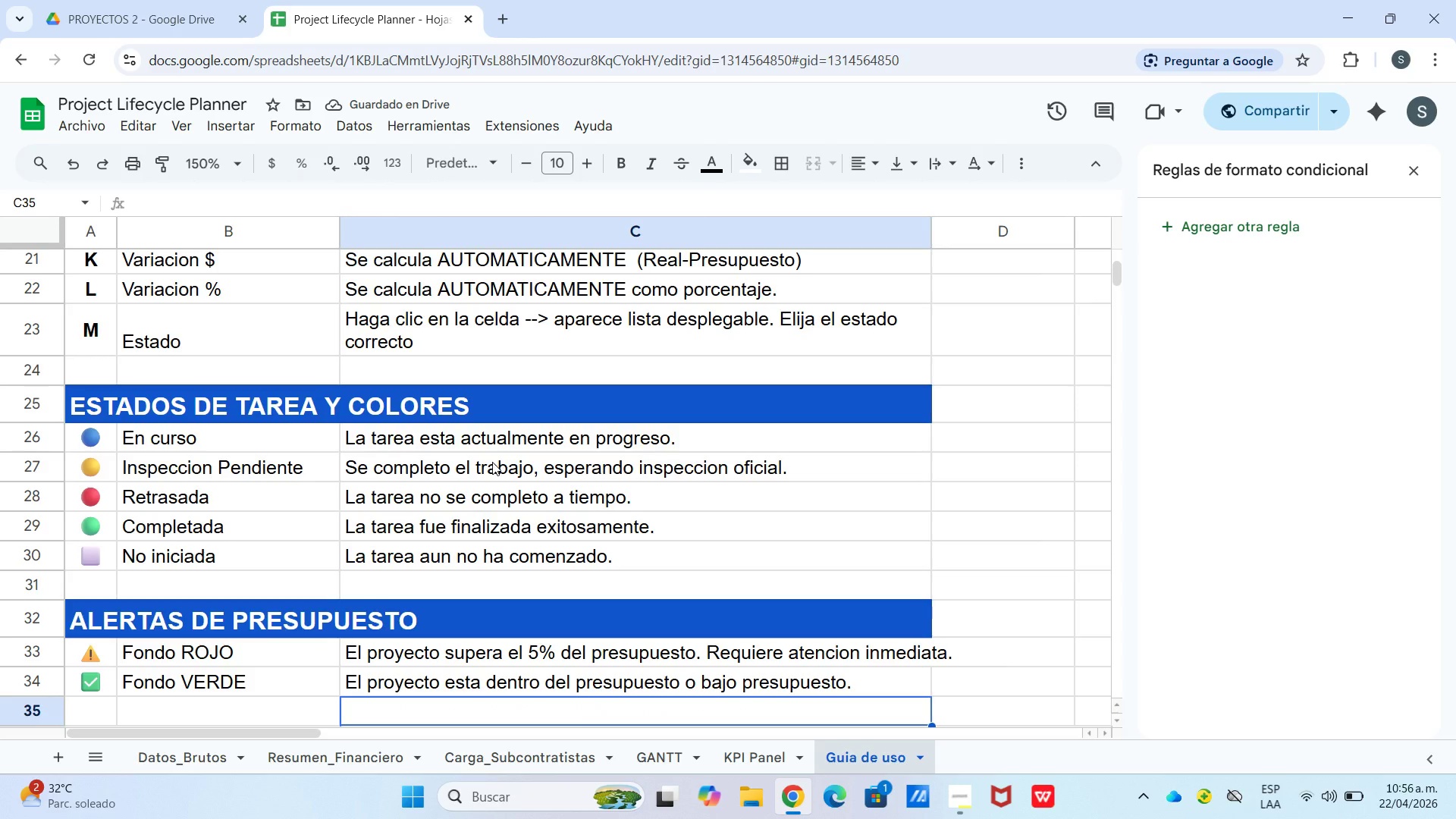 
wait(6.41)
 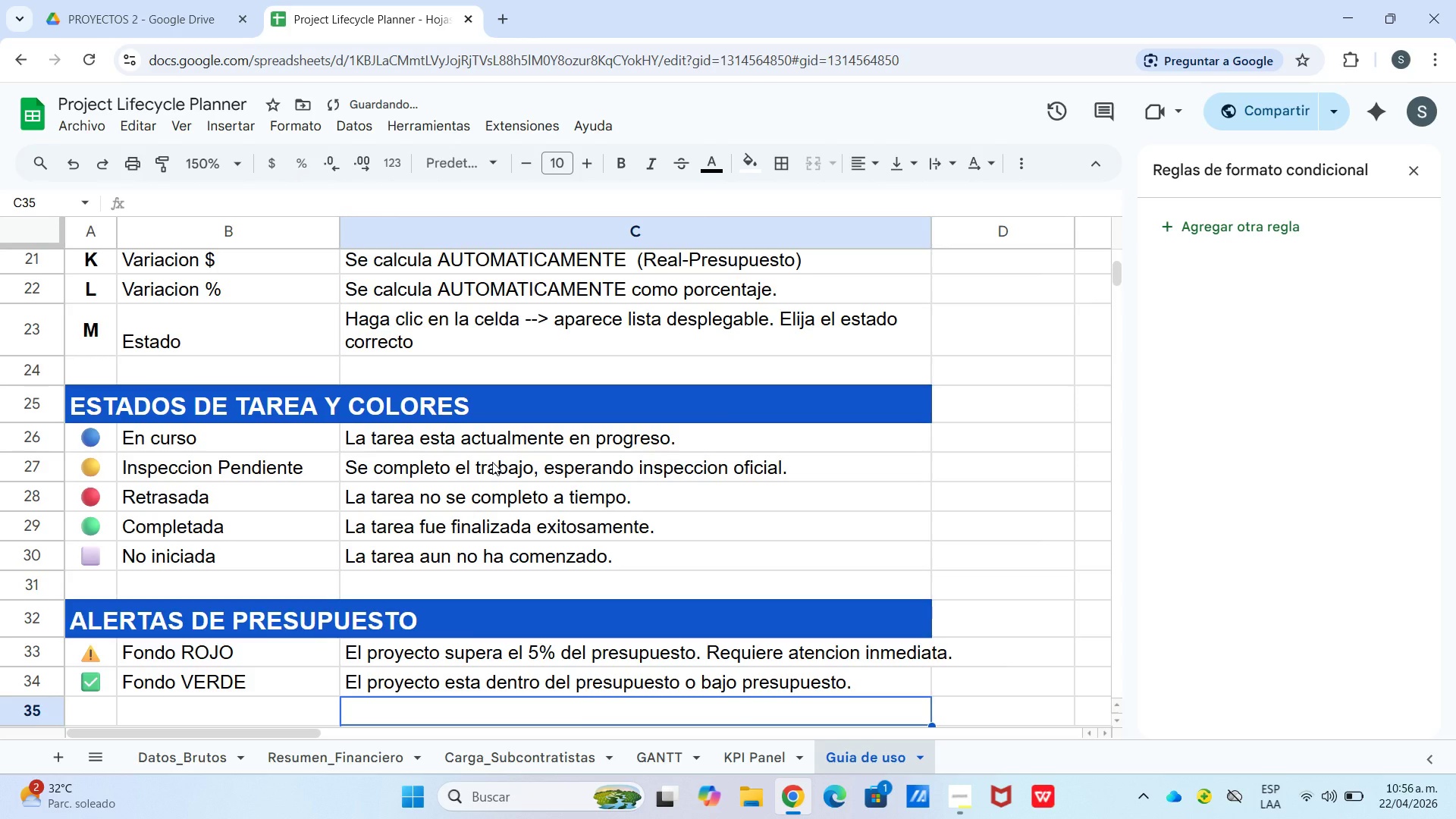 
key(Enter)
 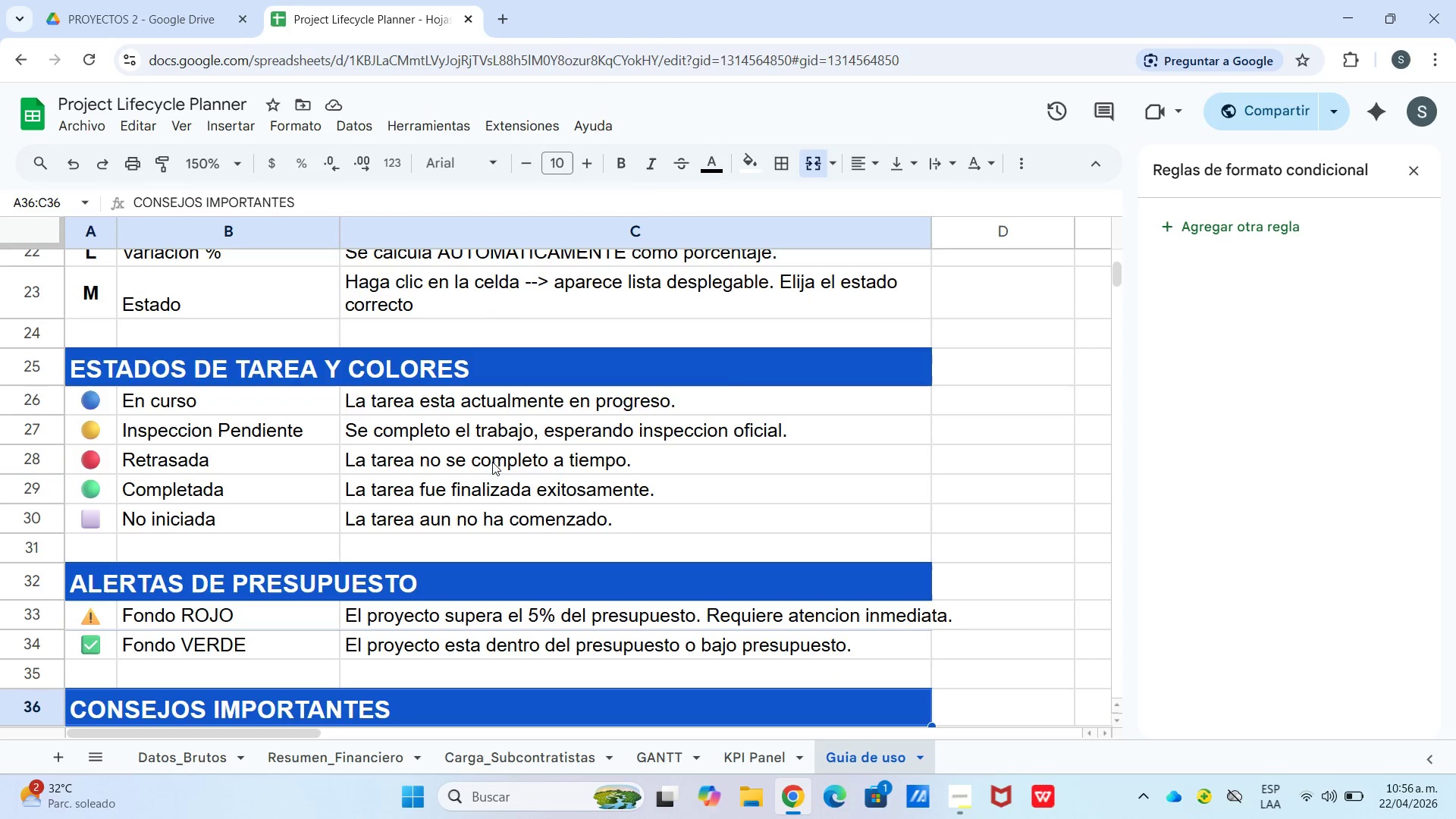 
key(Enter)
 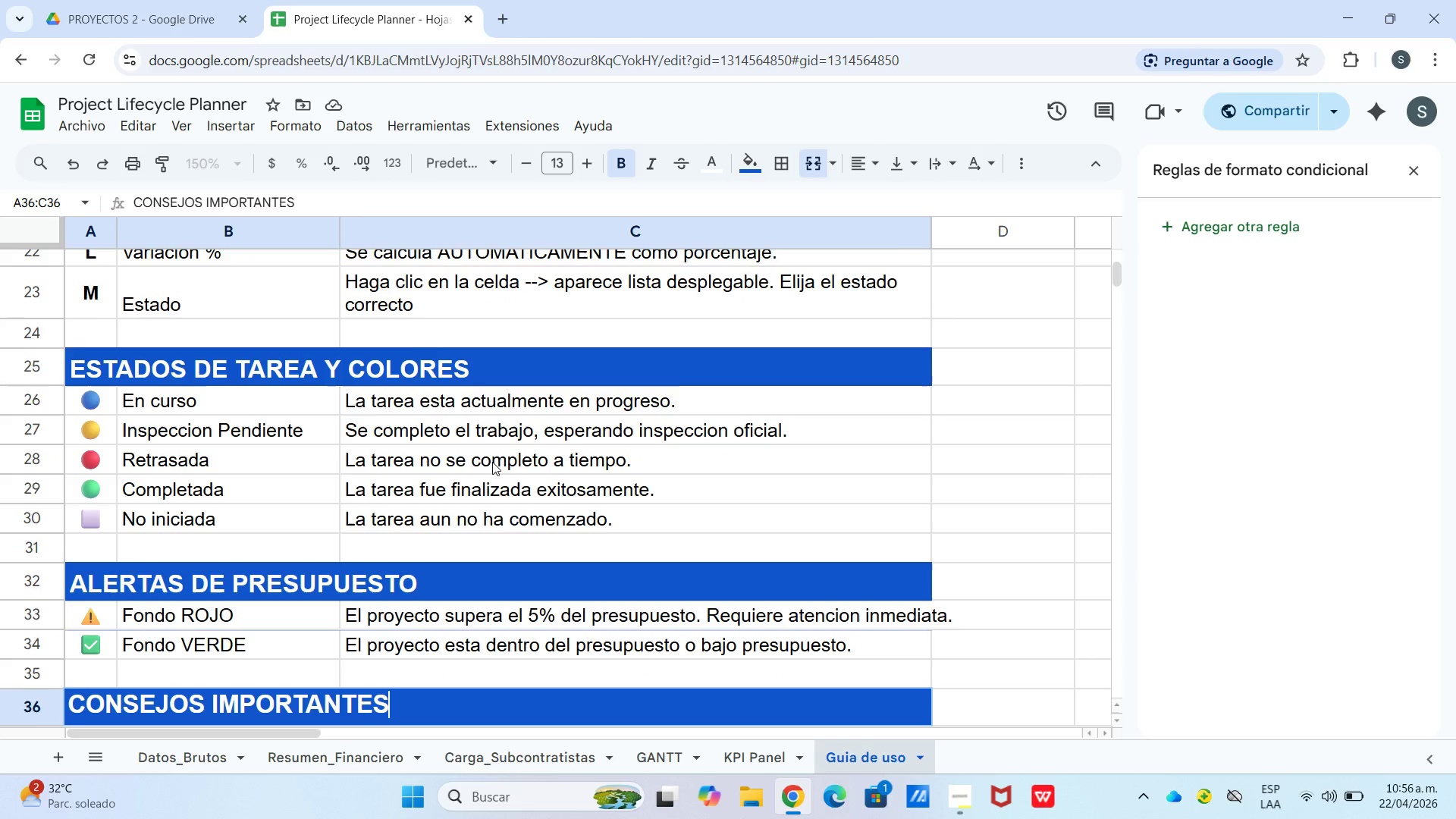 
key(Enter)
 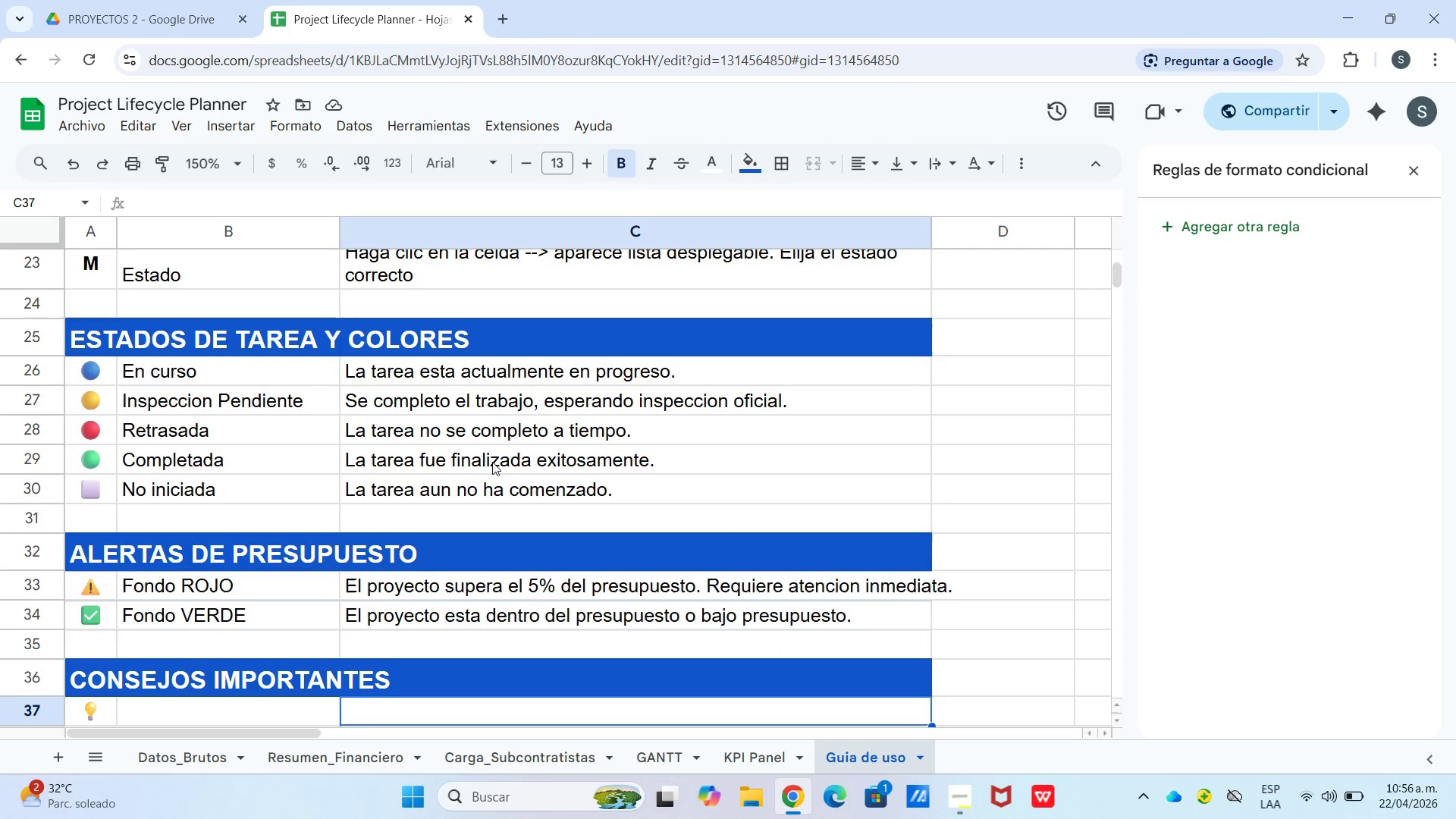 
key(Enter)
 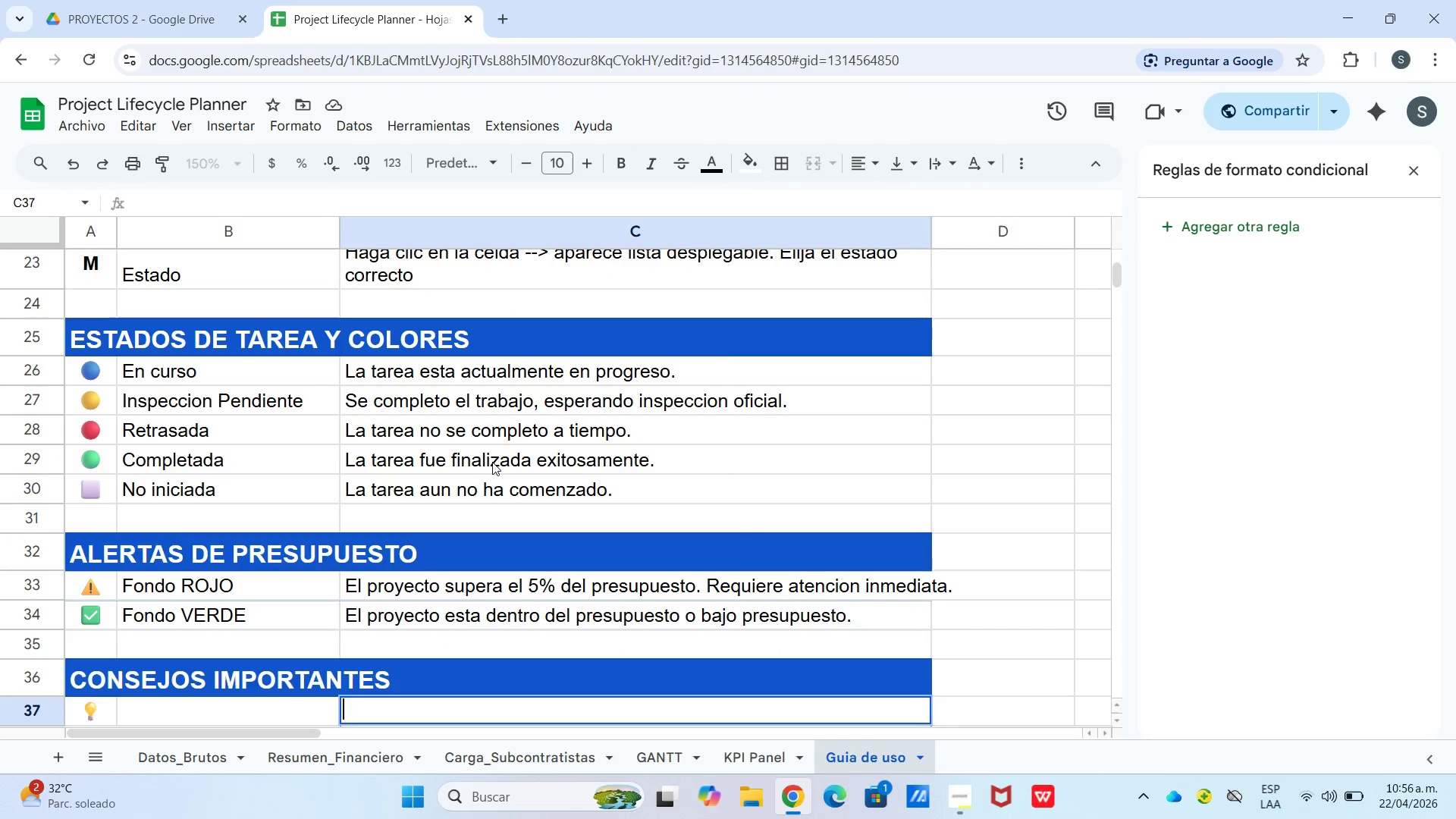 
key(Enter)
 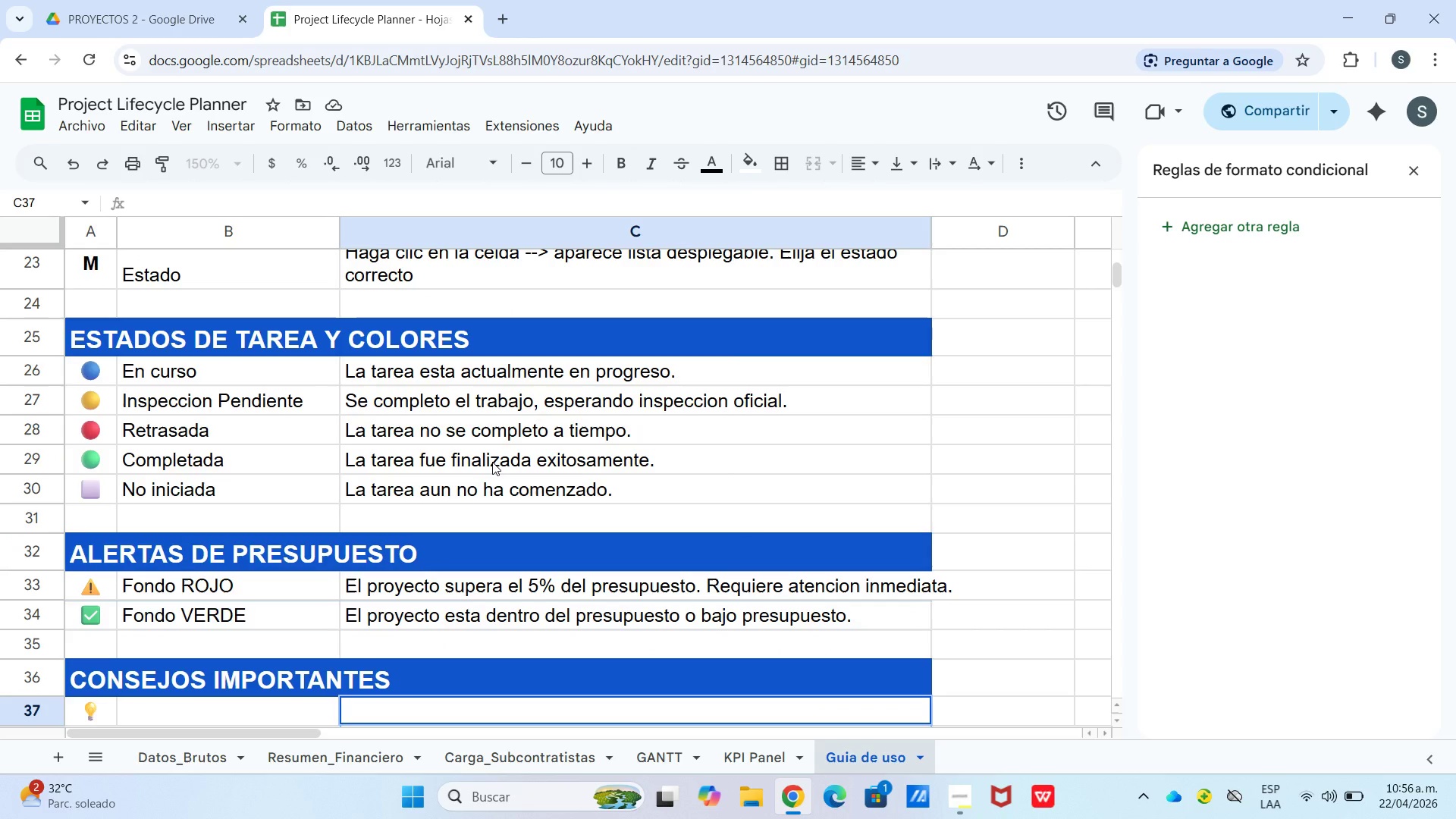 
type(Las columnas H, K, L tienen formulas. Solo edite A-G, I, J y M.)
 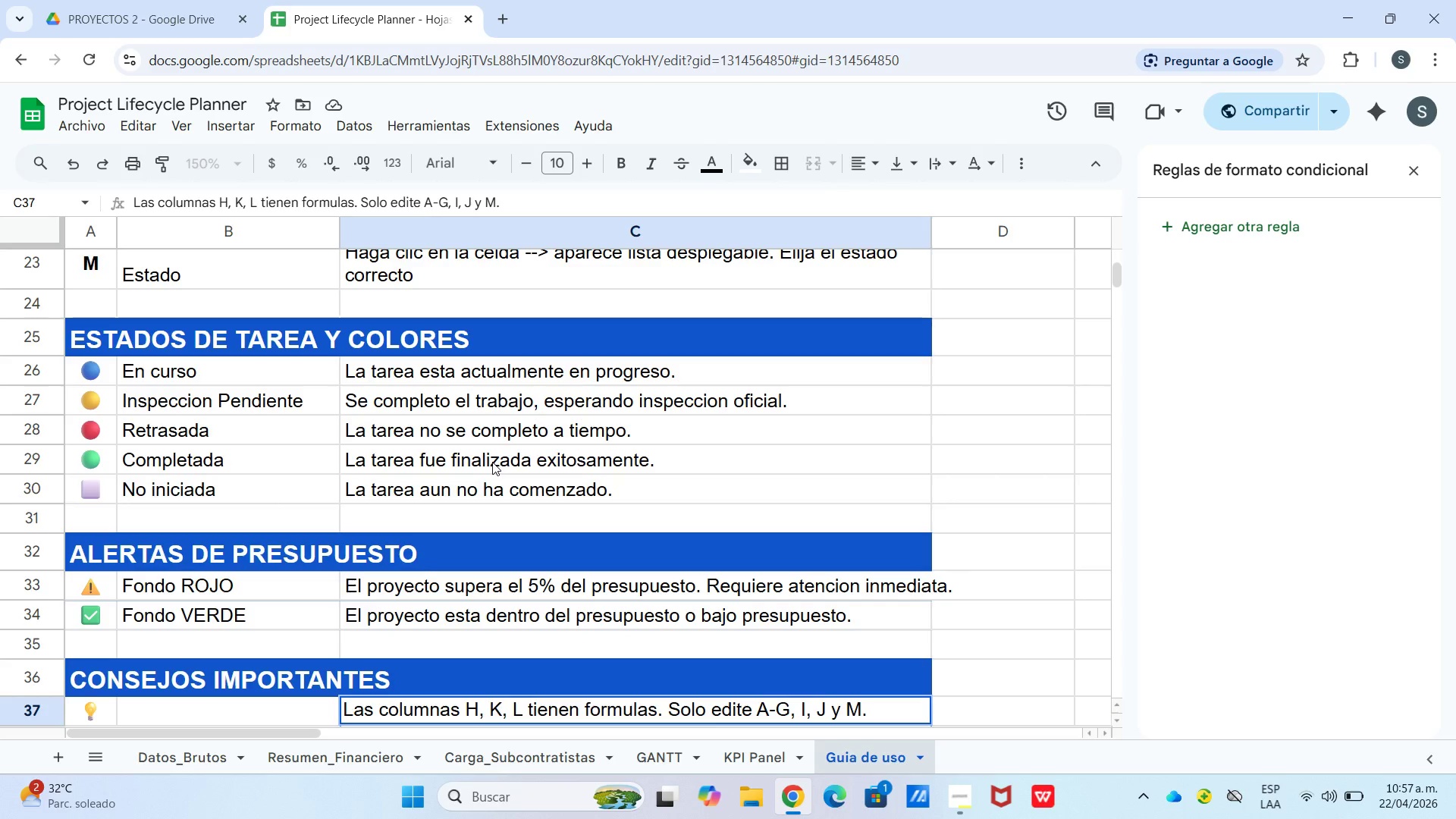 
key(Enter)
 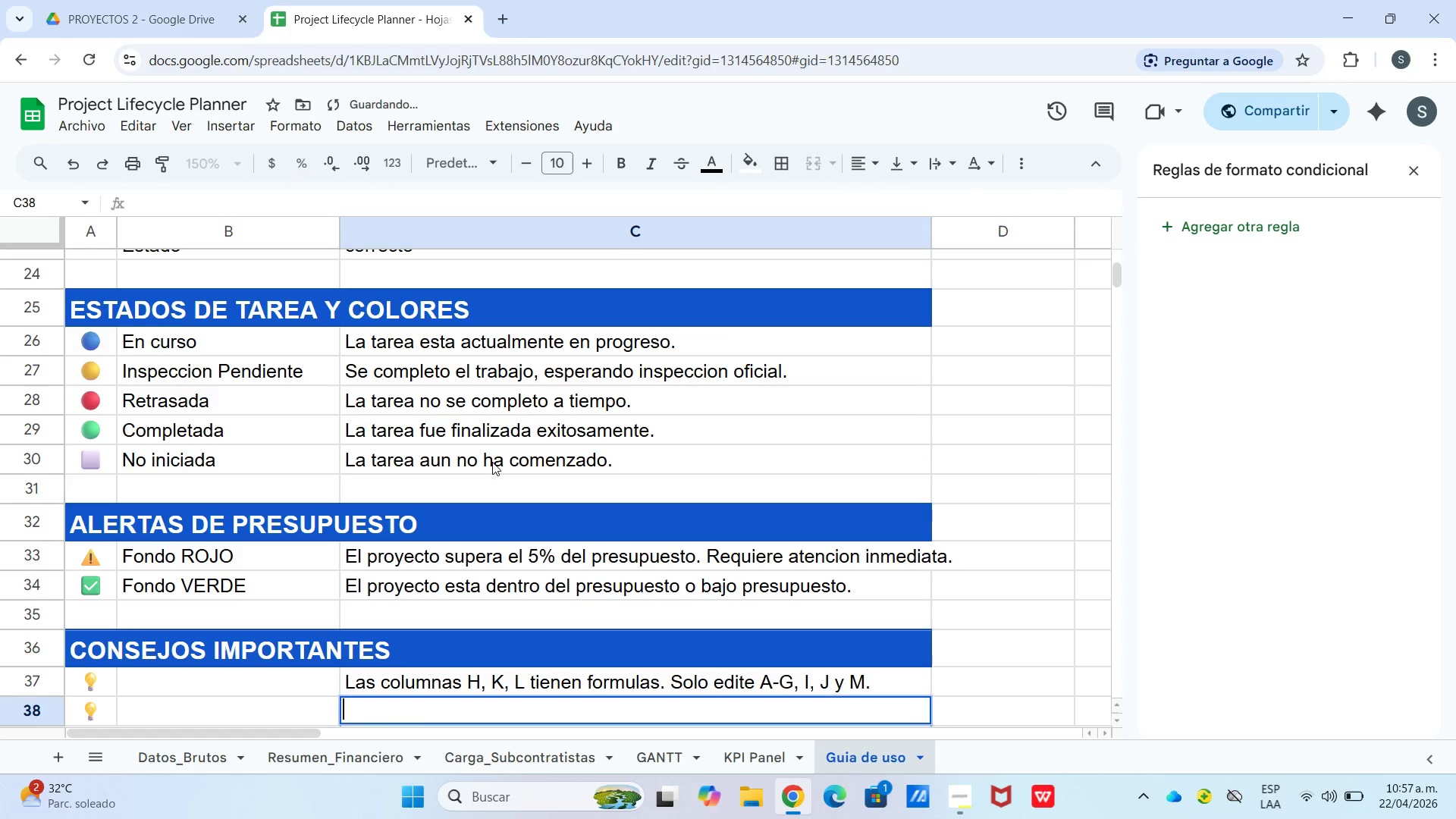 
key(Enter)
 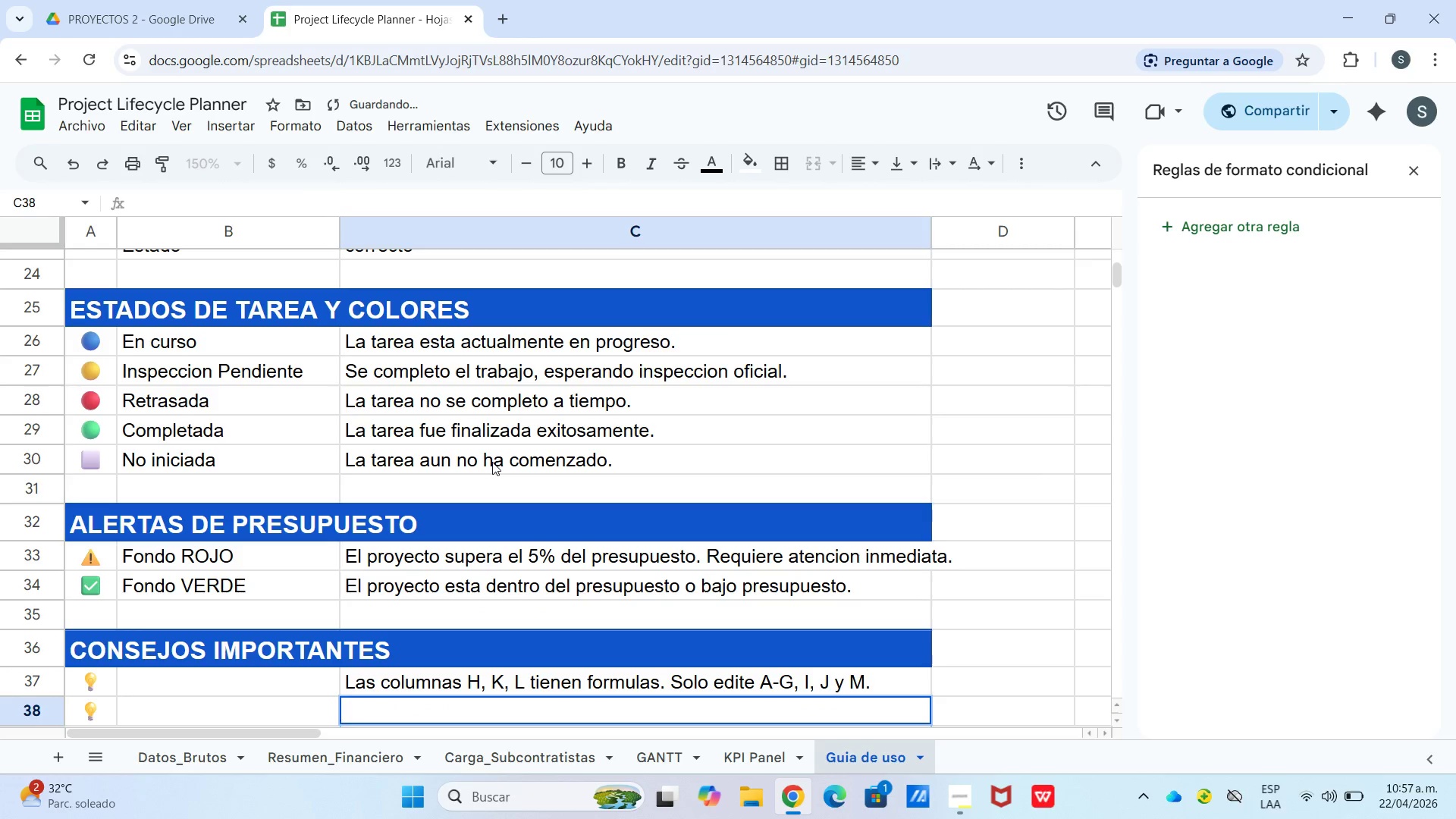 
type(Copie una fila existente y peguela al final. Ajuste los datos.)
 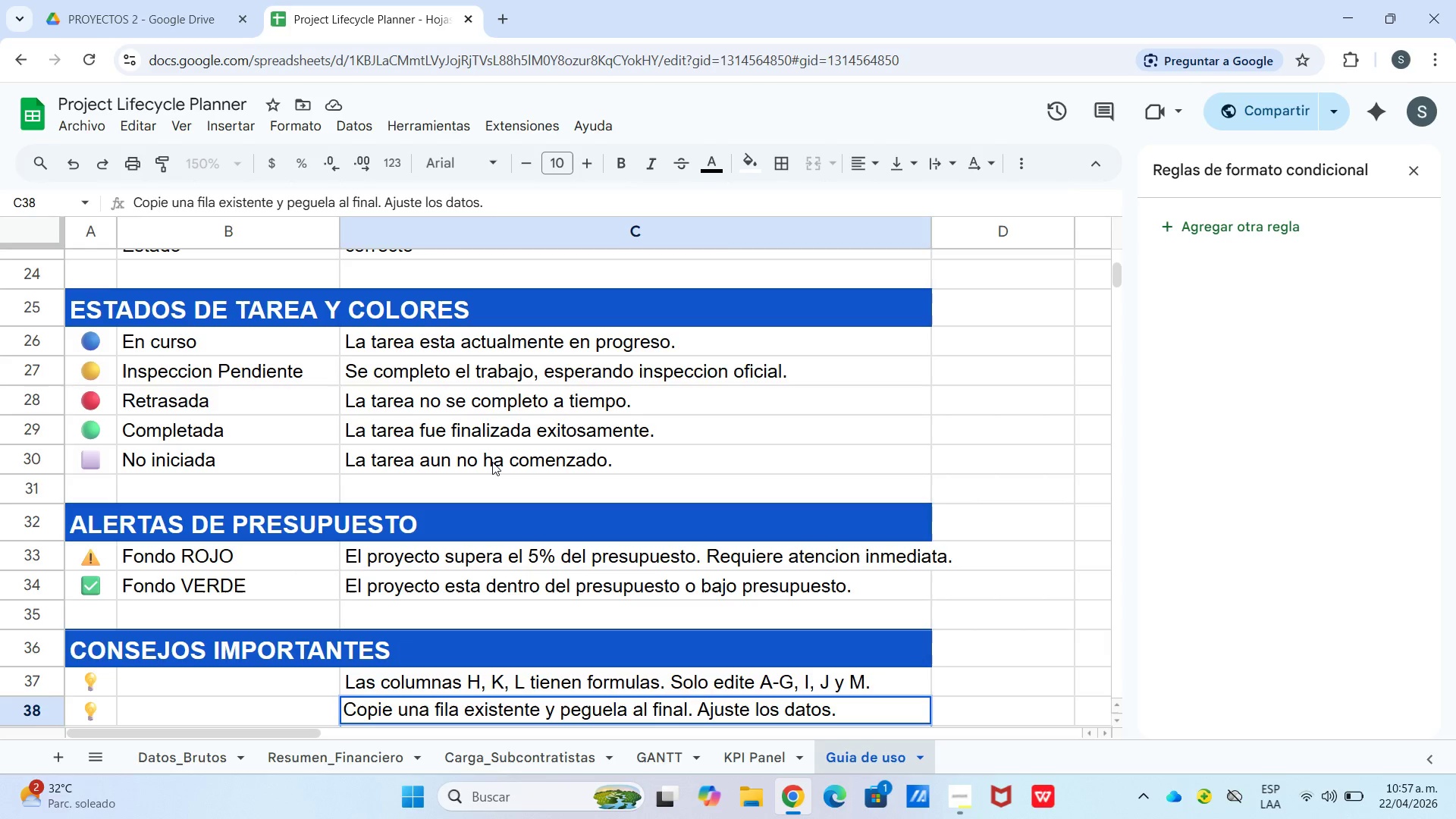 
key(Enter)
 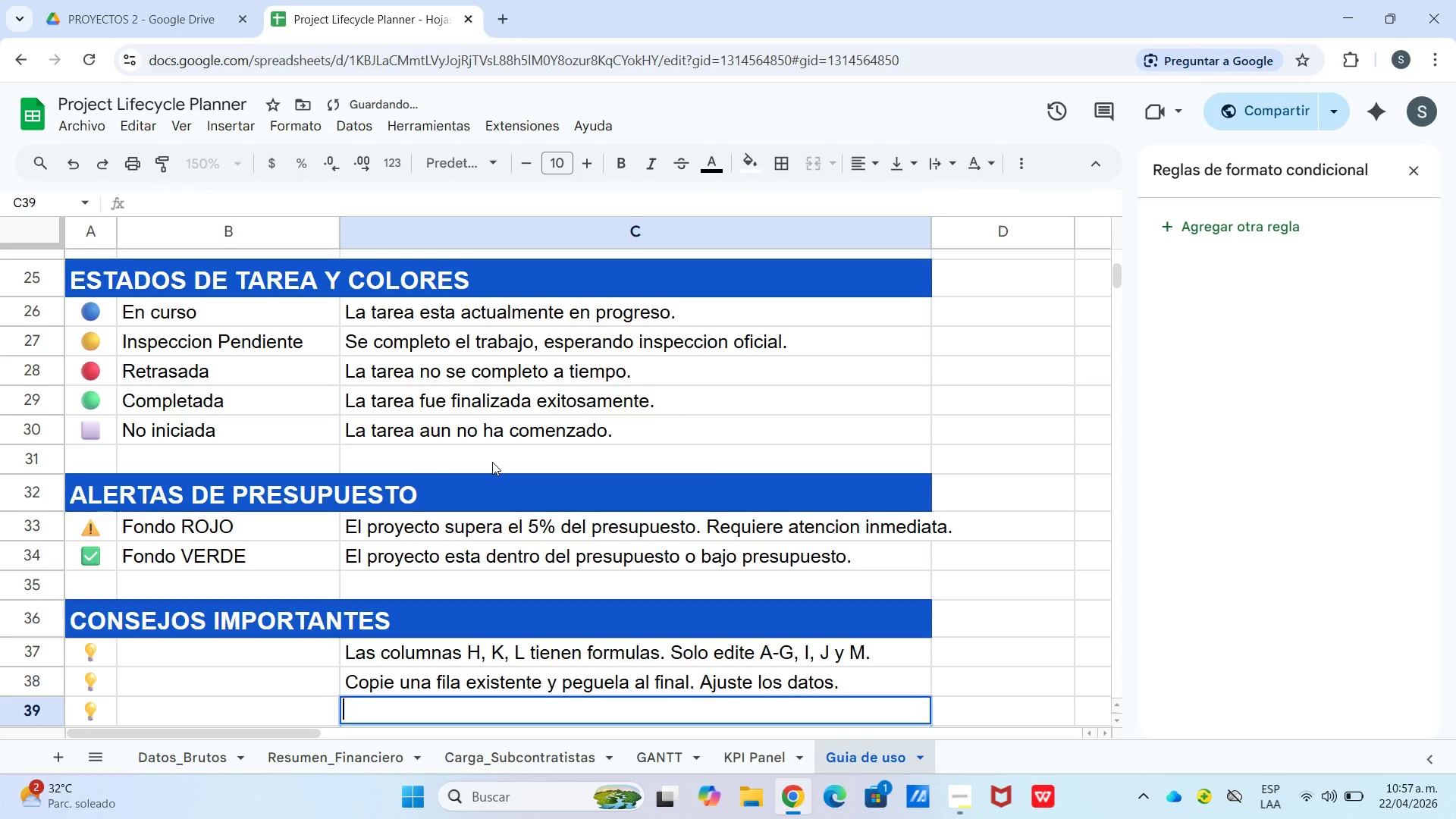 
key(Enter)
 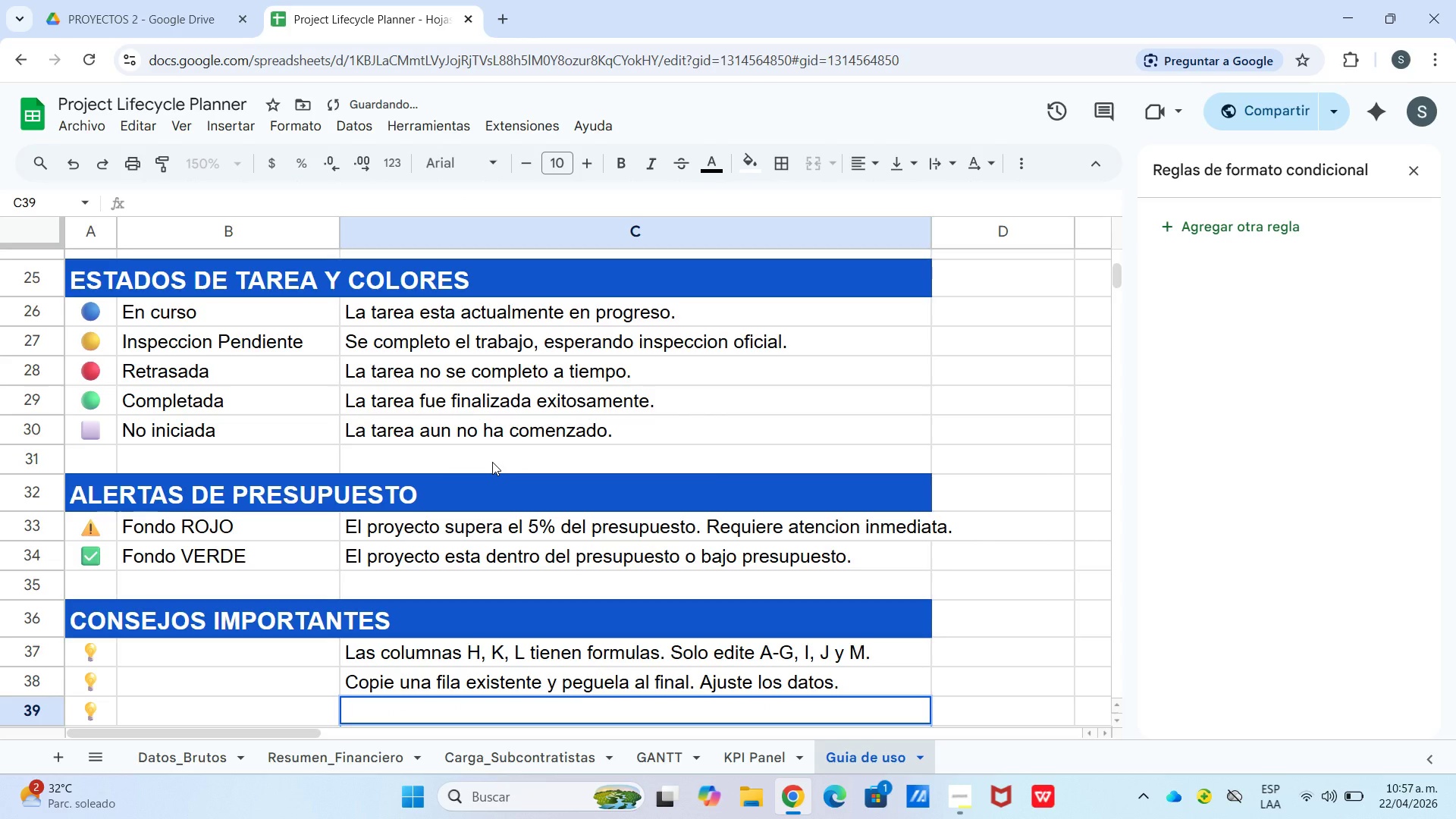 
type(Despues de cambiar fechas en Datos_Brutos, vaya a GANTT)
 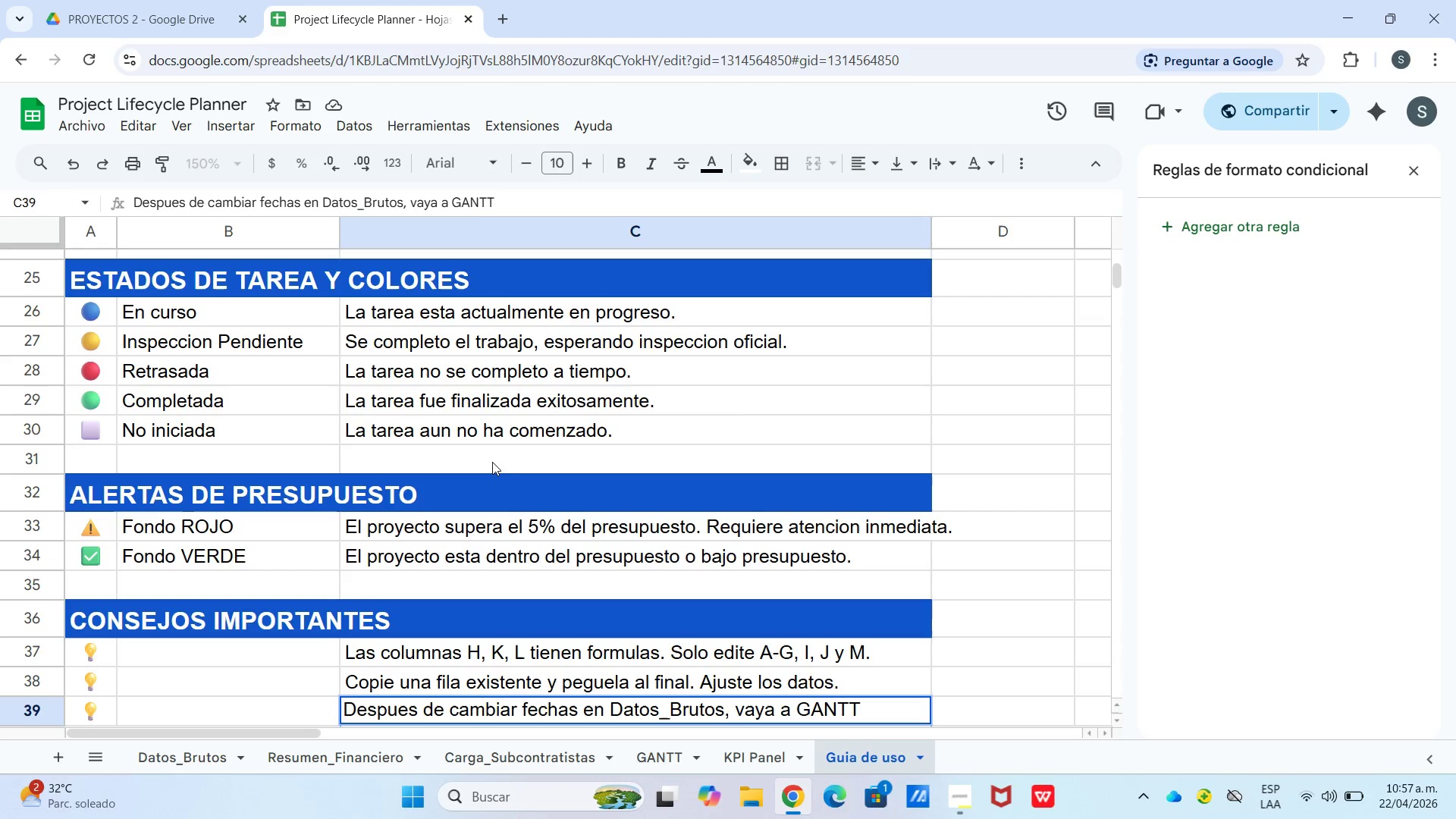 
wait(6.45)
 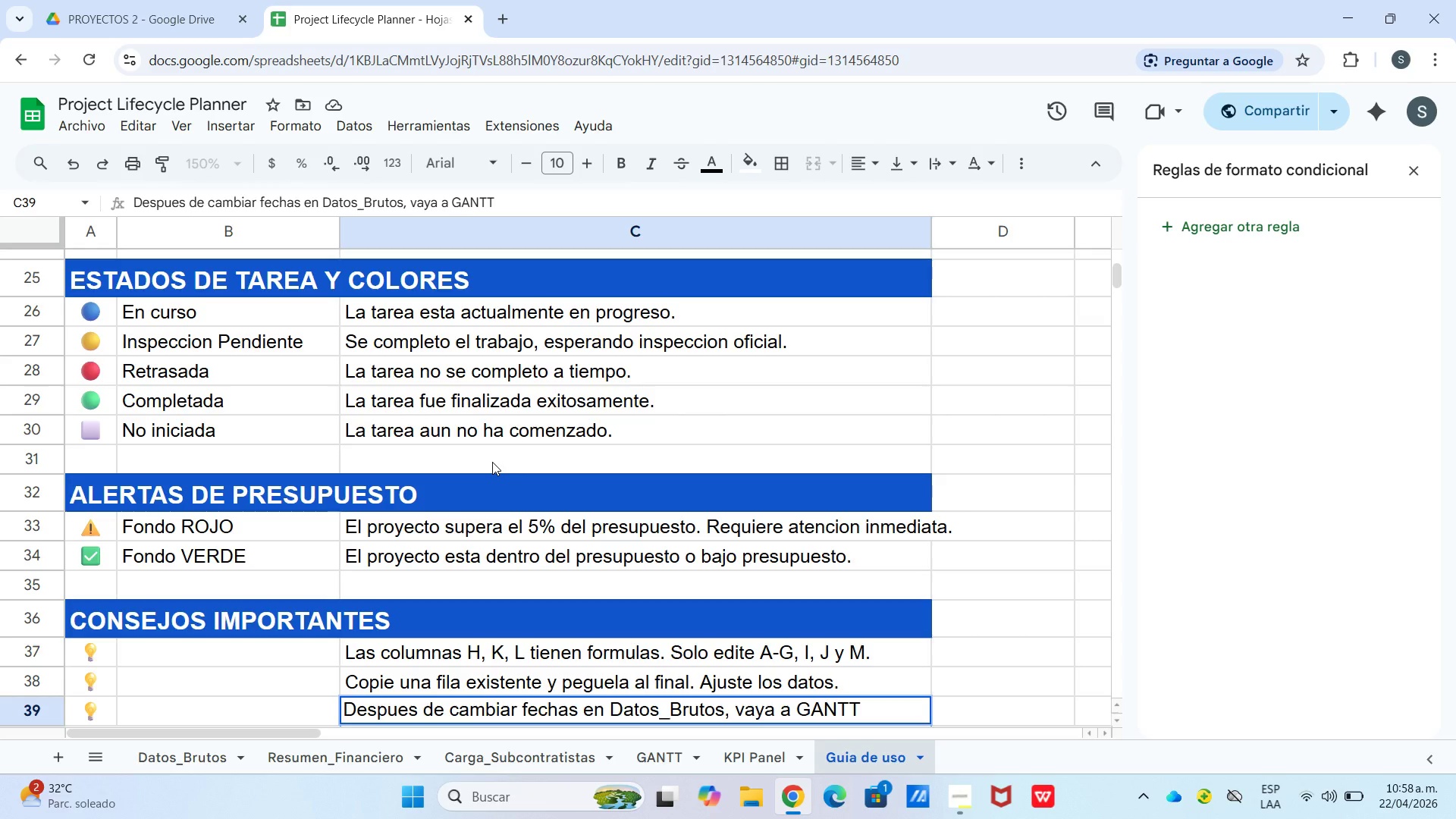 
key(Enter)
 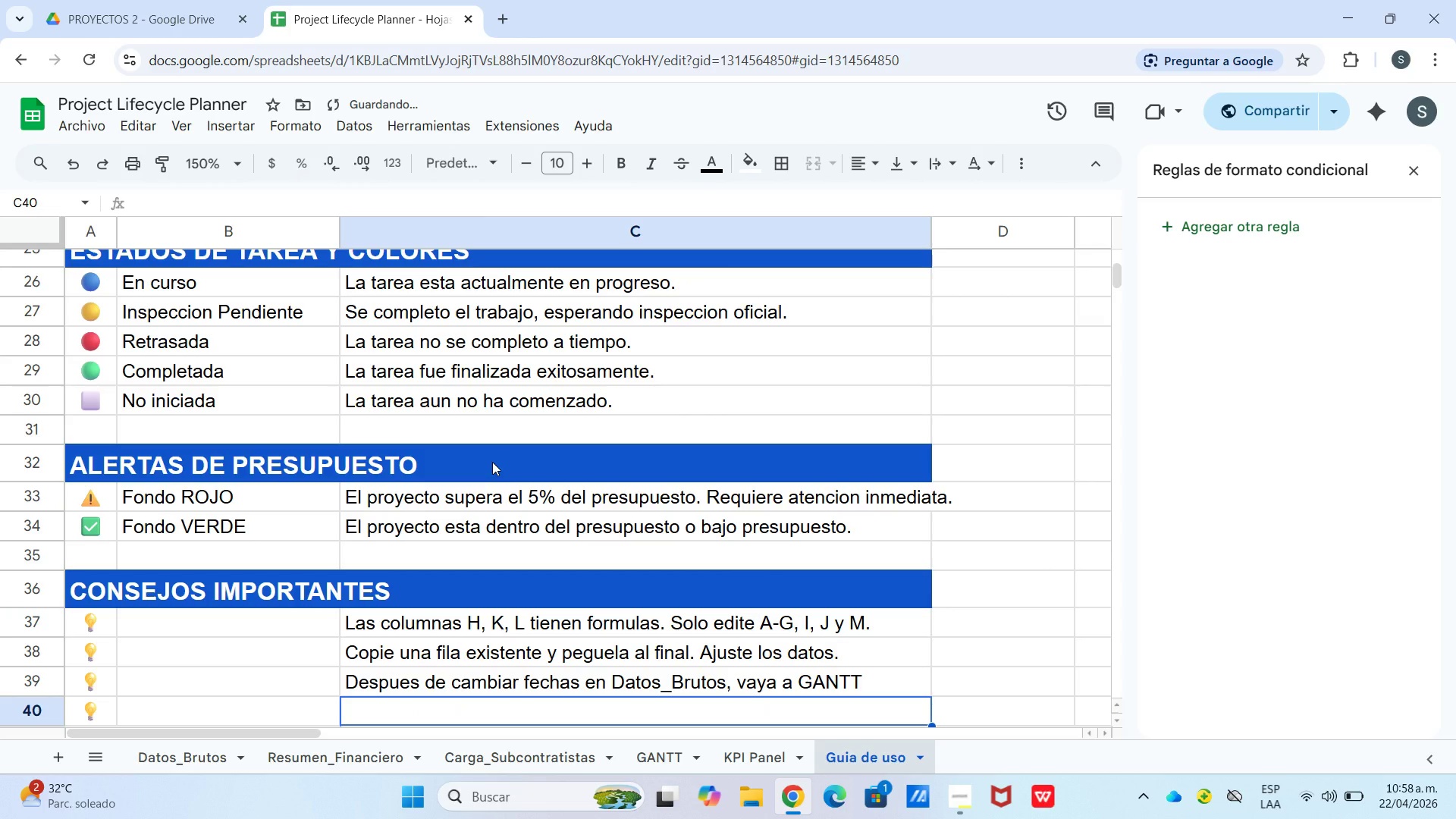 
type(Use Ctrl )
key(Backspace)
type(+Shift+L en Datos_Brutos para activar los filtros)
 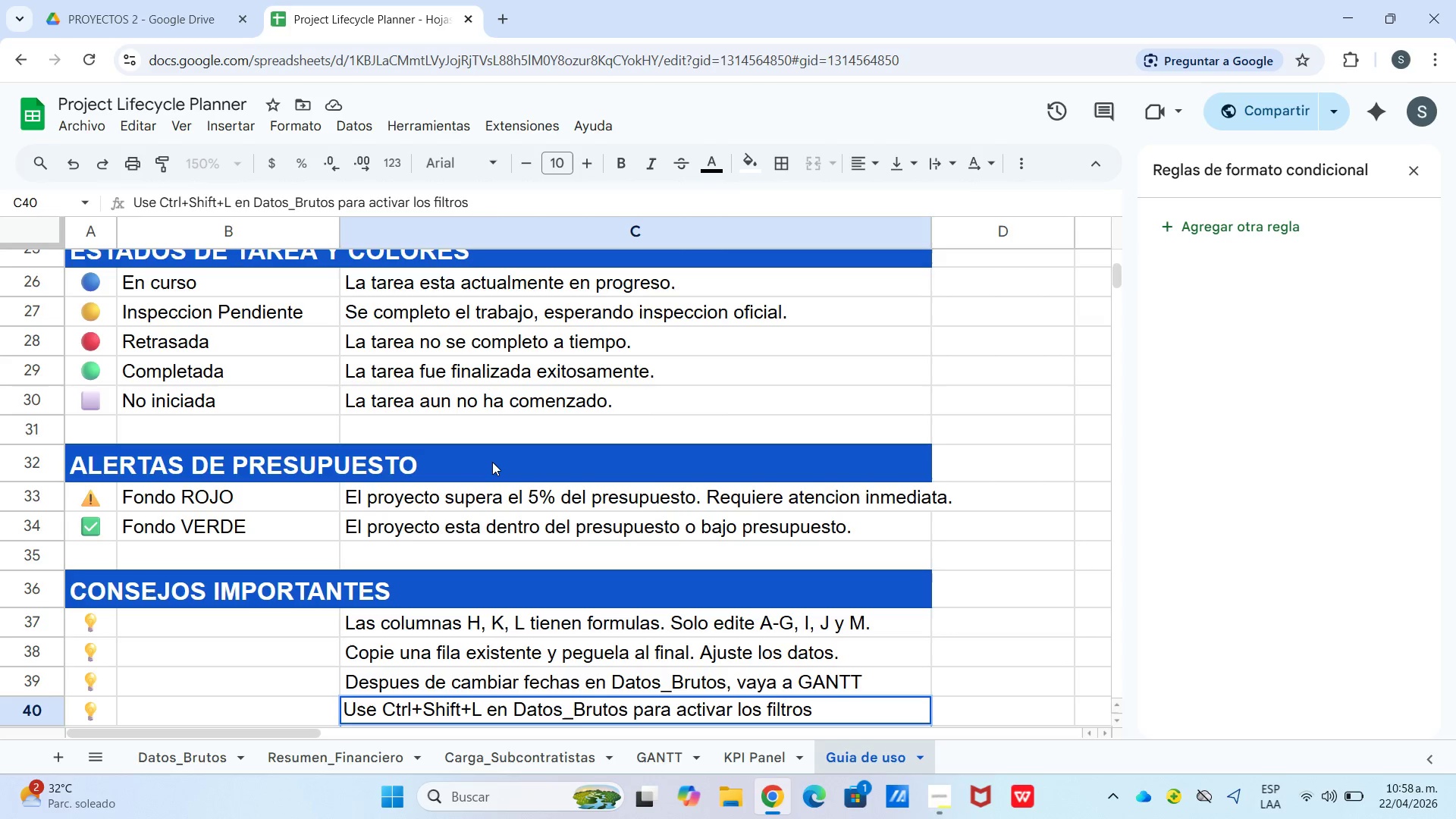 
key(Control+Enter)
 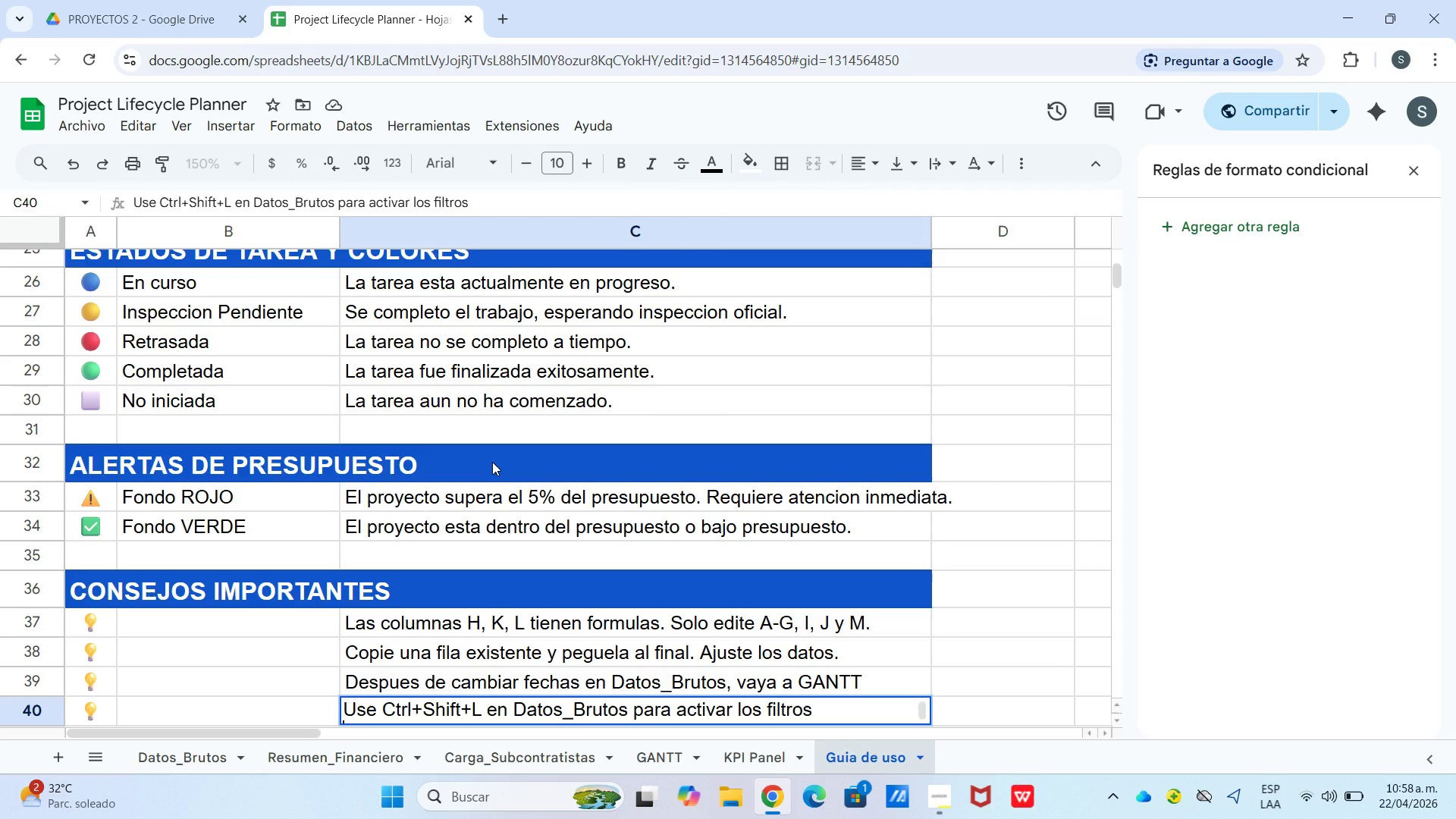 
type(au)
 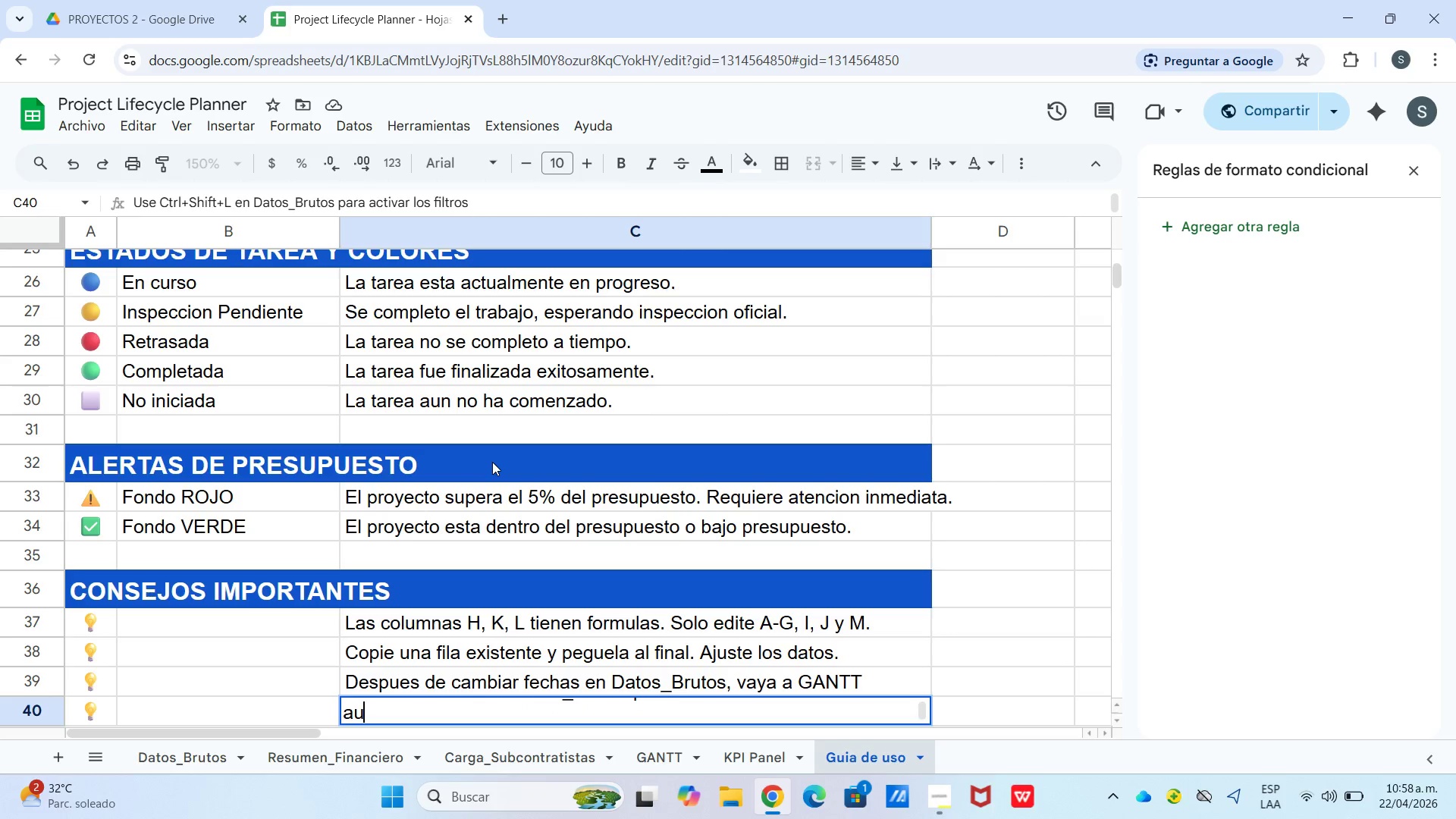 
key(ArrowUp)
 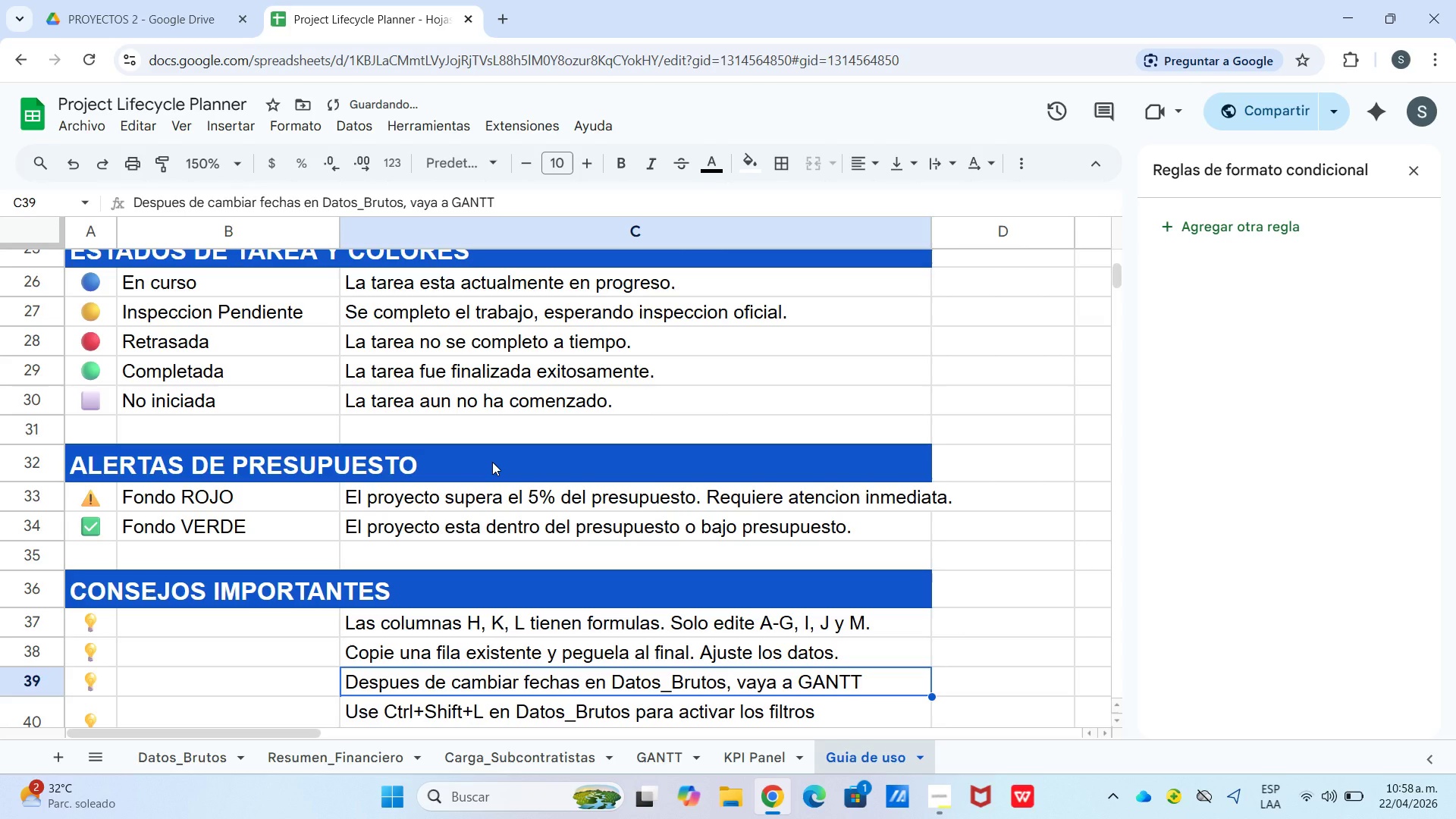 
key(ArrowDown)
 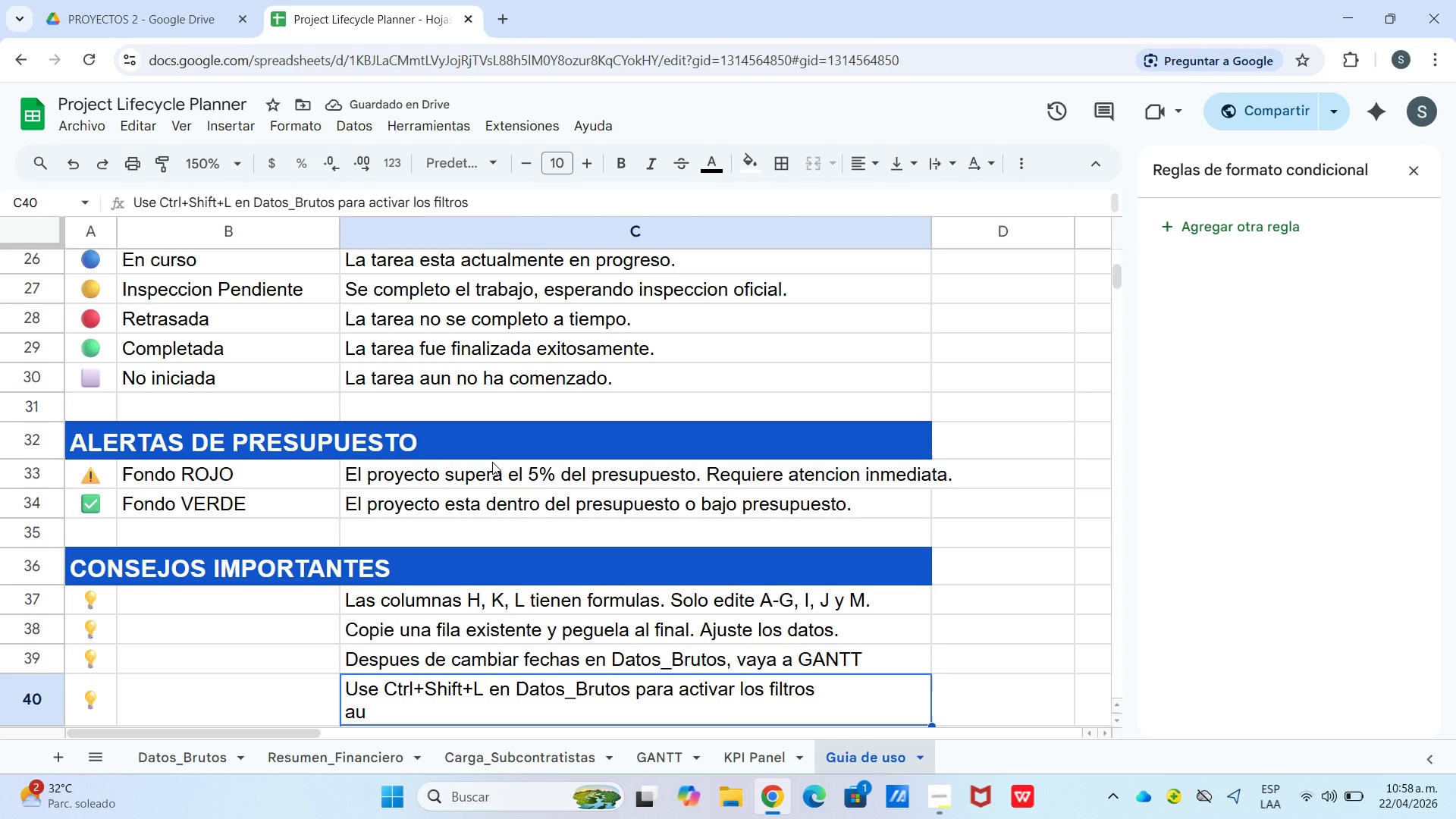 
key(Enter)
 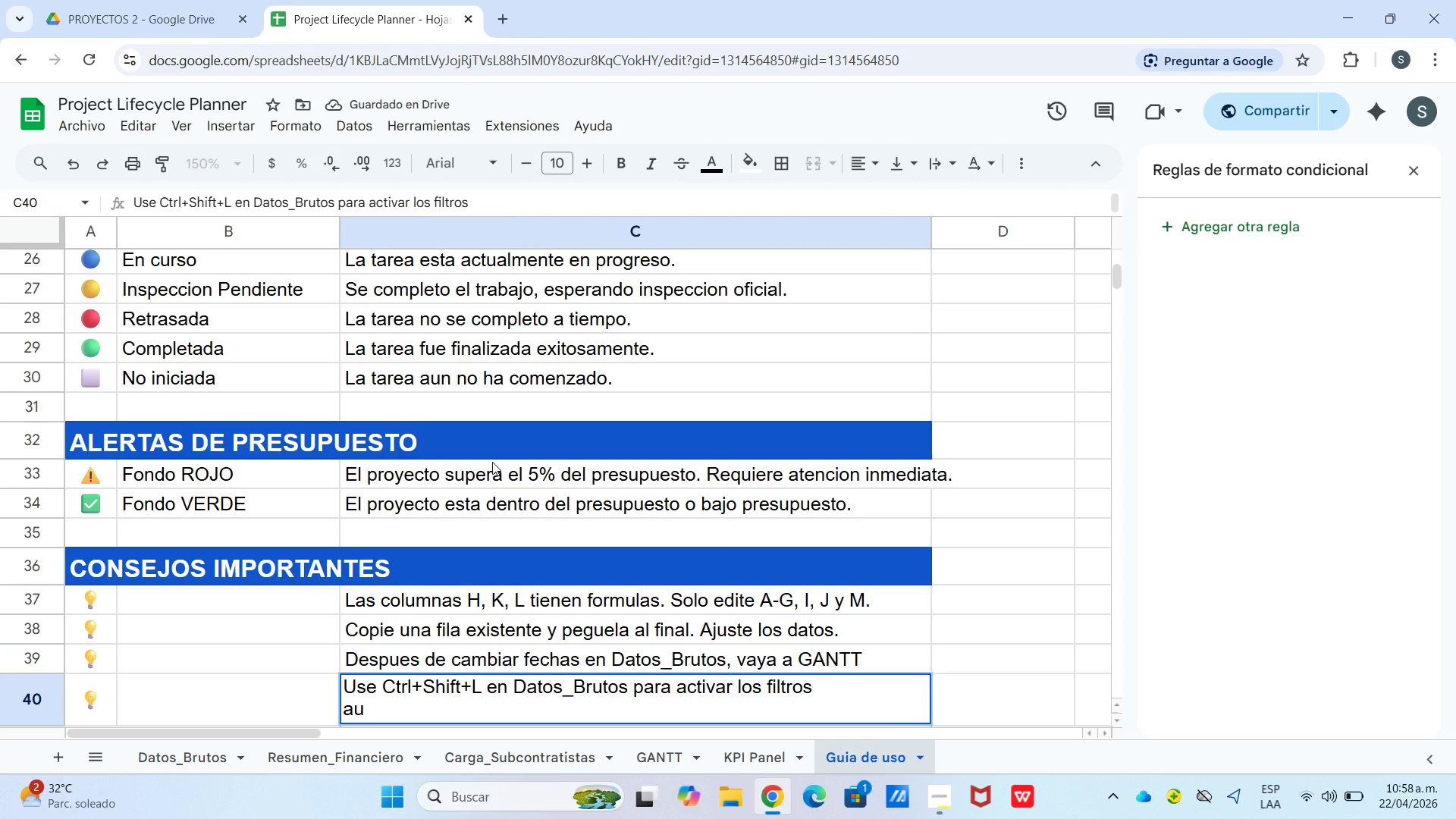 
type(tomaticos.)
 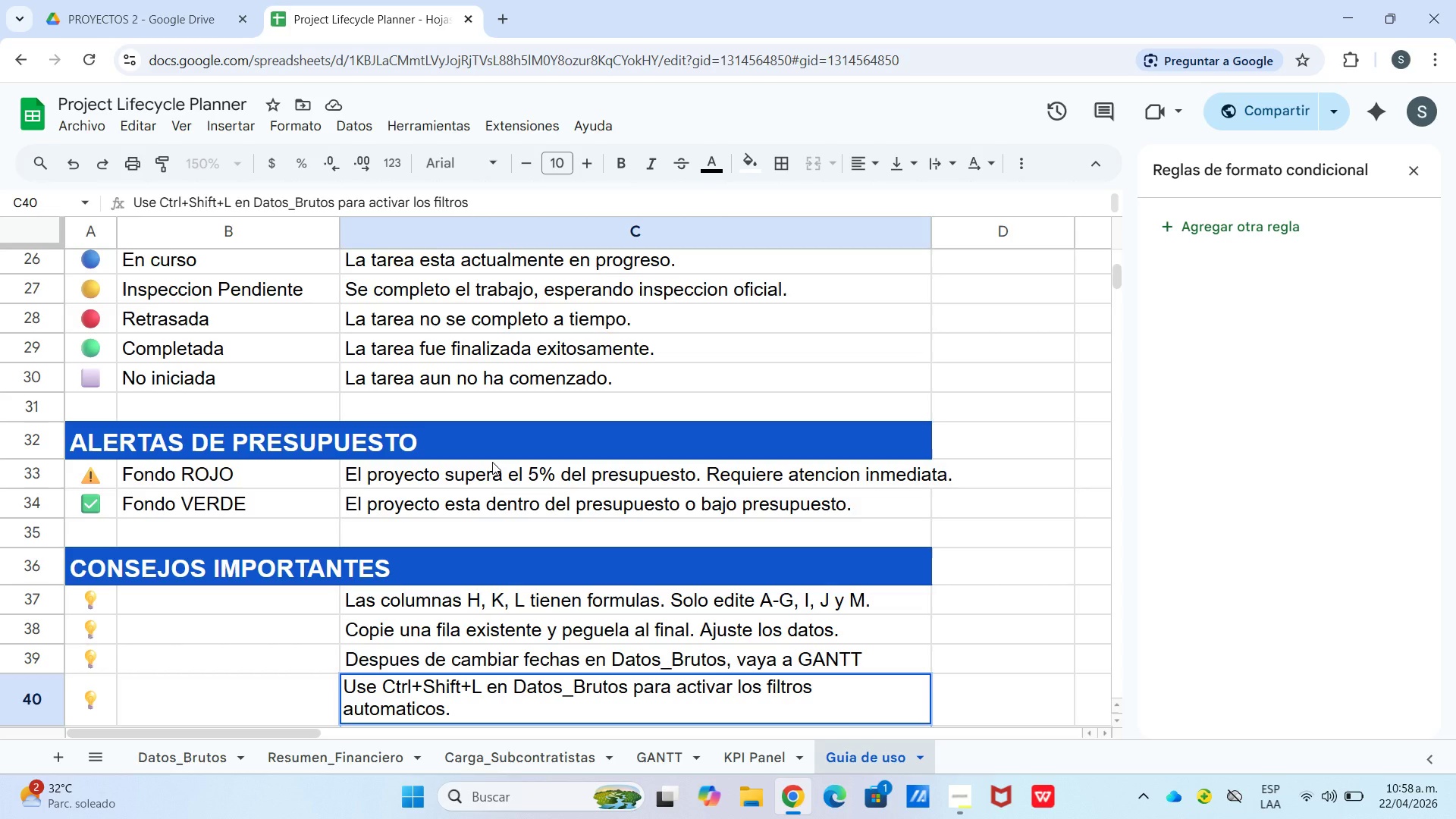 
wait(6.69)
 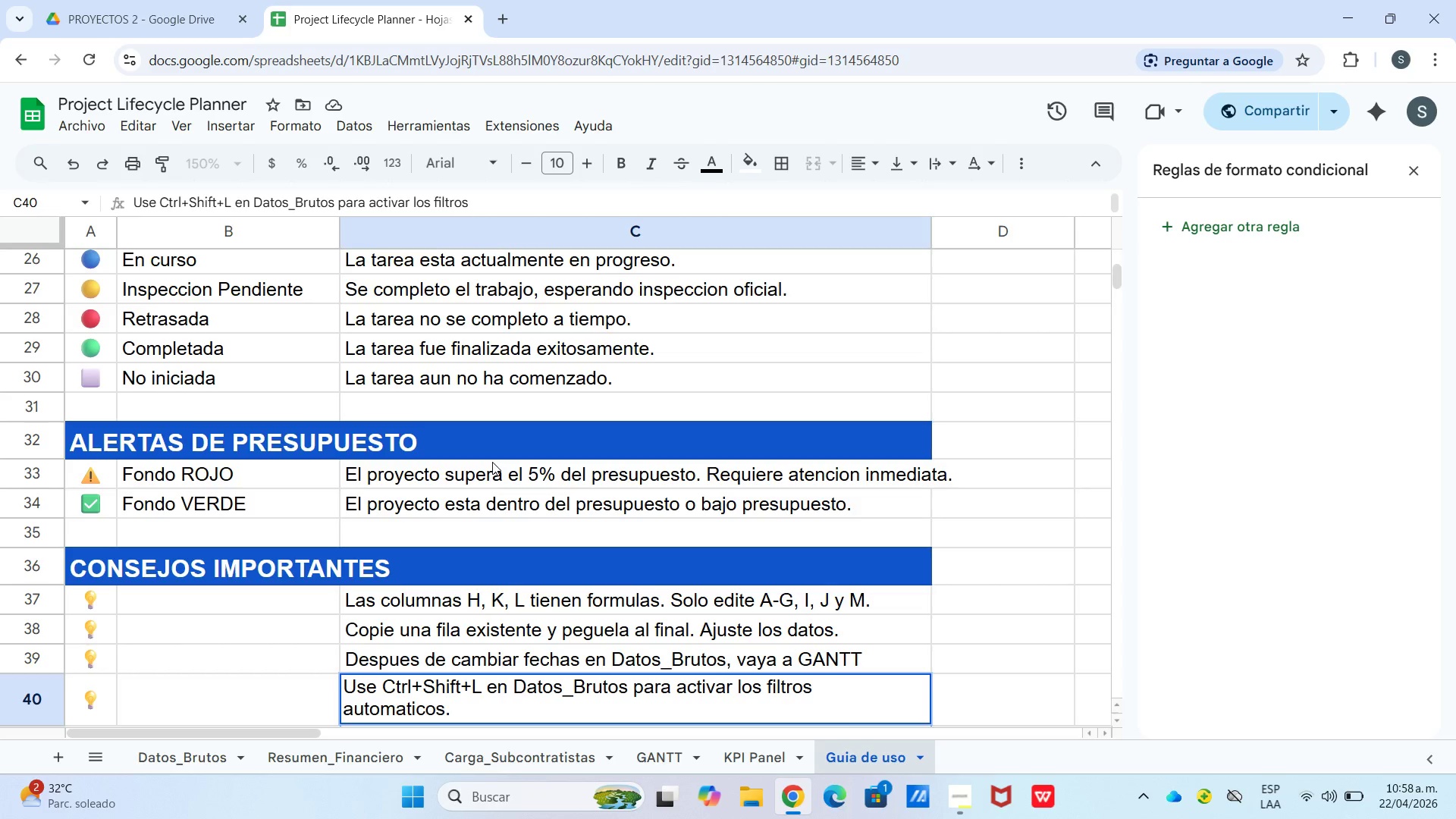 
left_click_drag(start_coordinate=[167, 613], to_coordinate=[167, 610])
 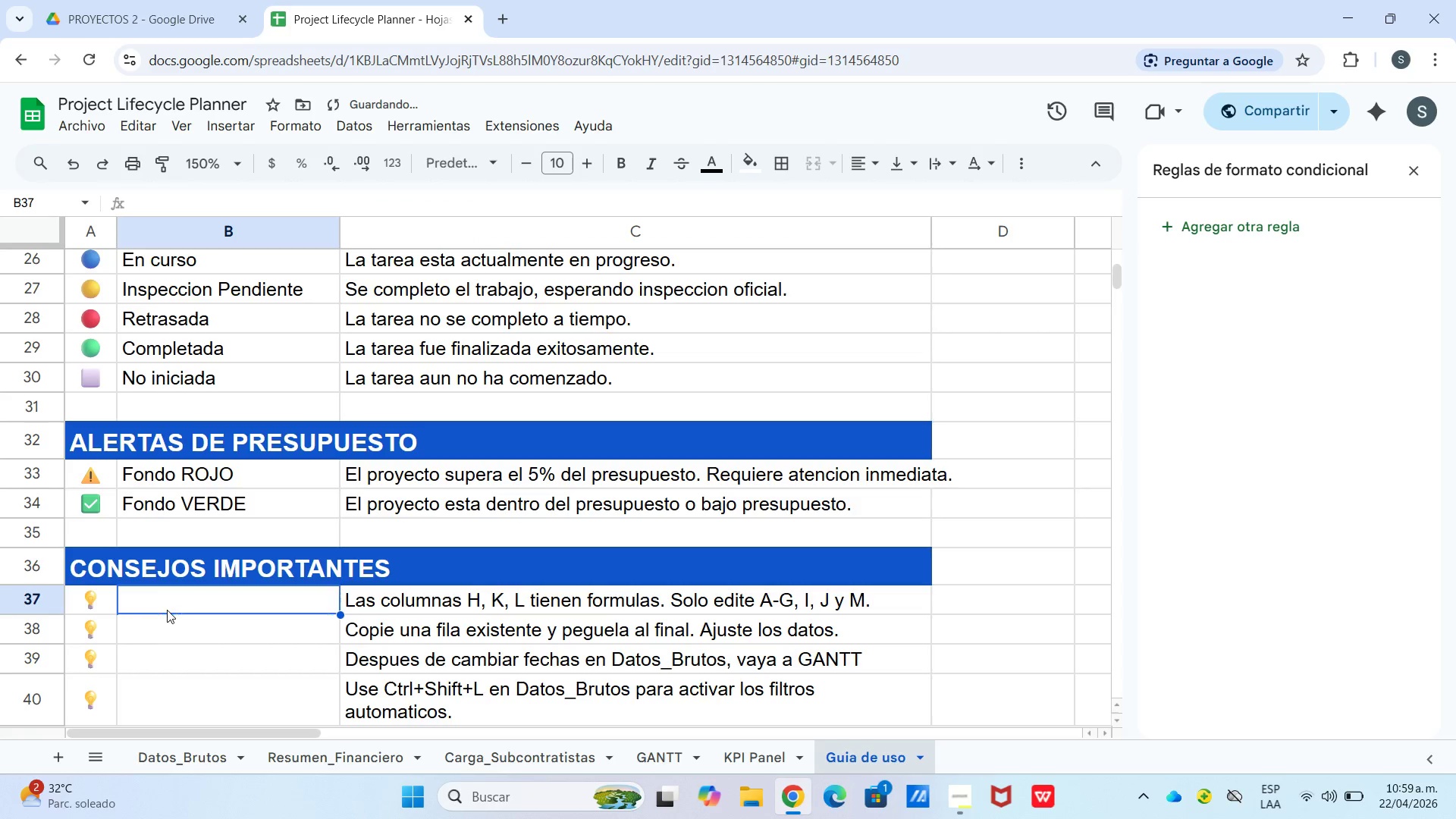 
triple_click([167, 610])
 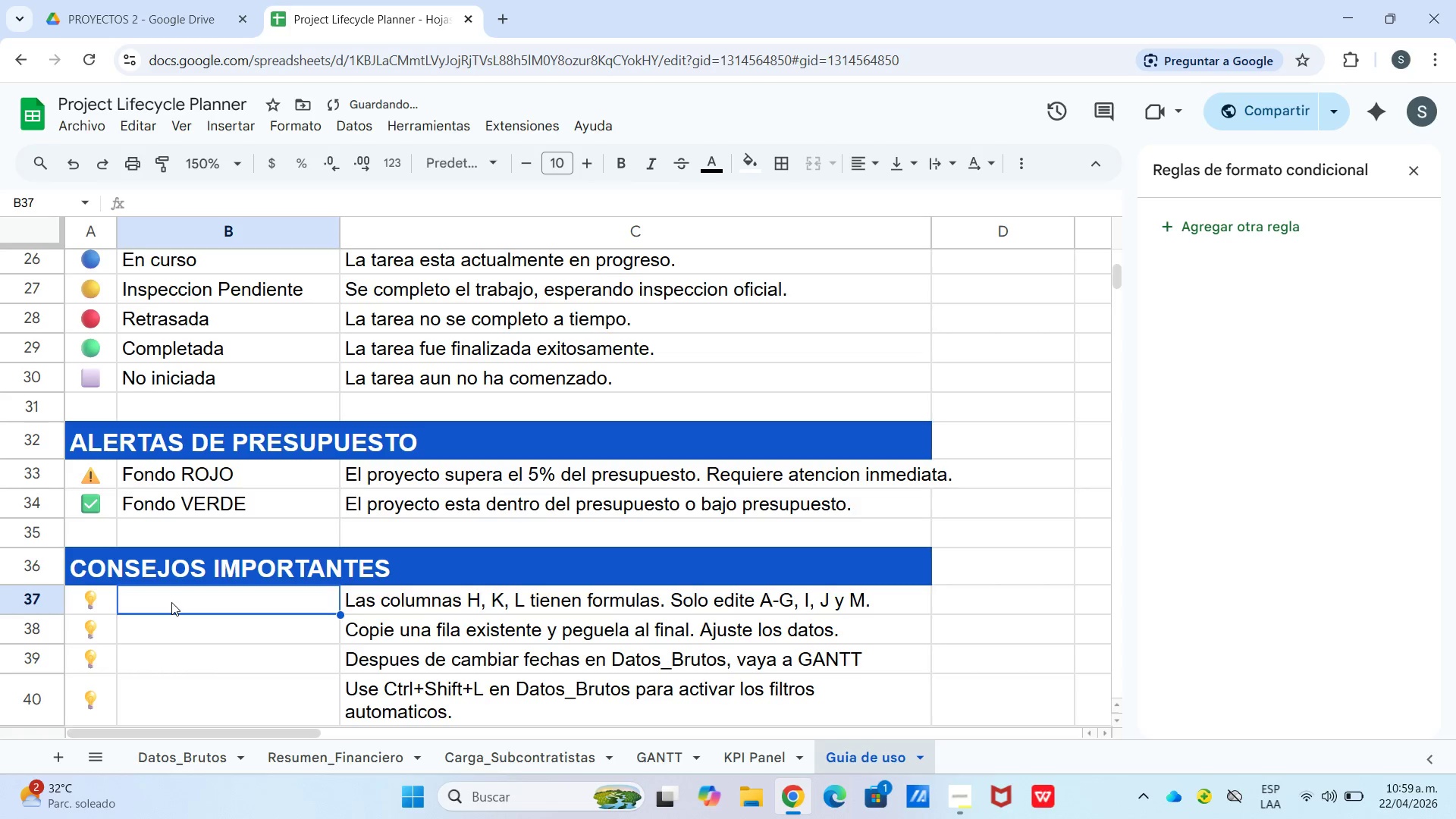 
triple_click([171, 602])
 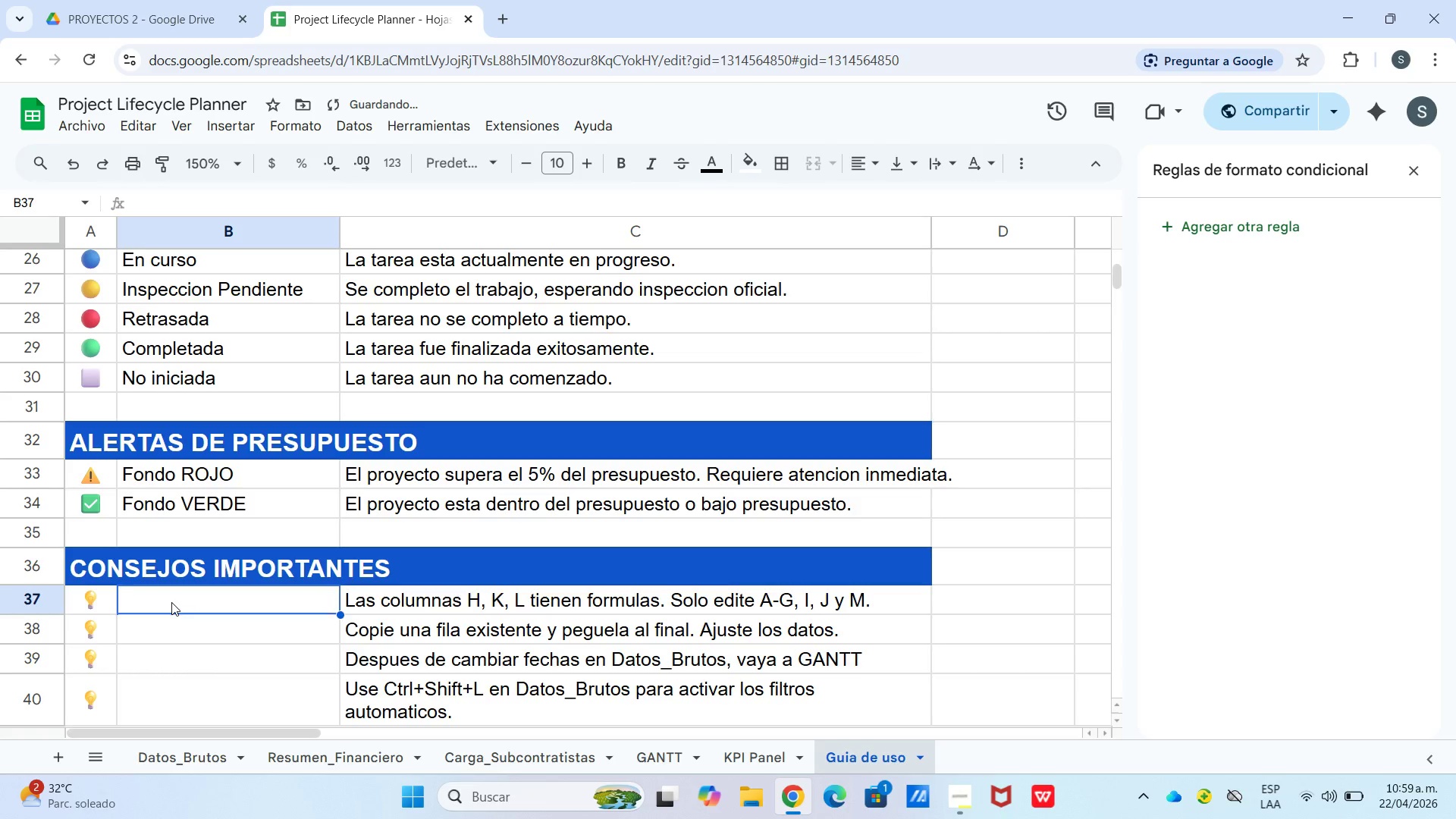 
triple_click([171, 602])
 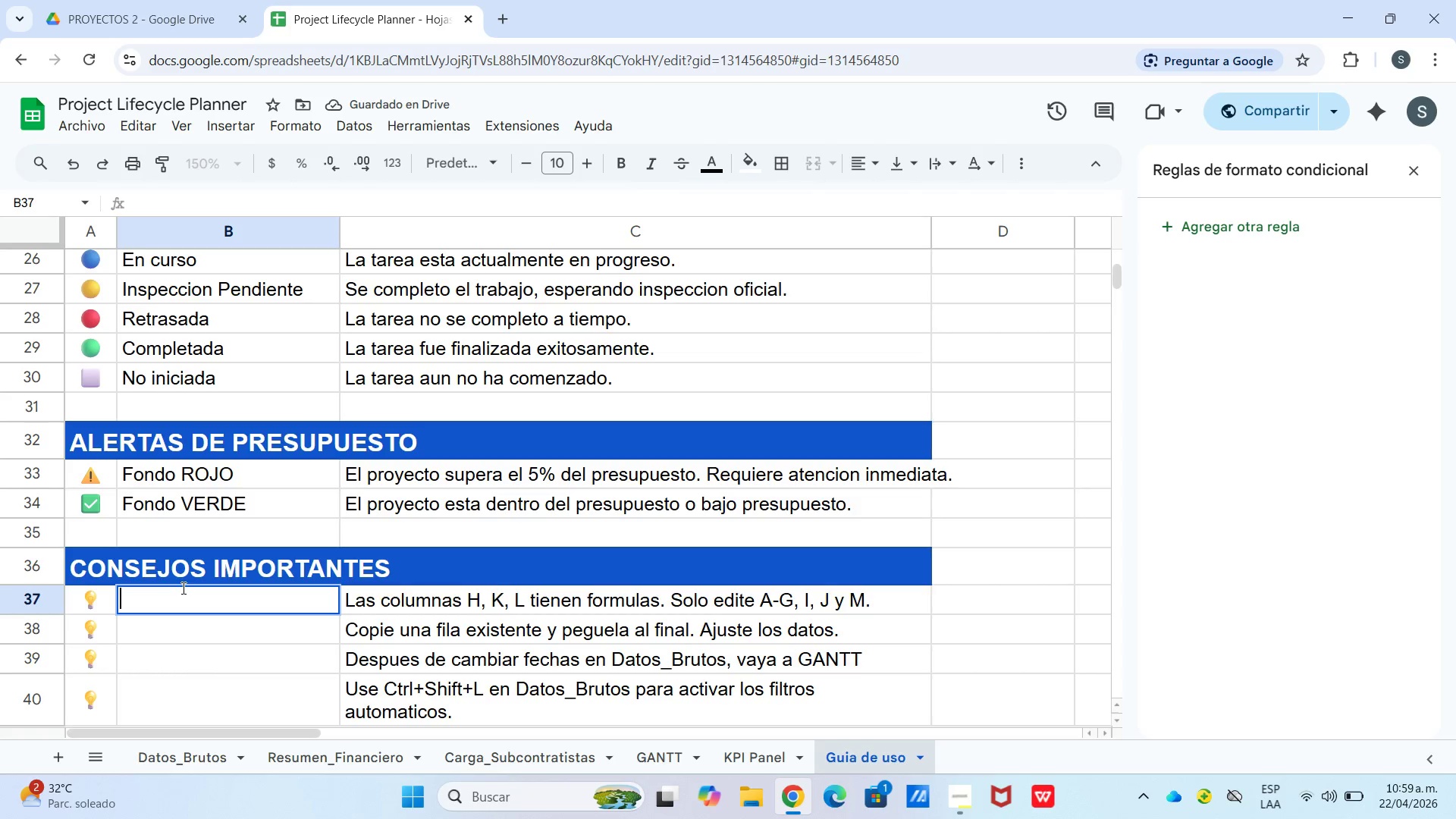 
type(No borrar filas de formulas)
 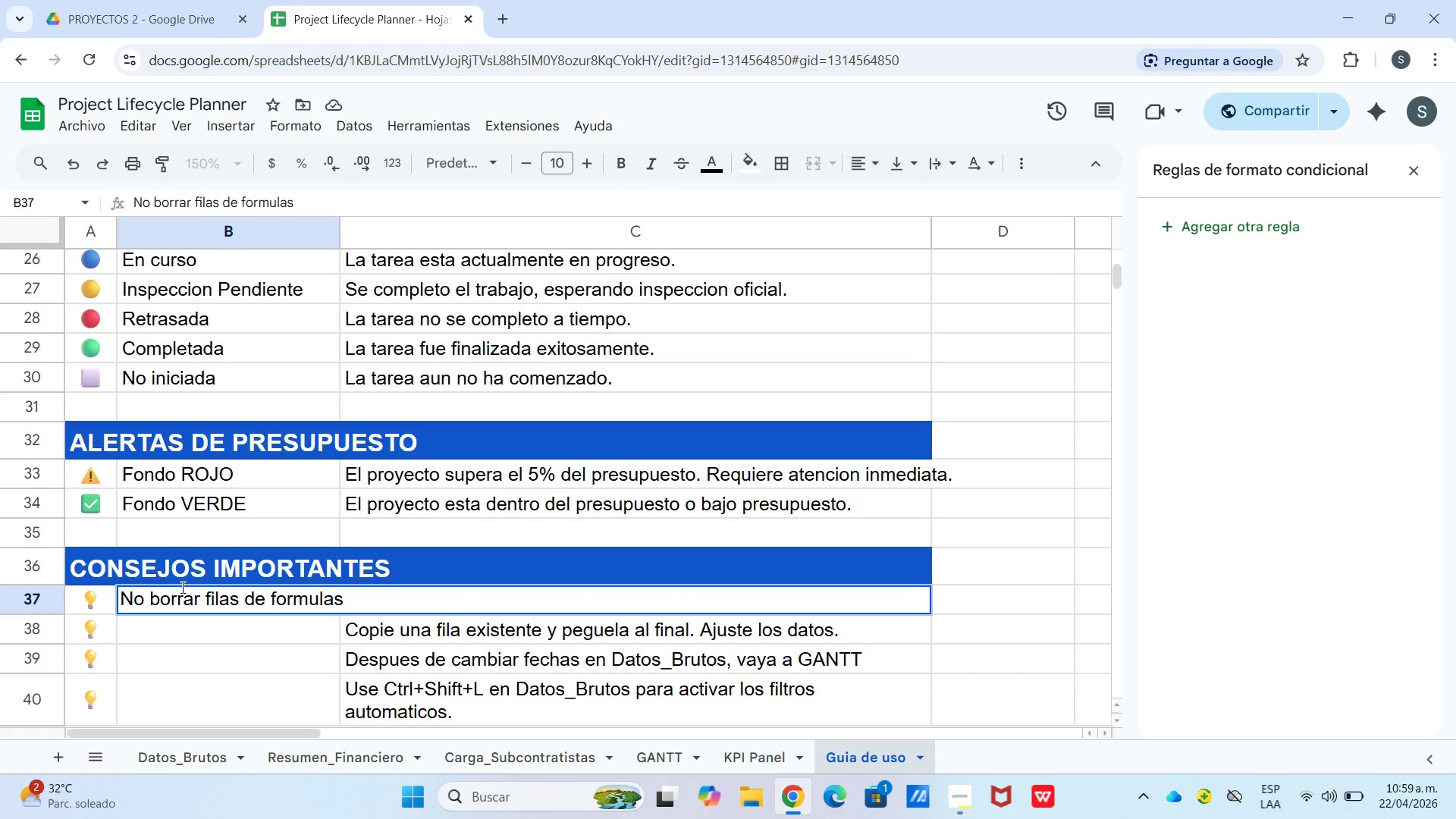 
key(Enter)
 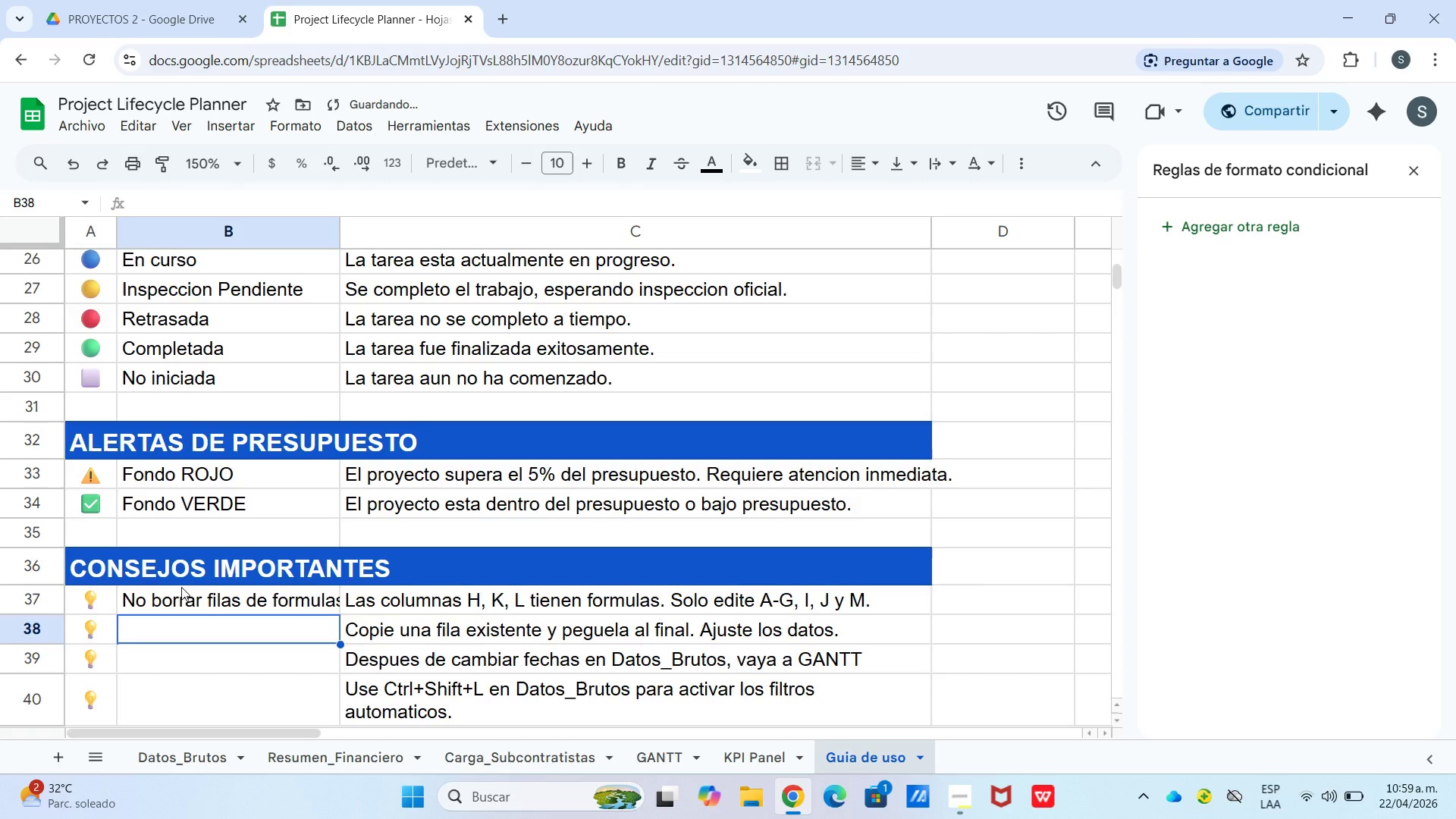 
type(Agregar nuevas tareas)
 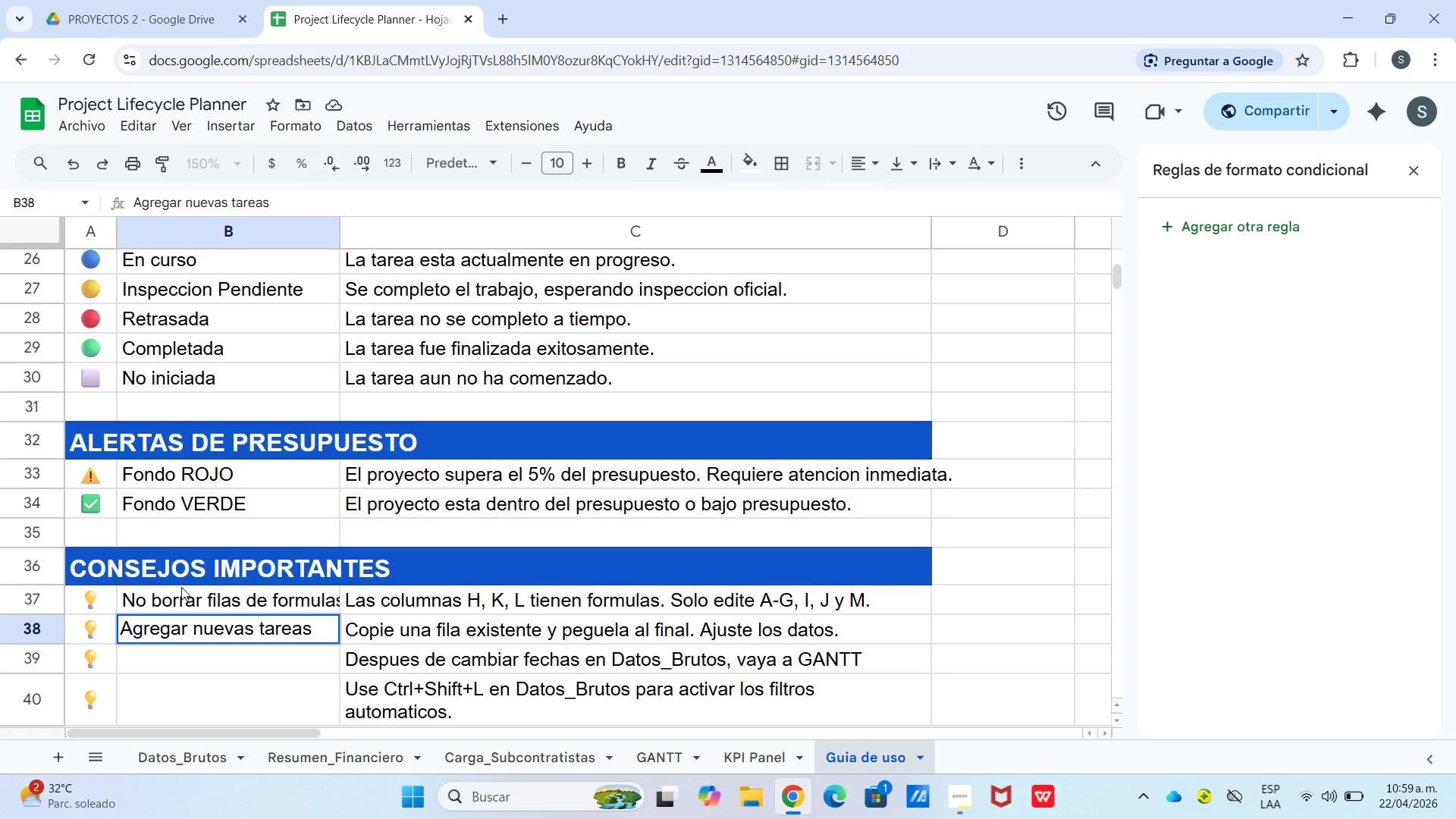 
key(Enter)
 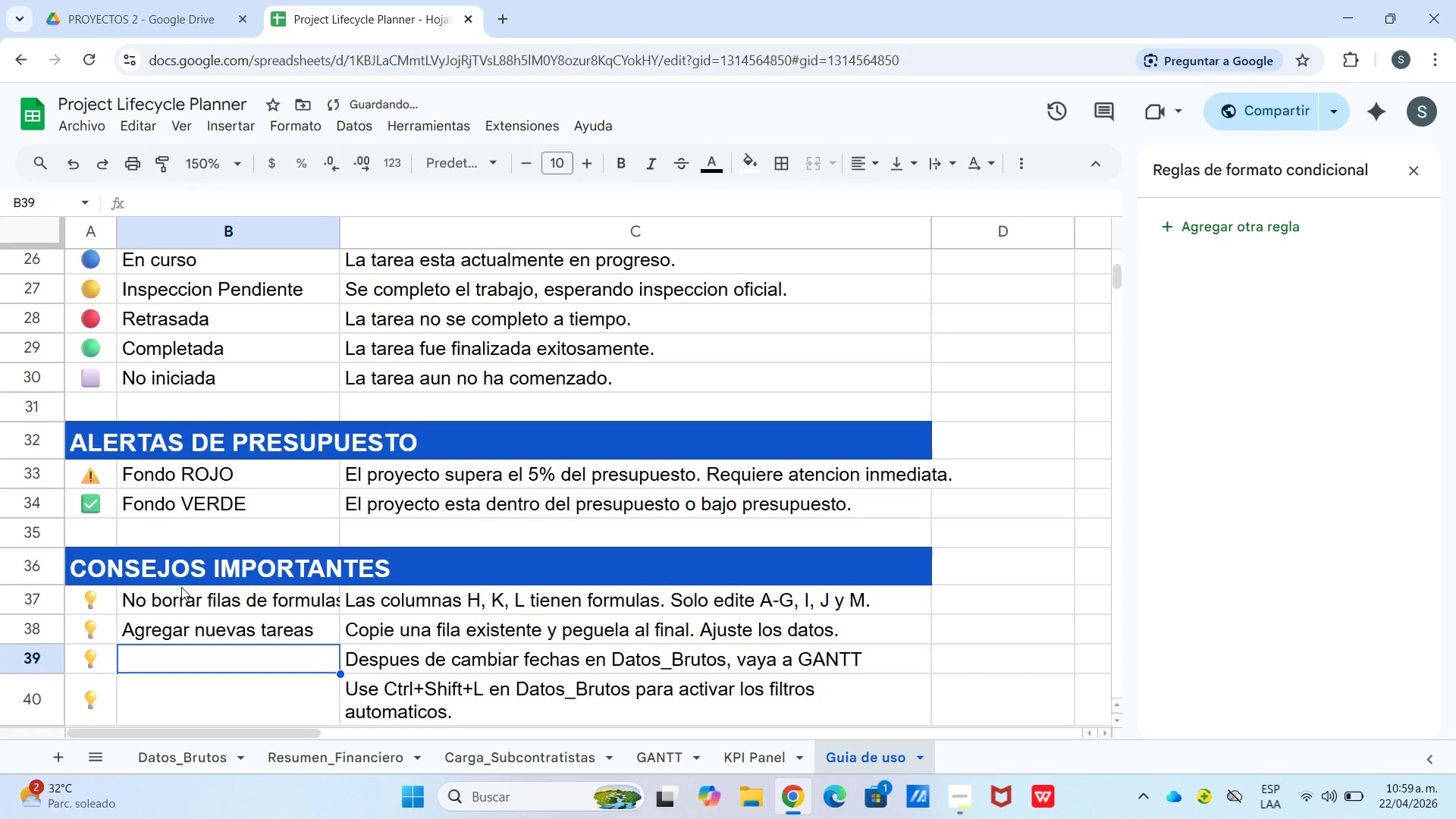 
type(Ver GANTT actualizado)
 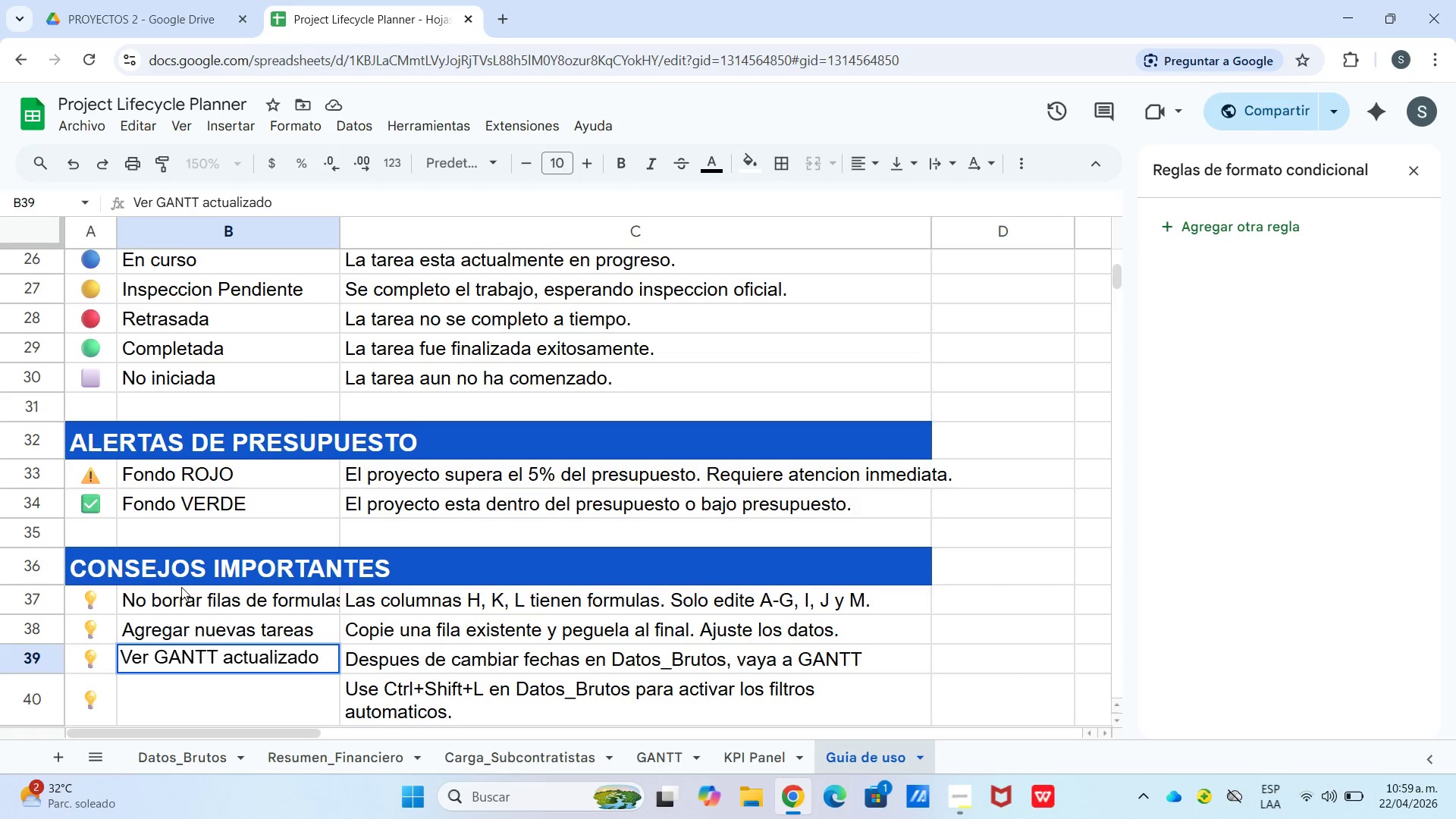 
key(Enter)
 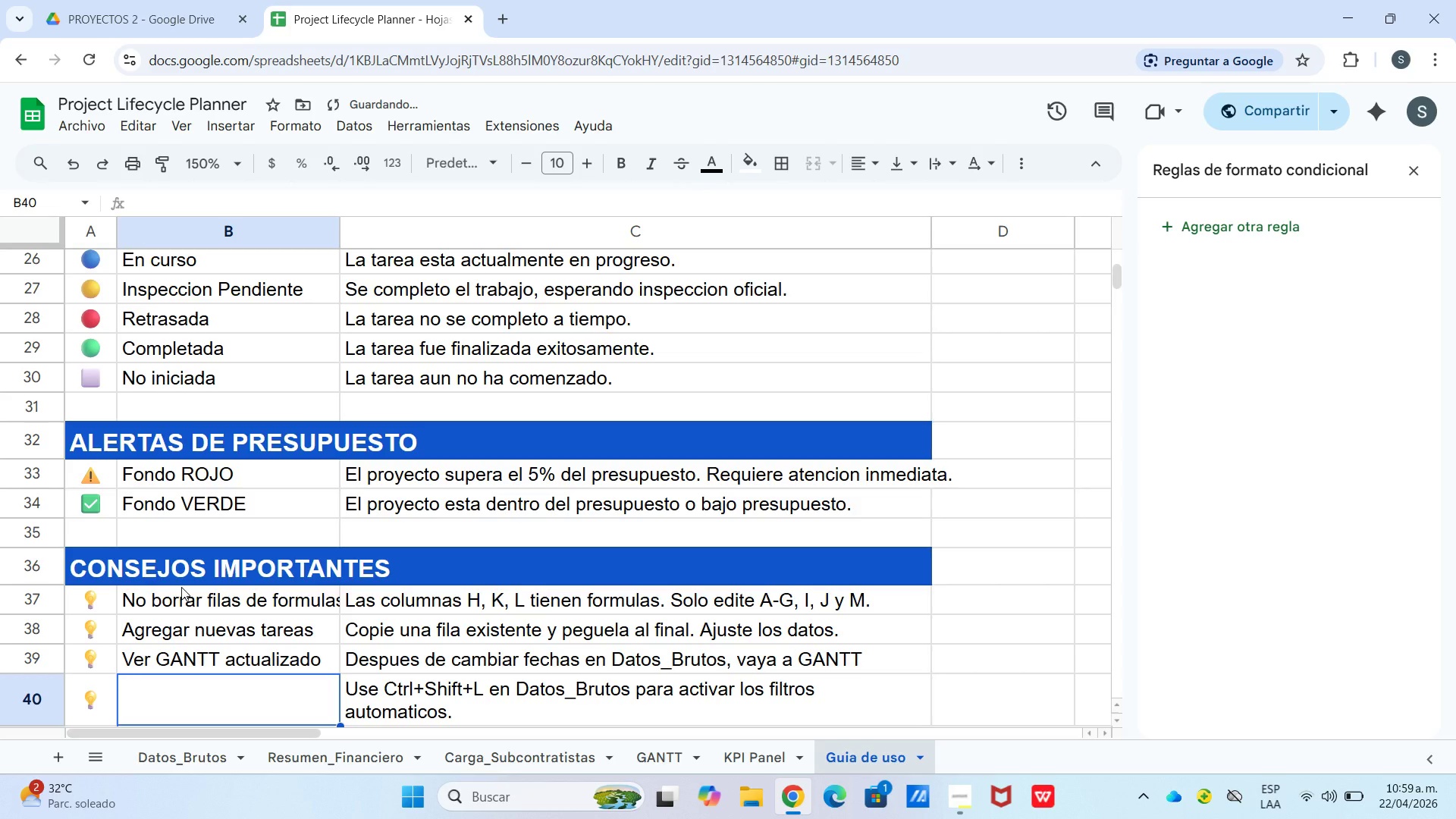 
type(Filtrar por proyecto)
 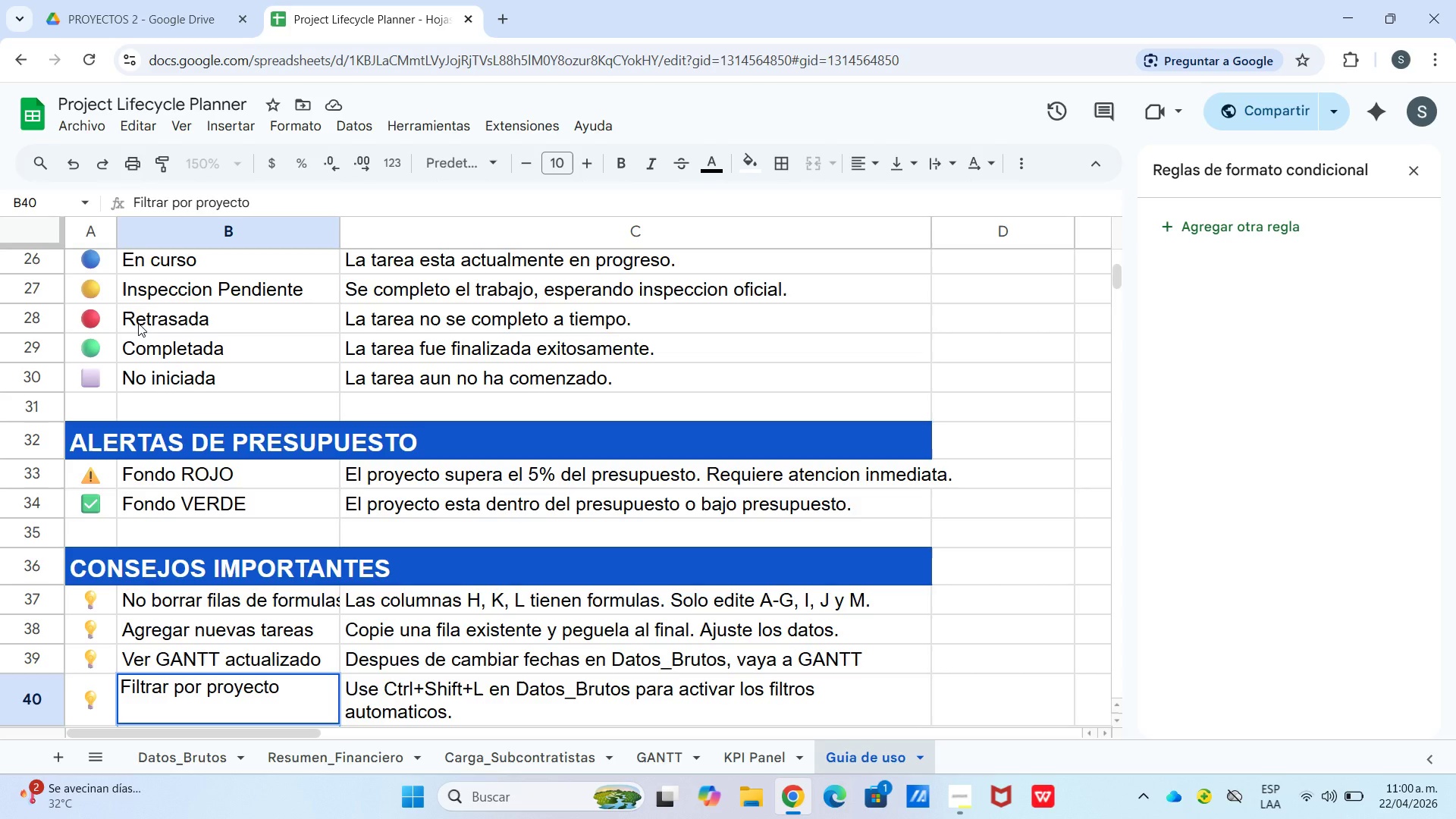 
wait(35.39)
 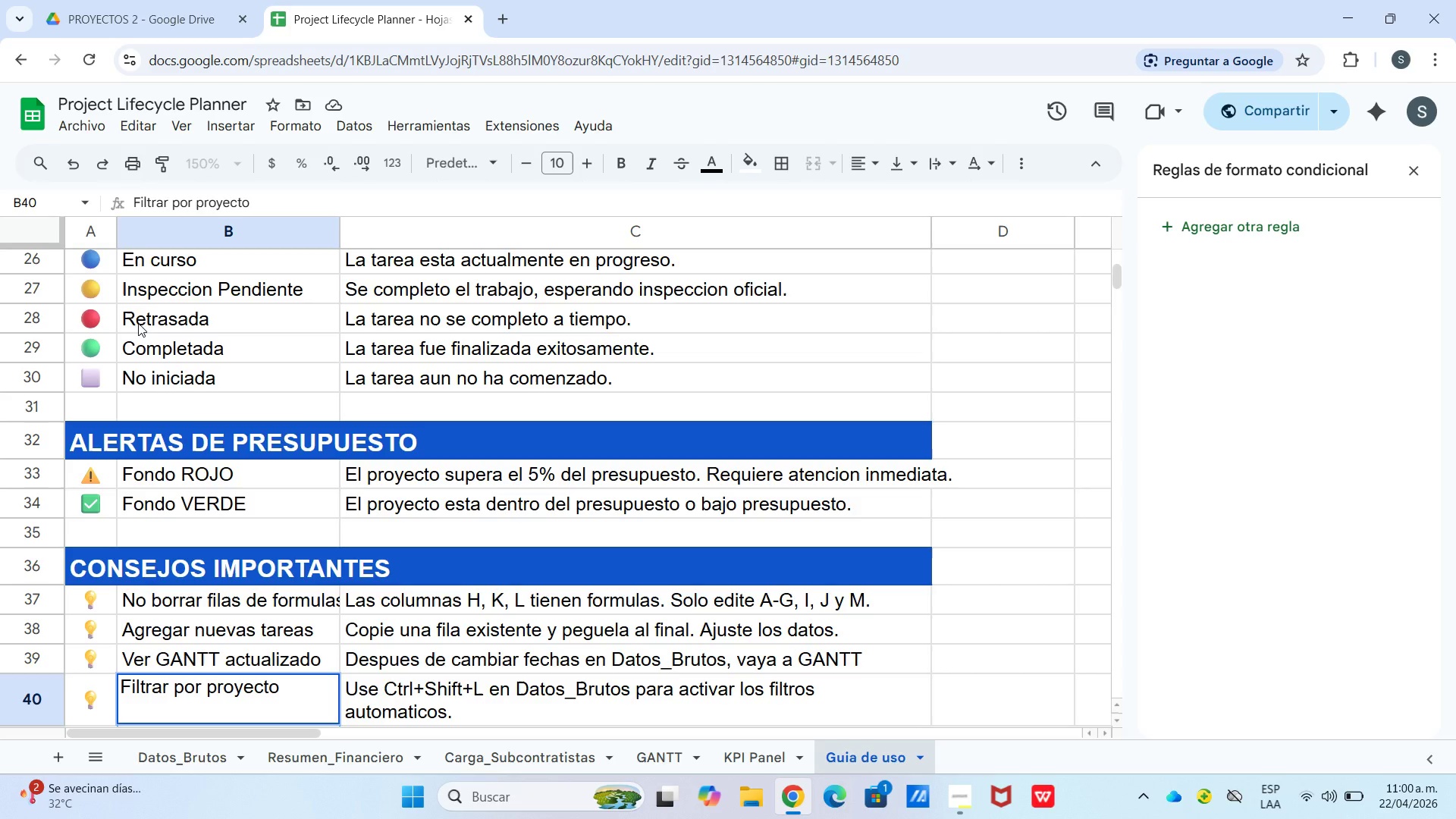 
left_click([267, 363])
 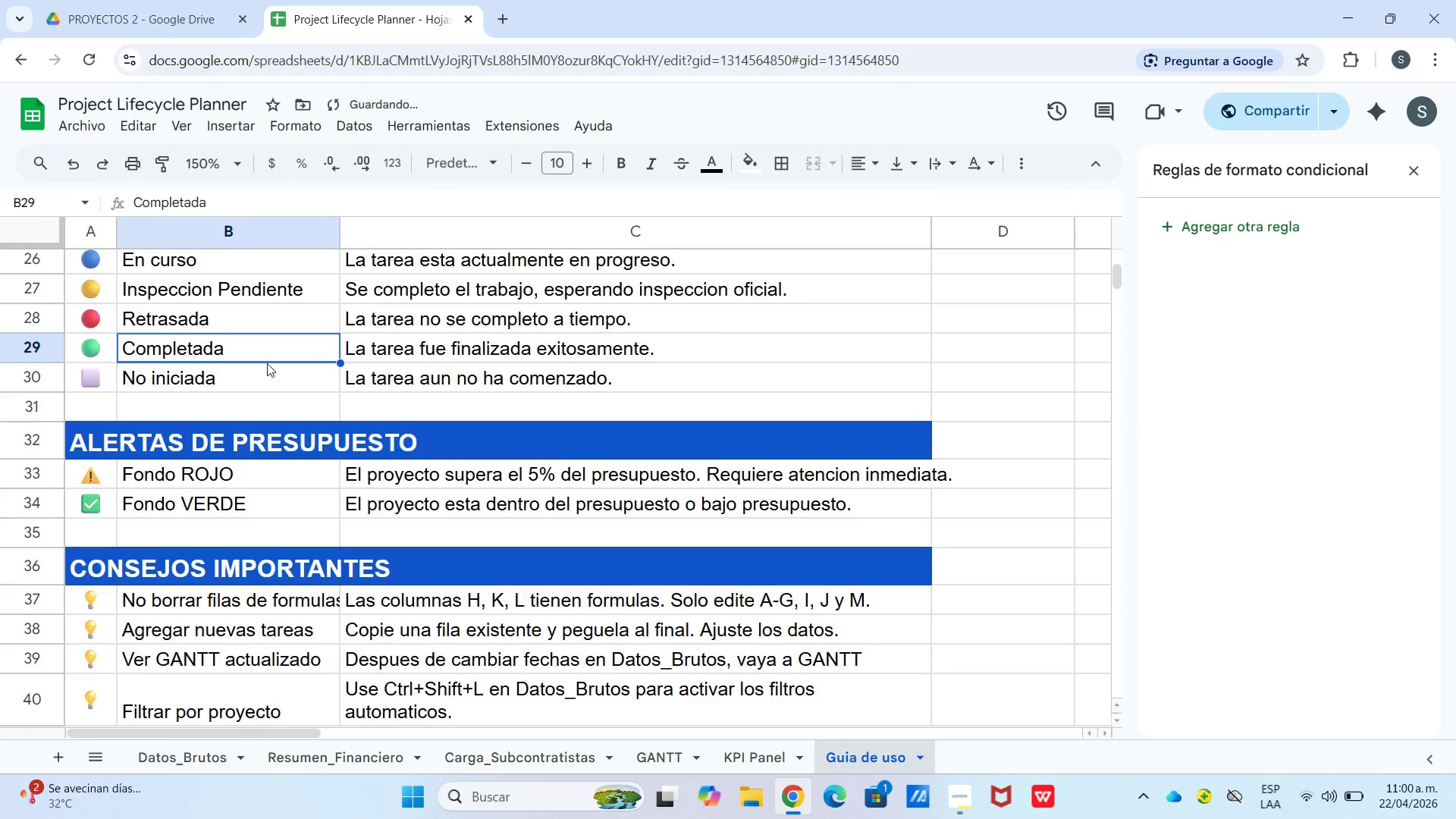 
scroll: coordinate [223, 435], scroll_direction: up, amount: 6.0
 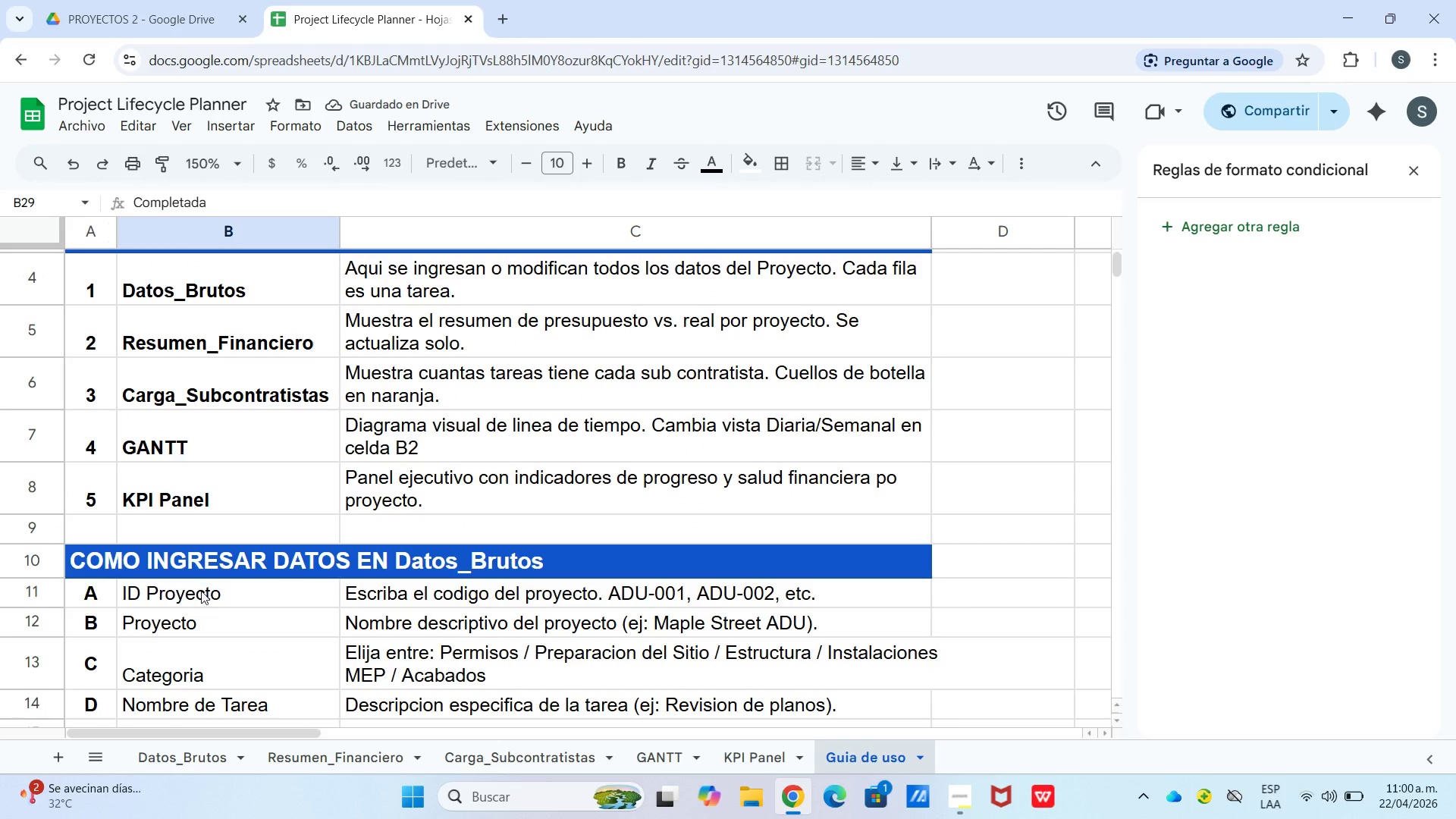 
left_click_drag(start_coordinate=[202, 596], to_coordinate=[196, 456])
 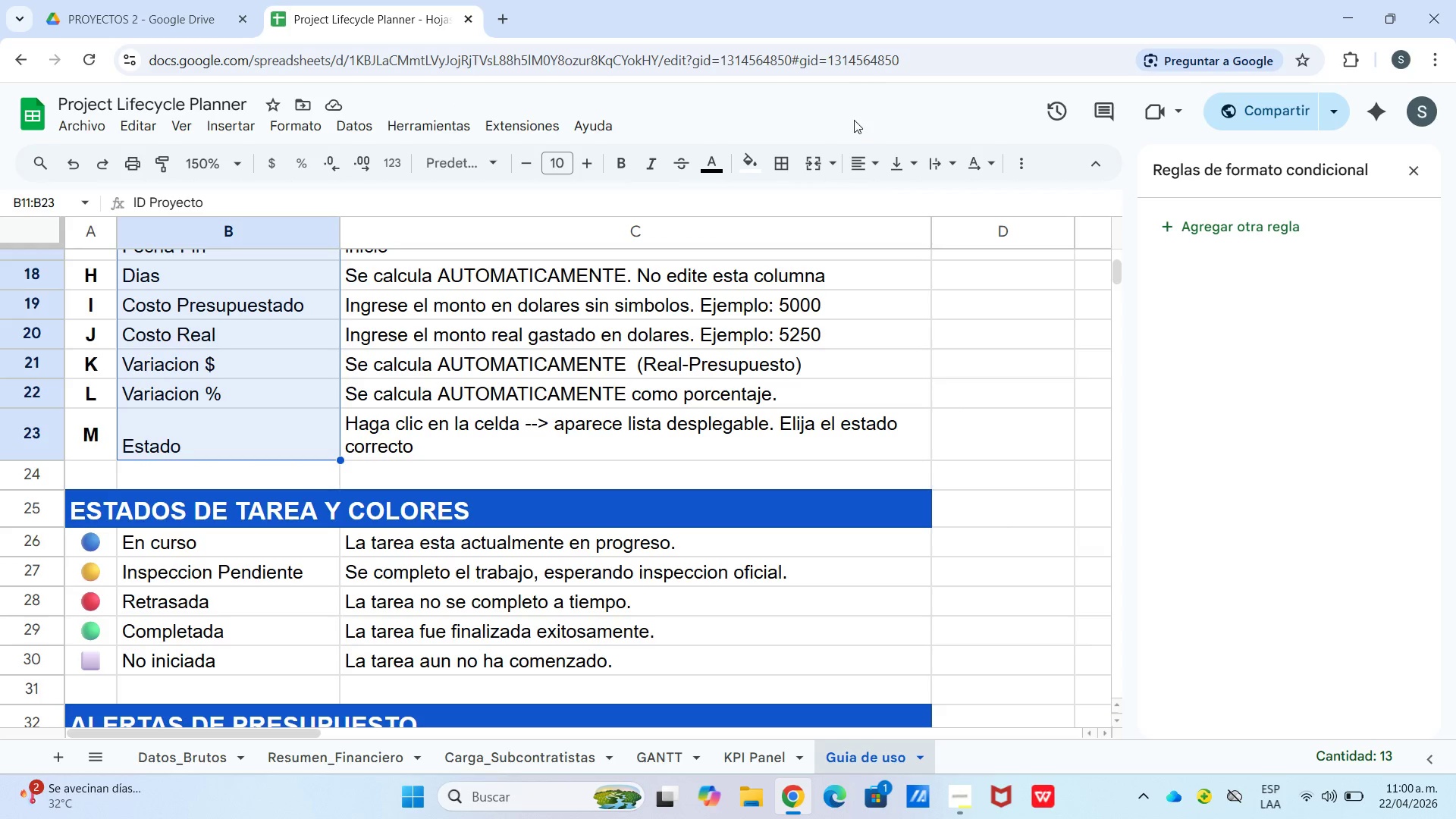 
scroll: coordinate [244, 698], scroll_direction: down, amount: 4.0
 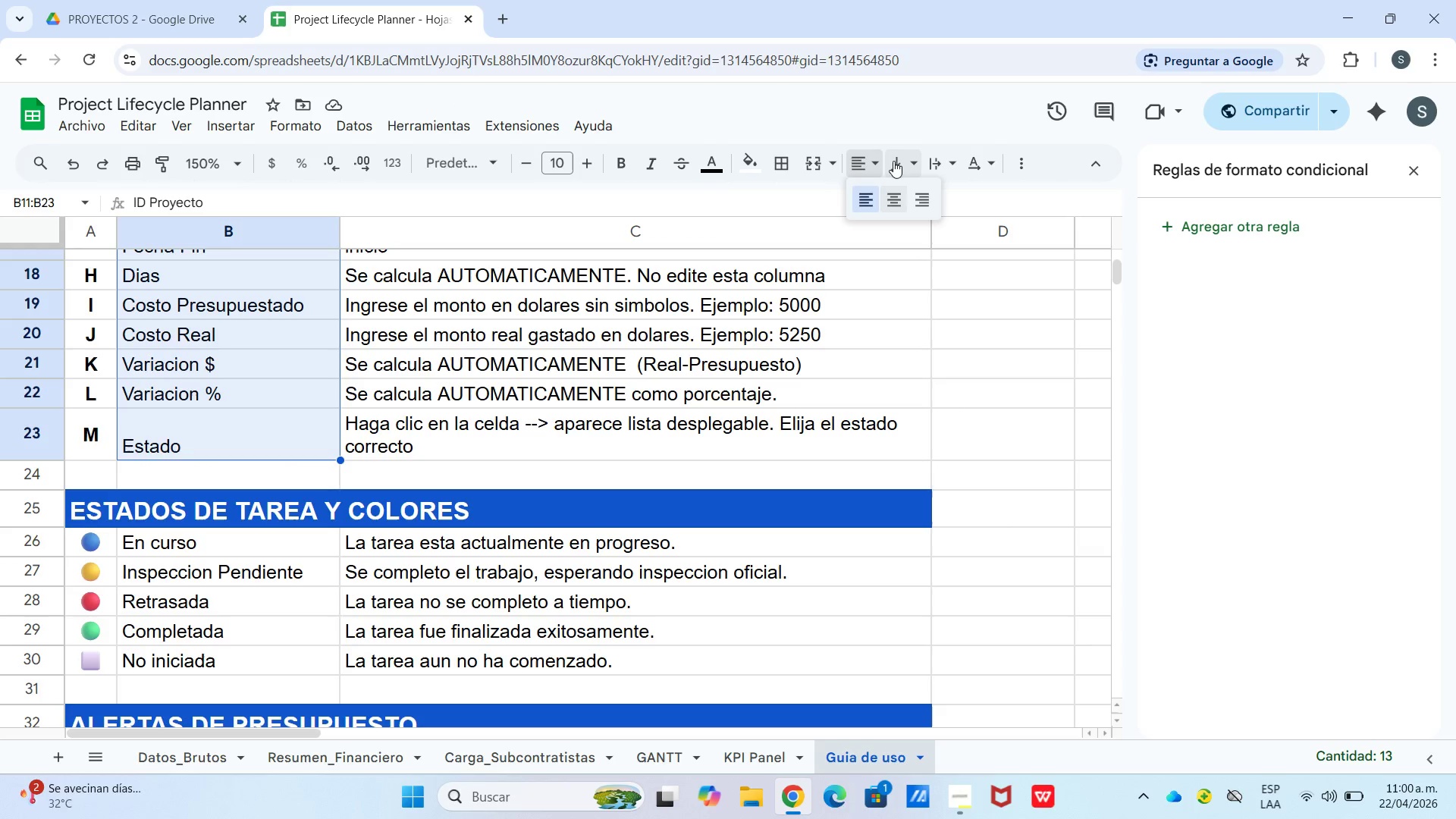 
left_click([939, 201])
 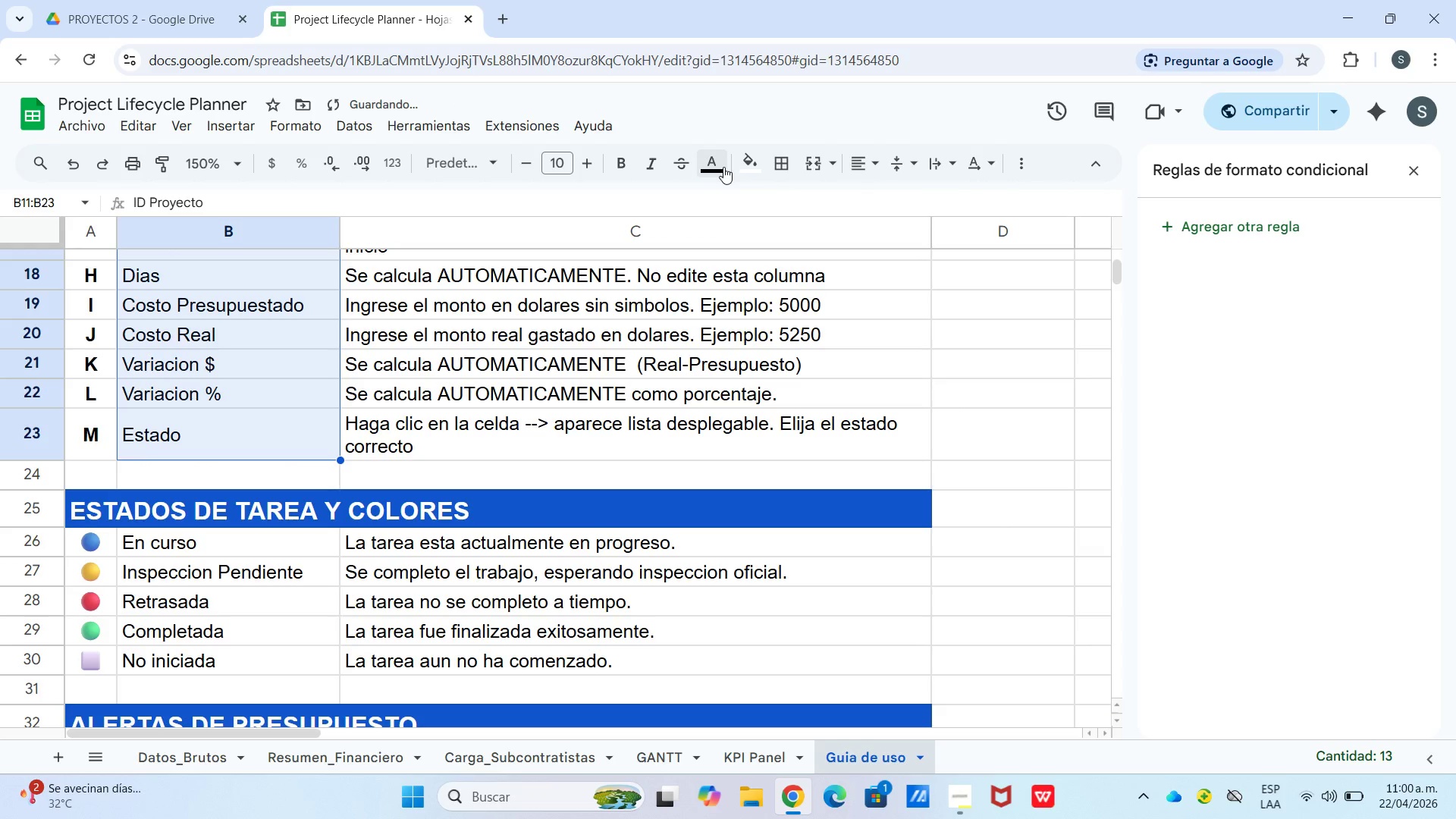 
left_click([723, 167])
 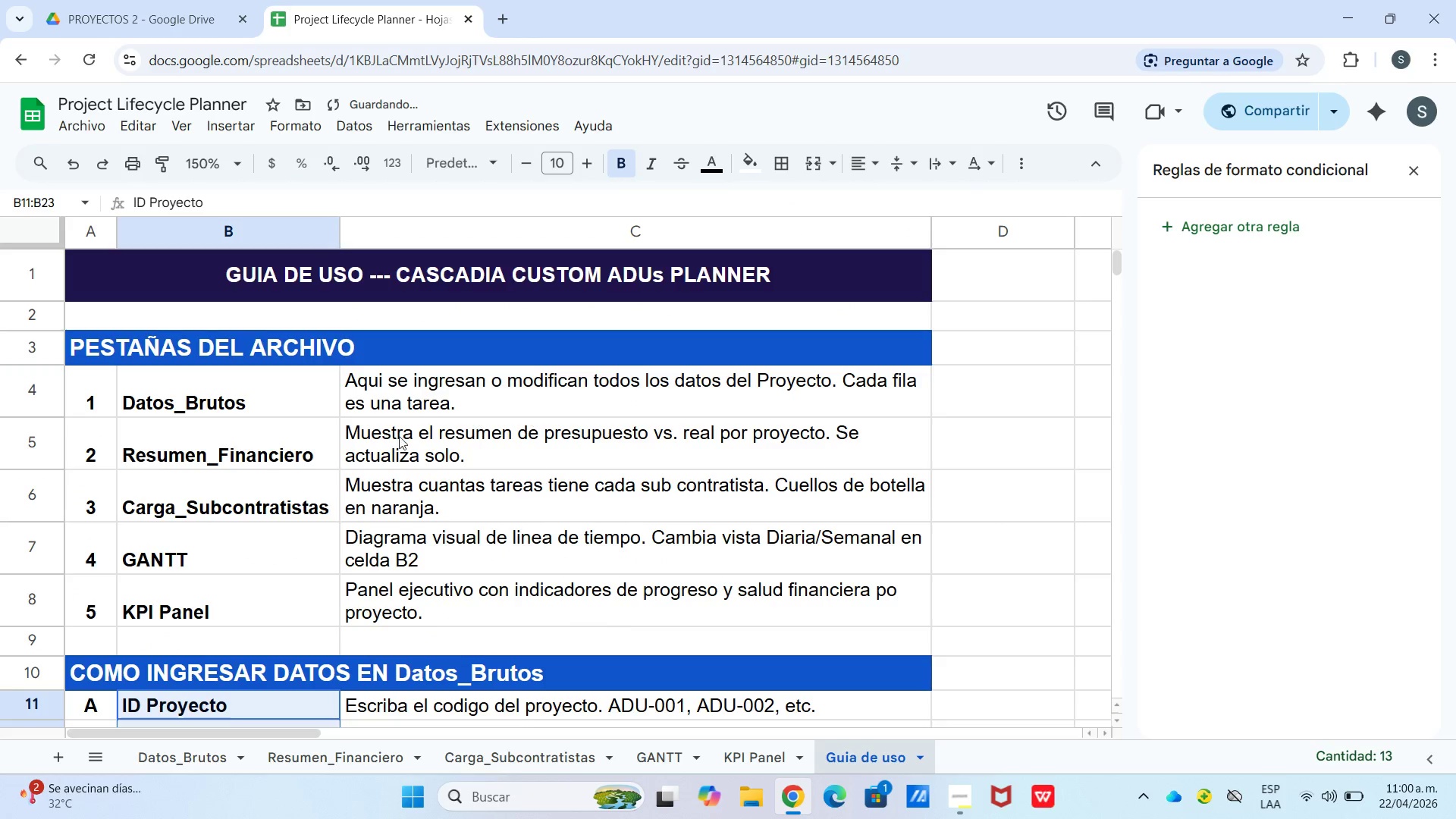 
scroll: coordinate [269, 492], scroll_direction: down, amount: 5.0
 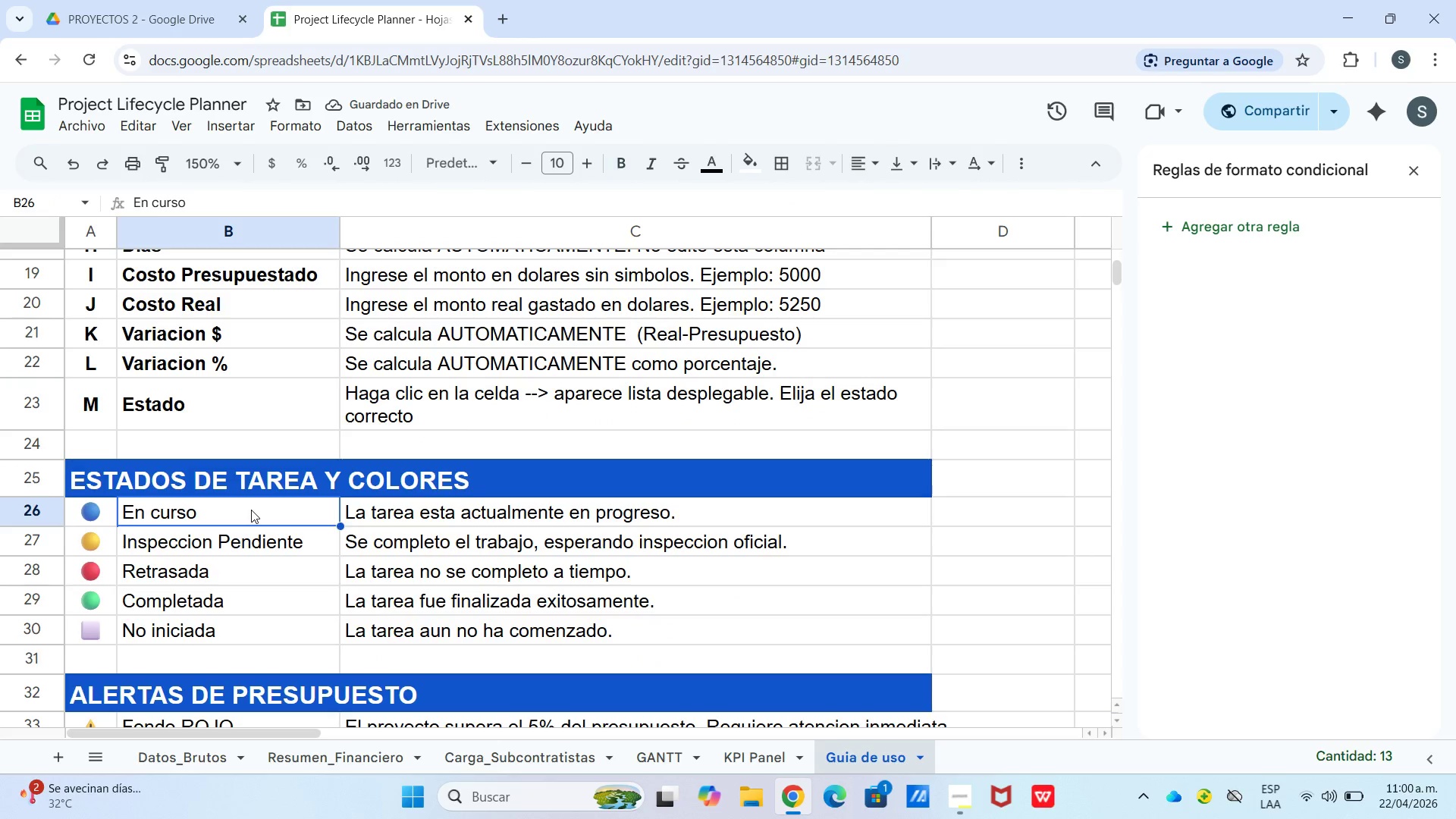 
left_click_drag(start_coordinate=[251, 510], to_coordinate=[268, 629])
 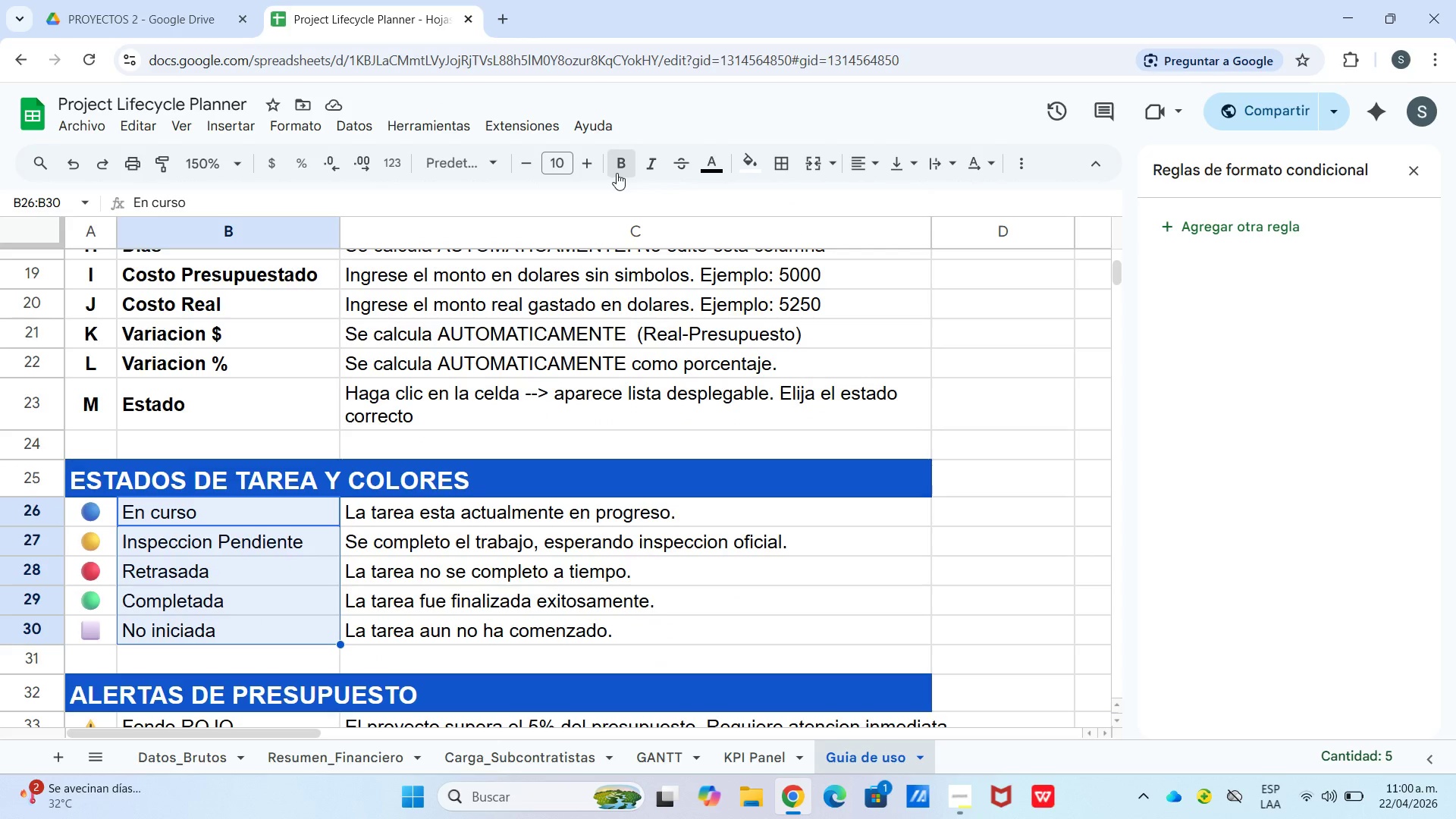 
double_click([542, 494])
 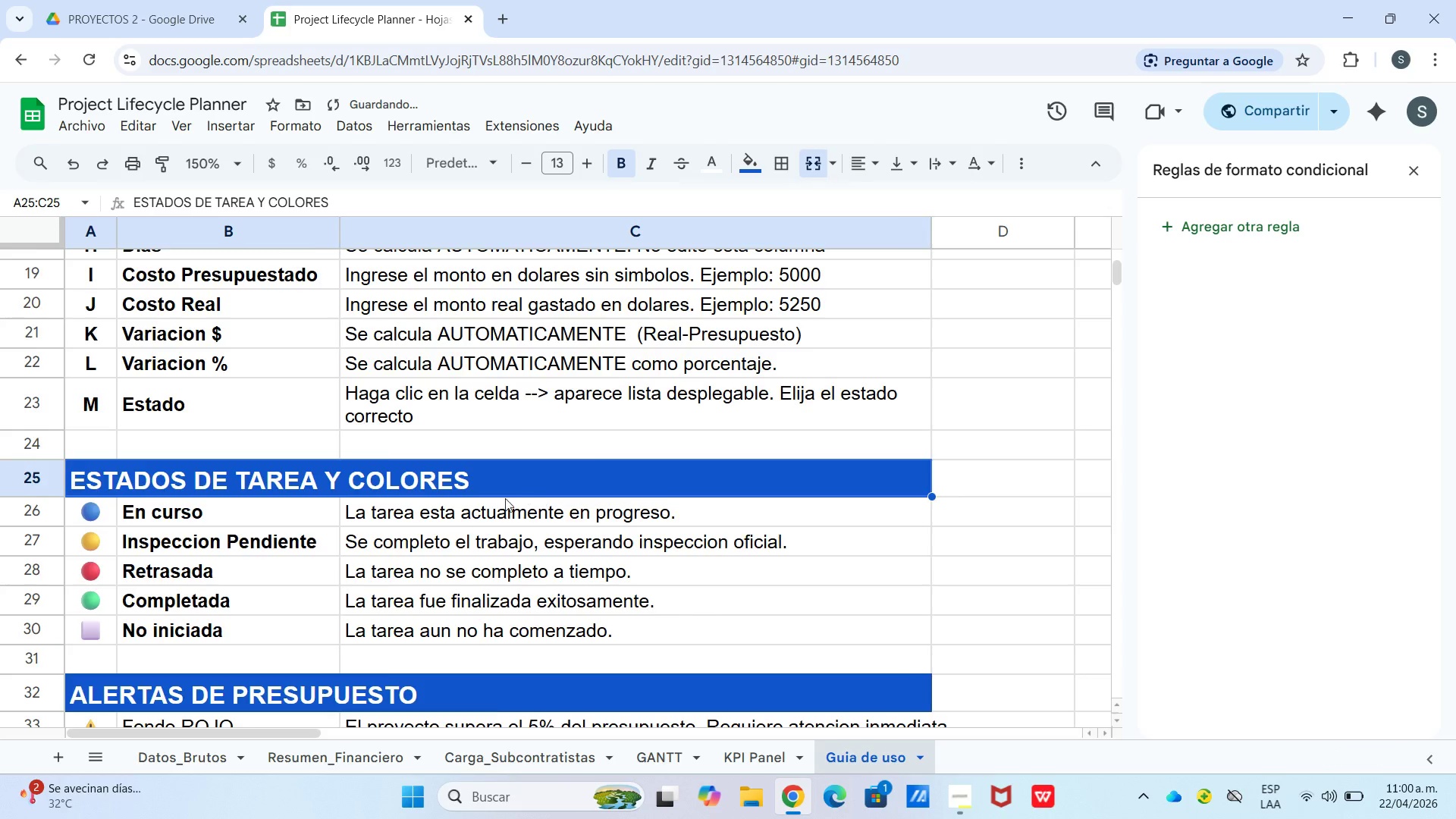 
scroll: coordinate [482, 501], scroll_direction: down, amount: 3.0
 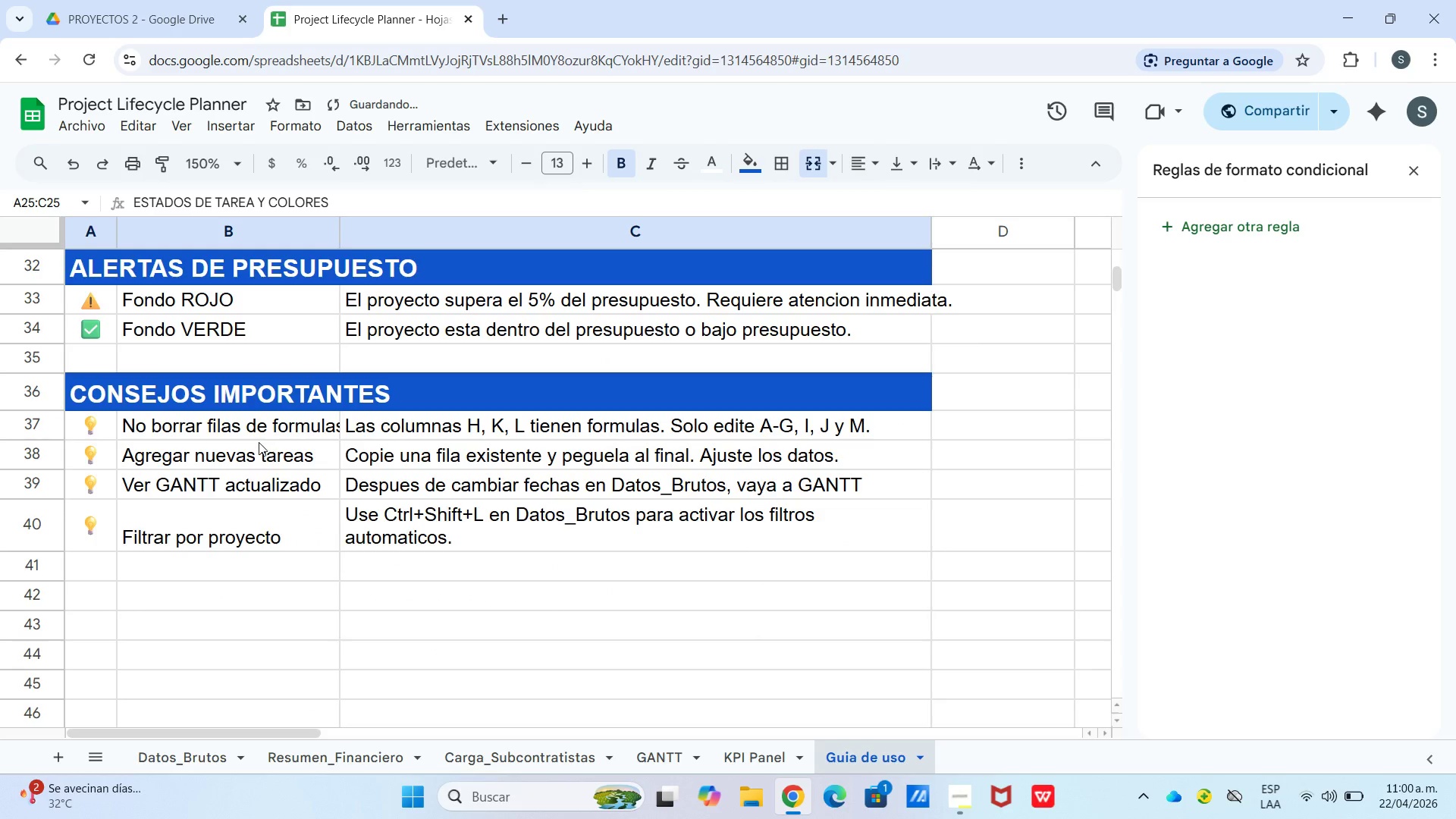 
left_click_drag(start_coordinate=[258, 442], to_coordinate=[264, 450])
 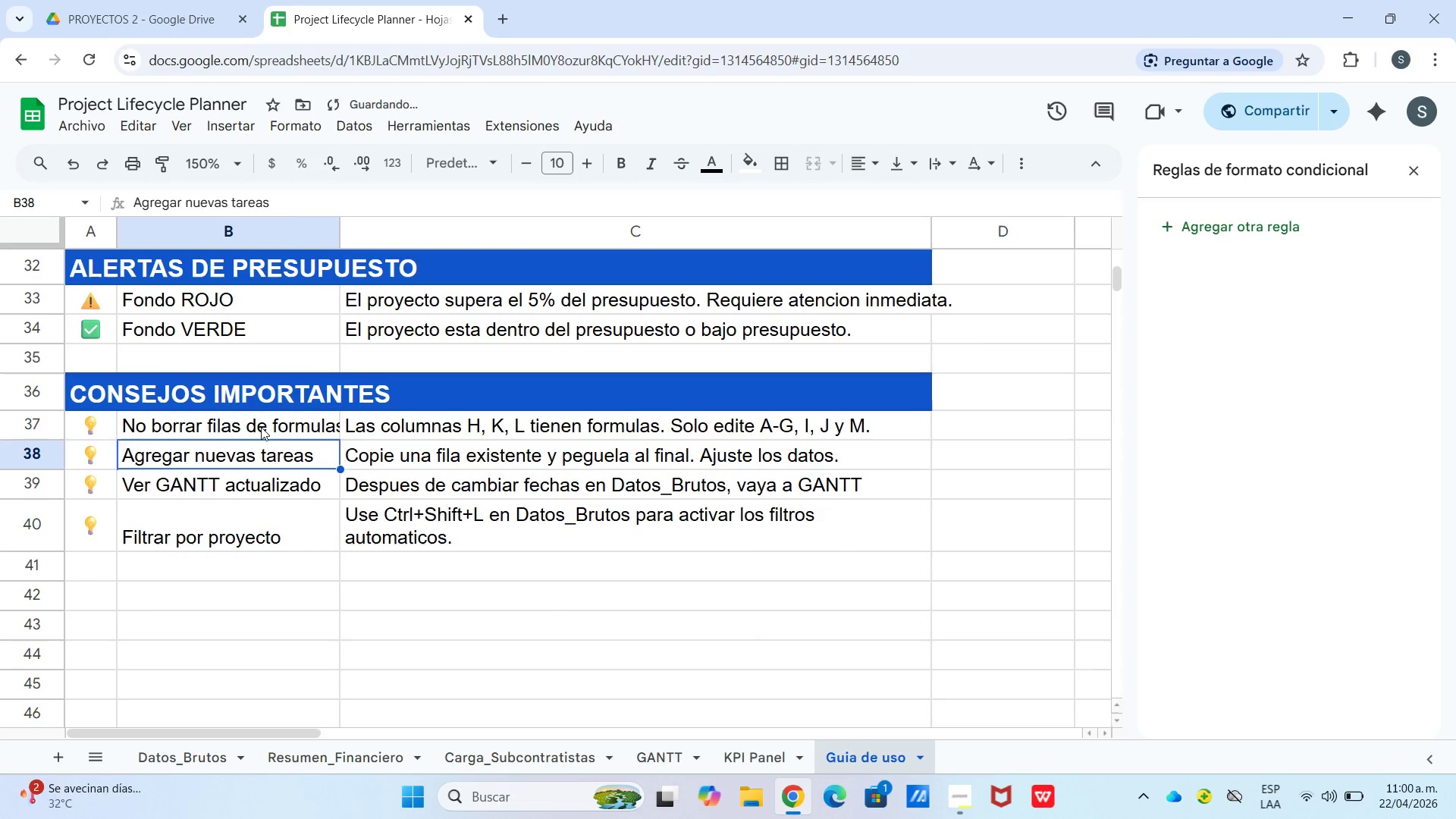 
left_click_drag(start_coordinate=[261, 427], to_coordinate=[291, 544])
 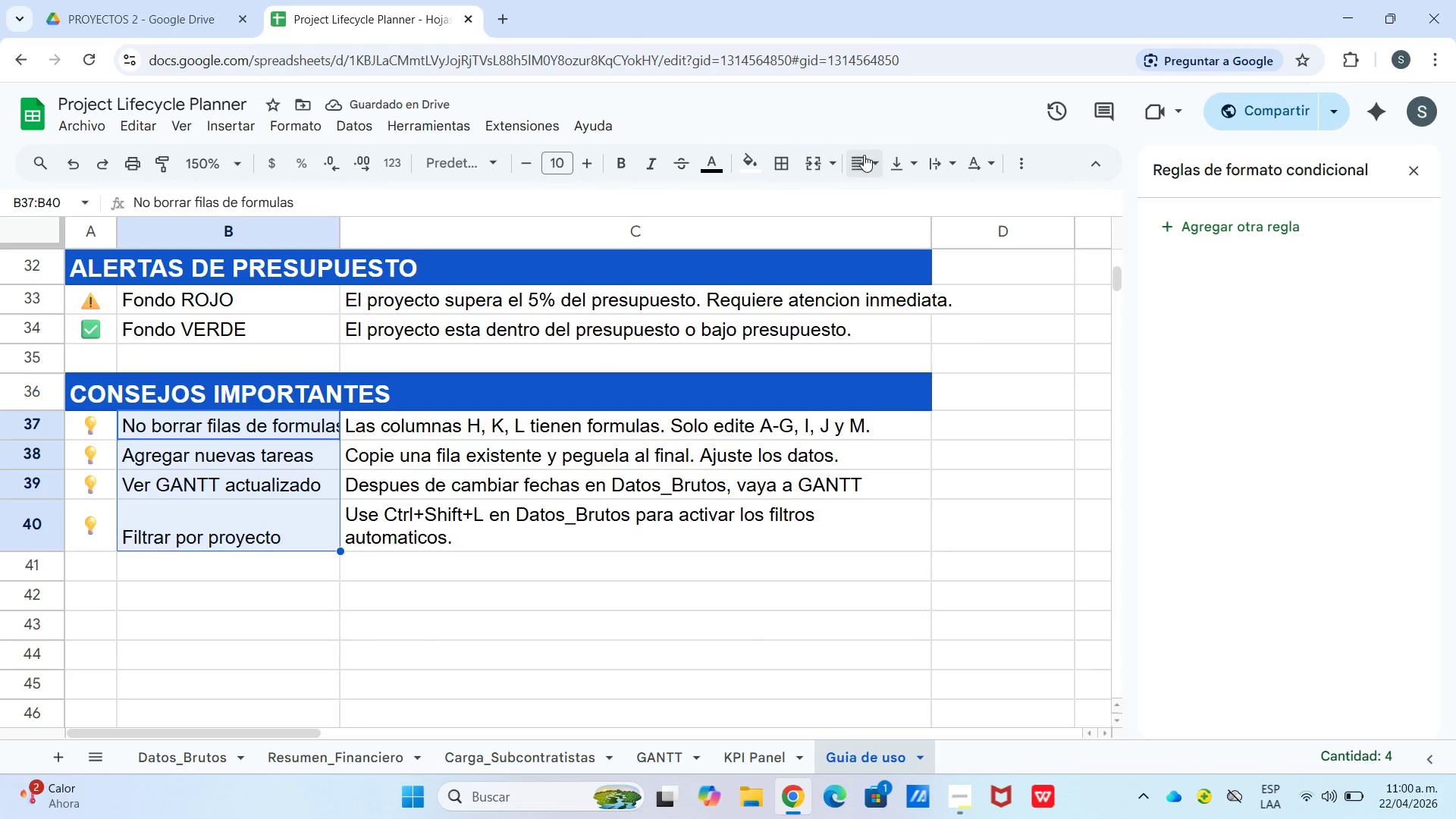 
left_click([856, 165])
 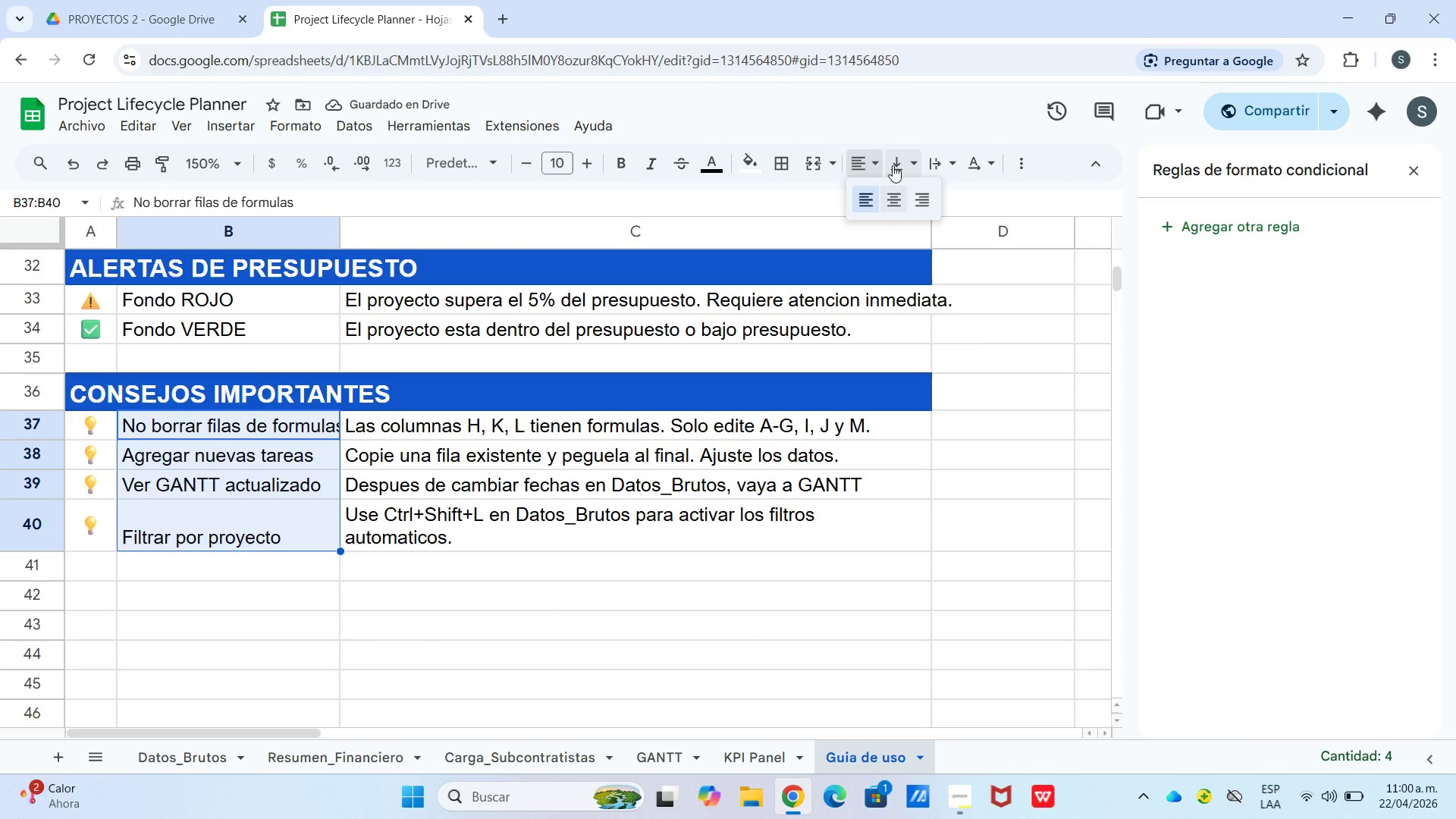 
left_click_drag(start_coordinate=[901, 158], to_coordinate=[904, 162])
 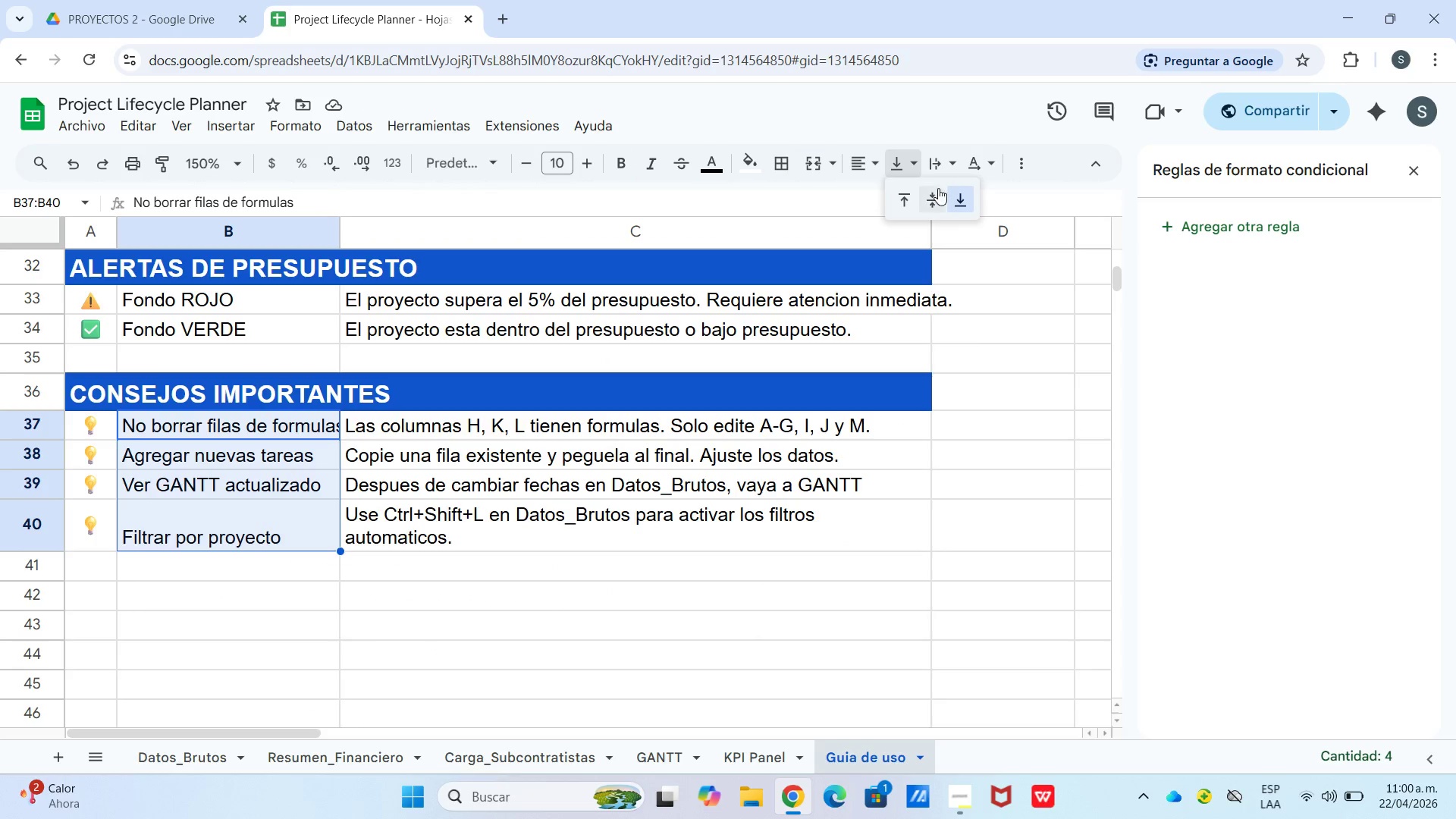 
left_click([933, 199])
 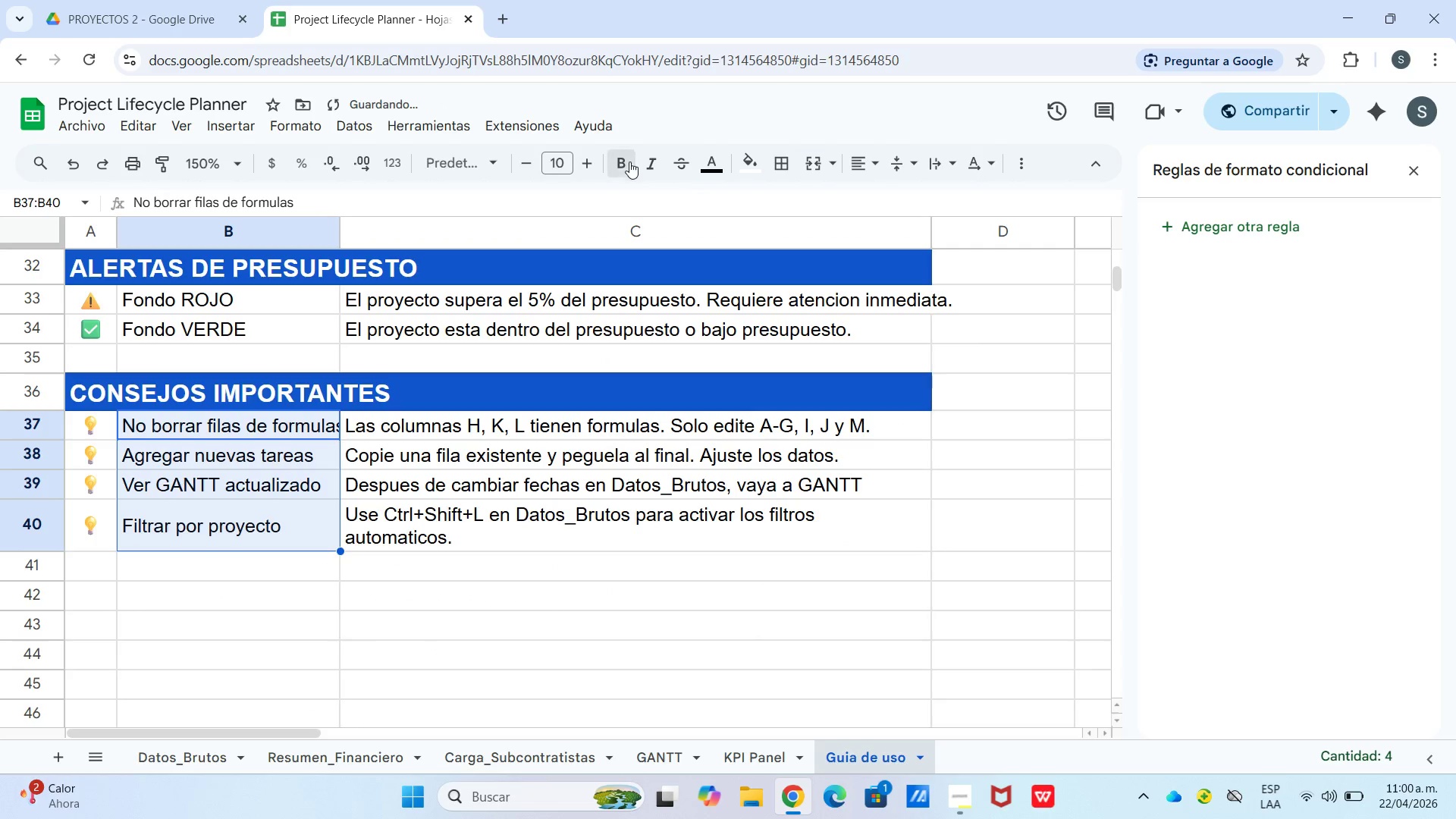 
double_click([586, 310])
 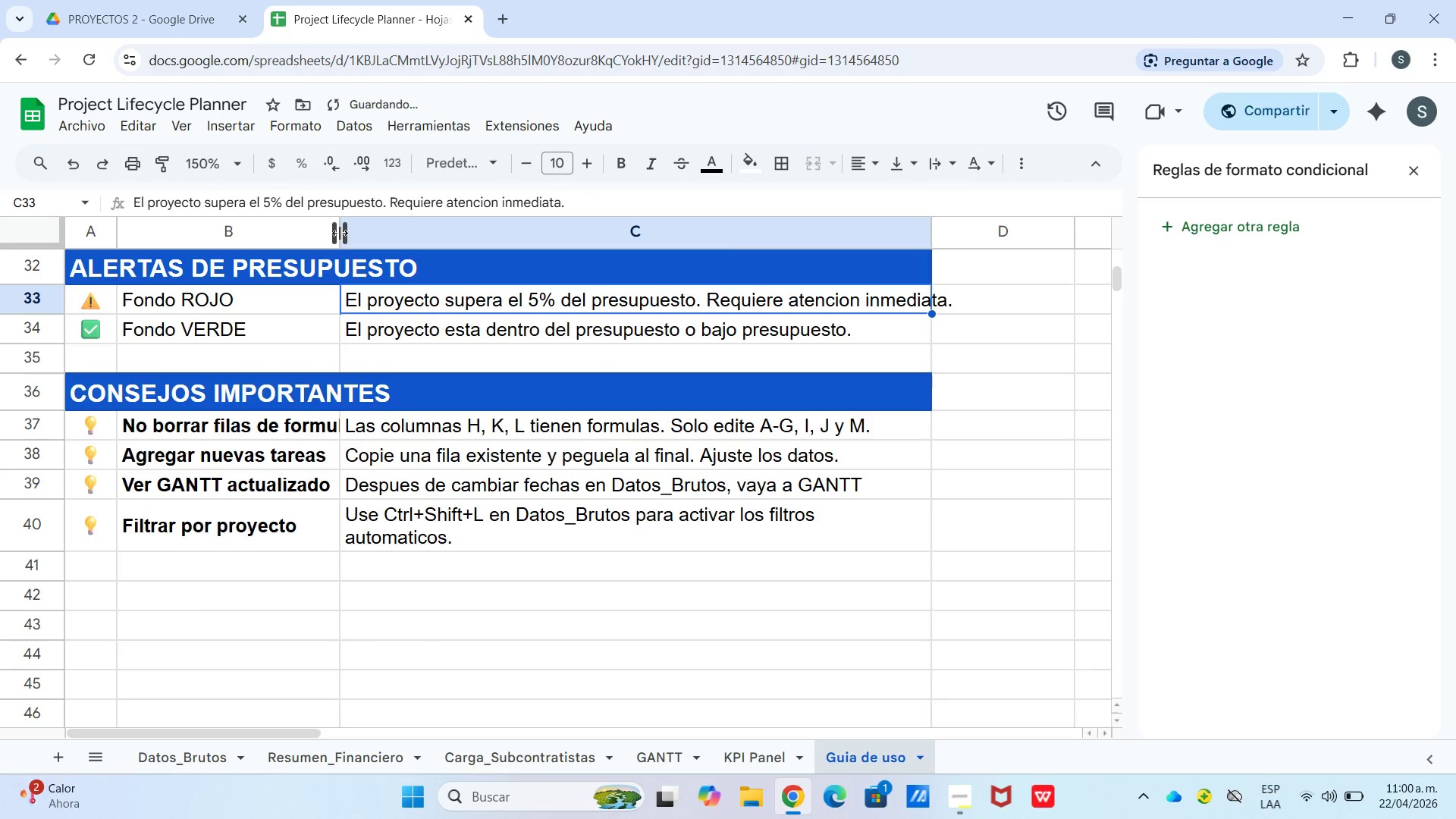 
left_click_drag(start_coordinate=[339, 234], to_coordinate=[358, 234])
 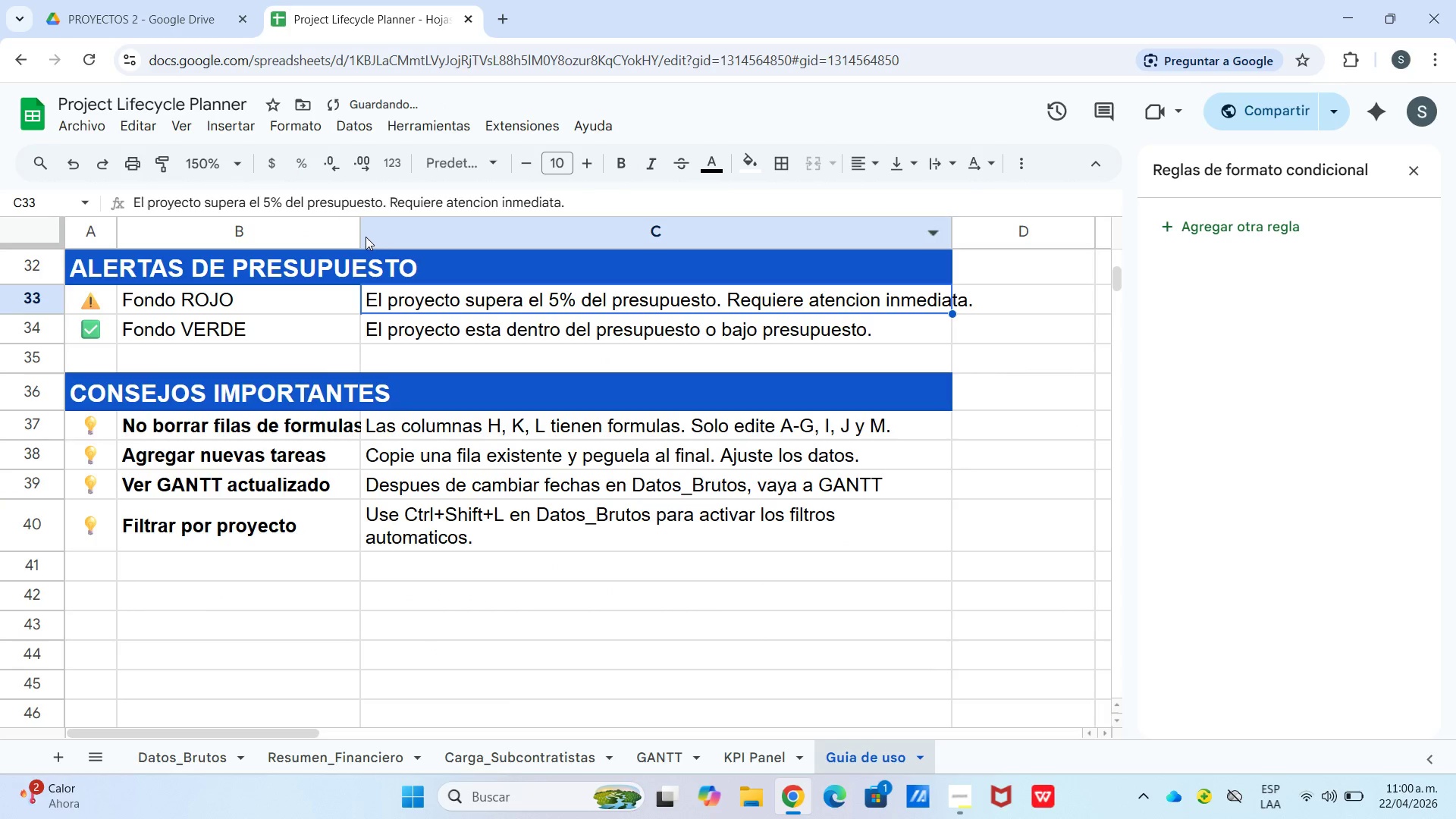 
left_click_drag(start_coordinate=[365, 237], to_coordinate=[379, 237])
 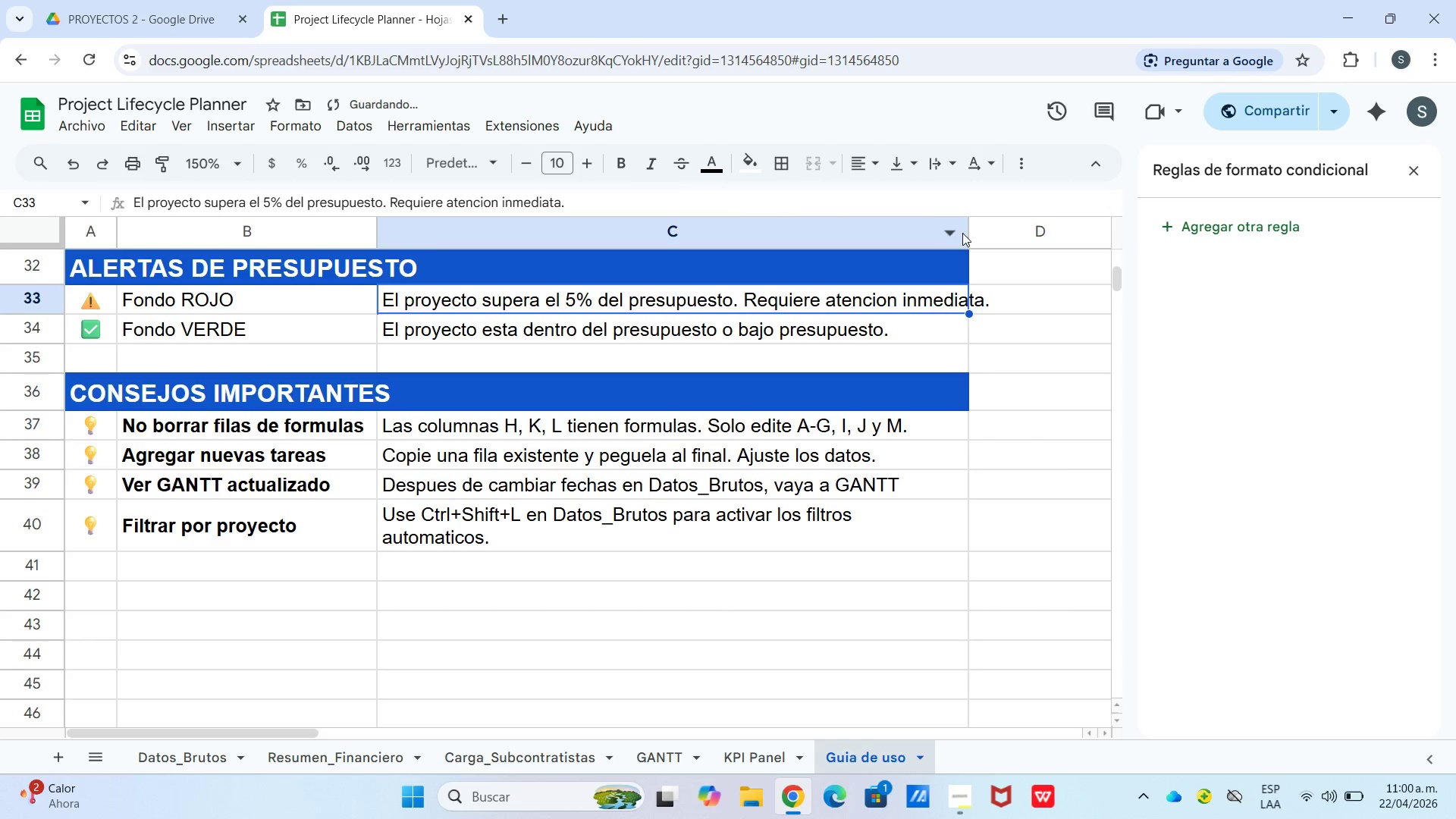 
left_click_drag(start_coordinate=[968, 229], to_coordinate=[1011, 224])
 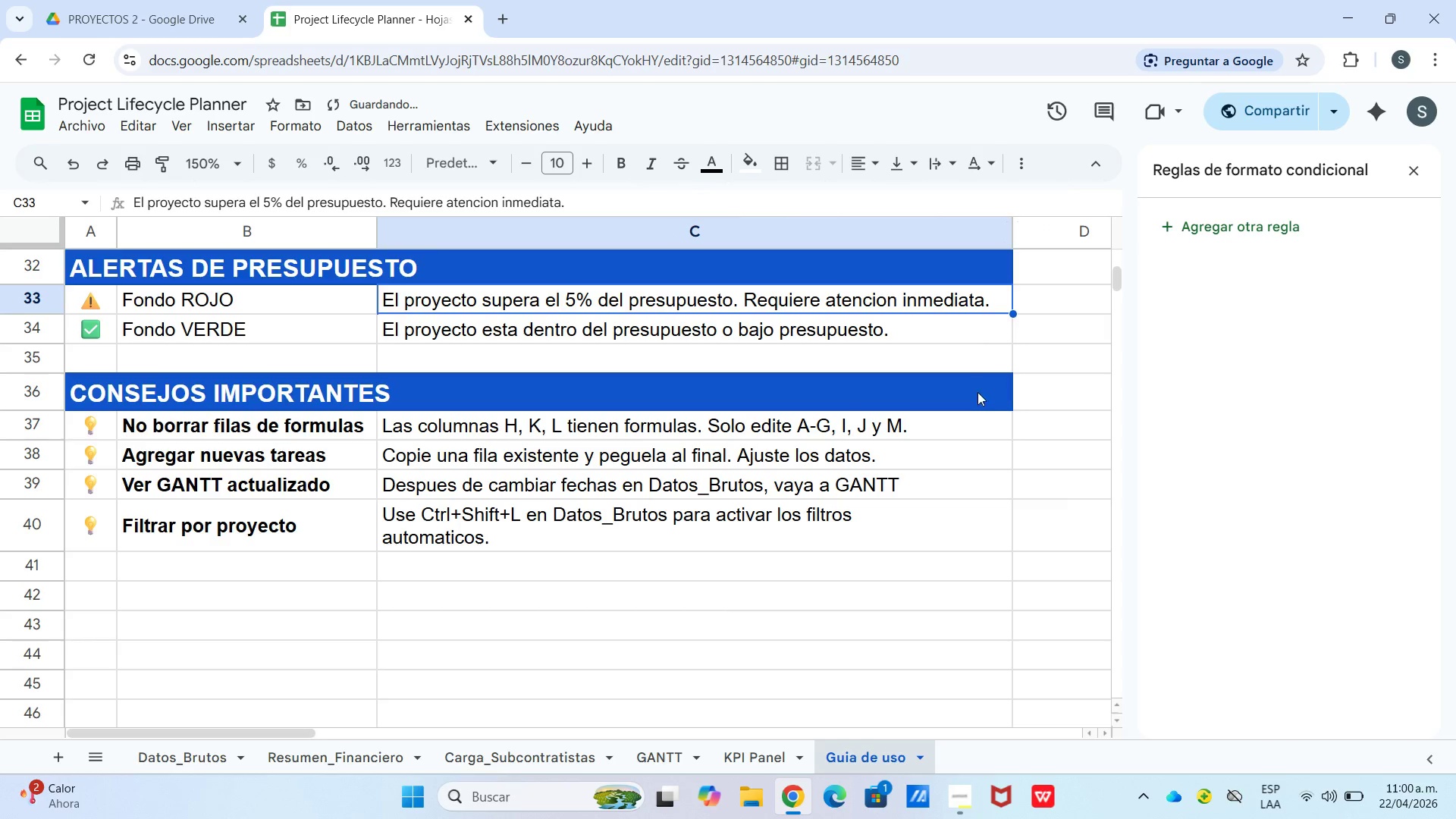 
left_click([977, 396])
 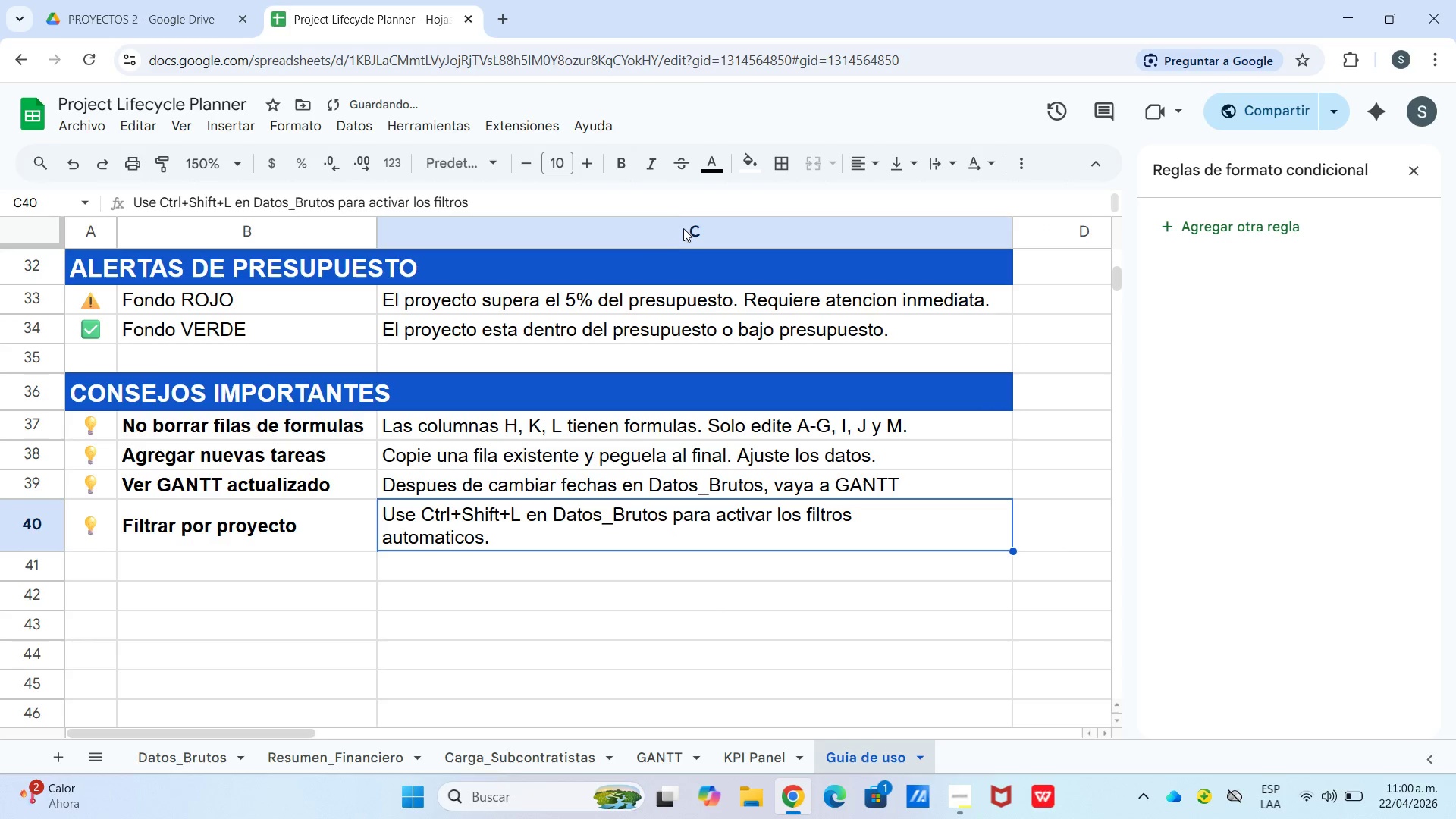 
scroll: coordinate [649, 267], scroll_direction: up, amount: 2.0
 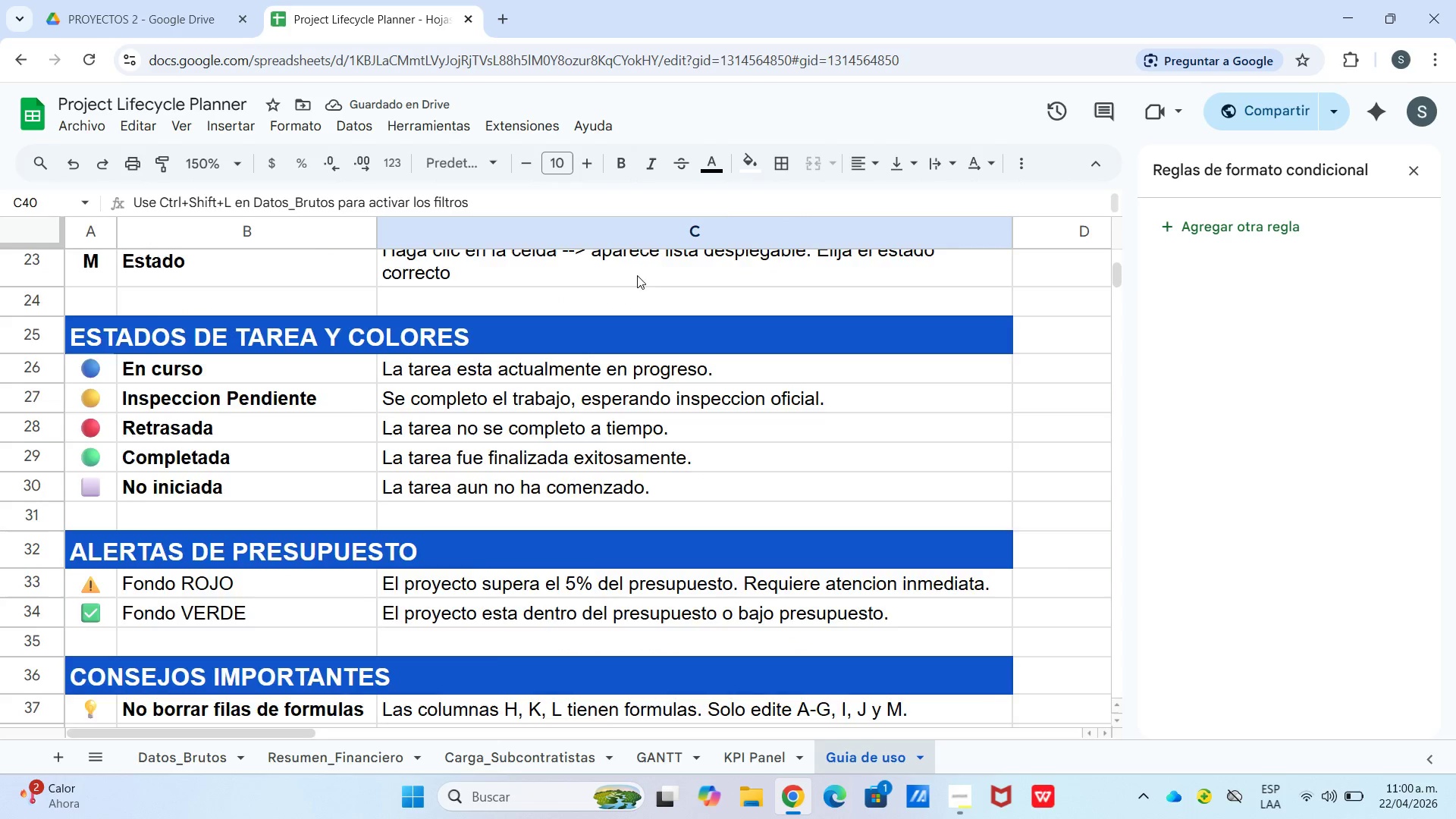 
scroll: coordinate [626, 288], scroll_direction: down, amount: 1.0
 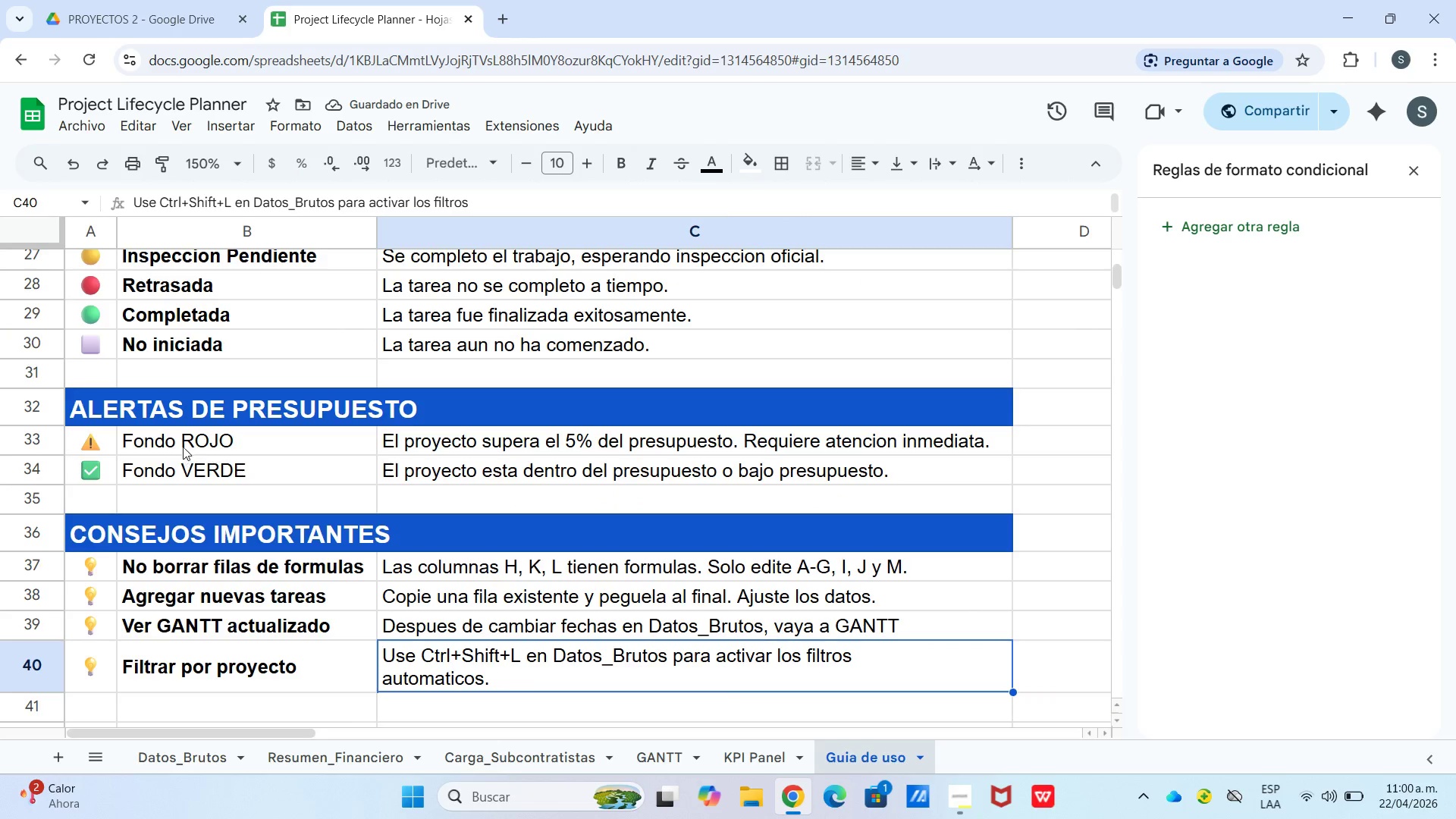 
left_click_drag(start_coordinate=[183, 441], to_coordinate=[196, 476])
 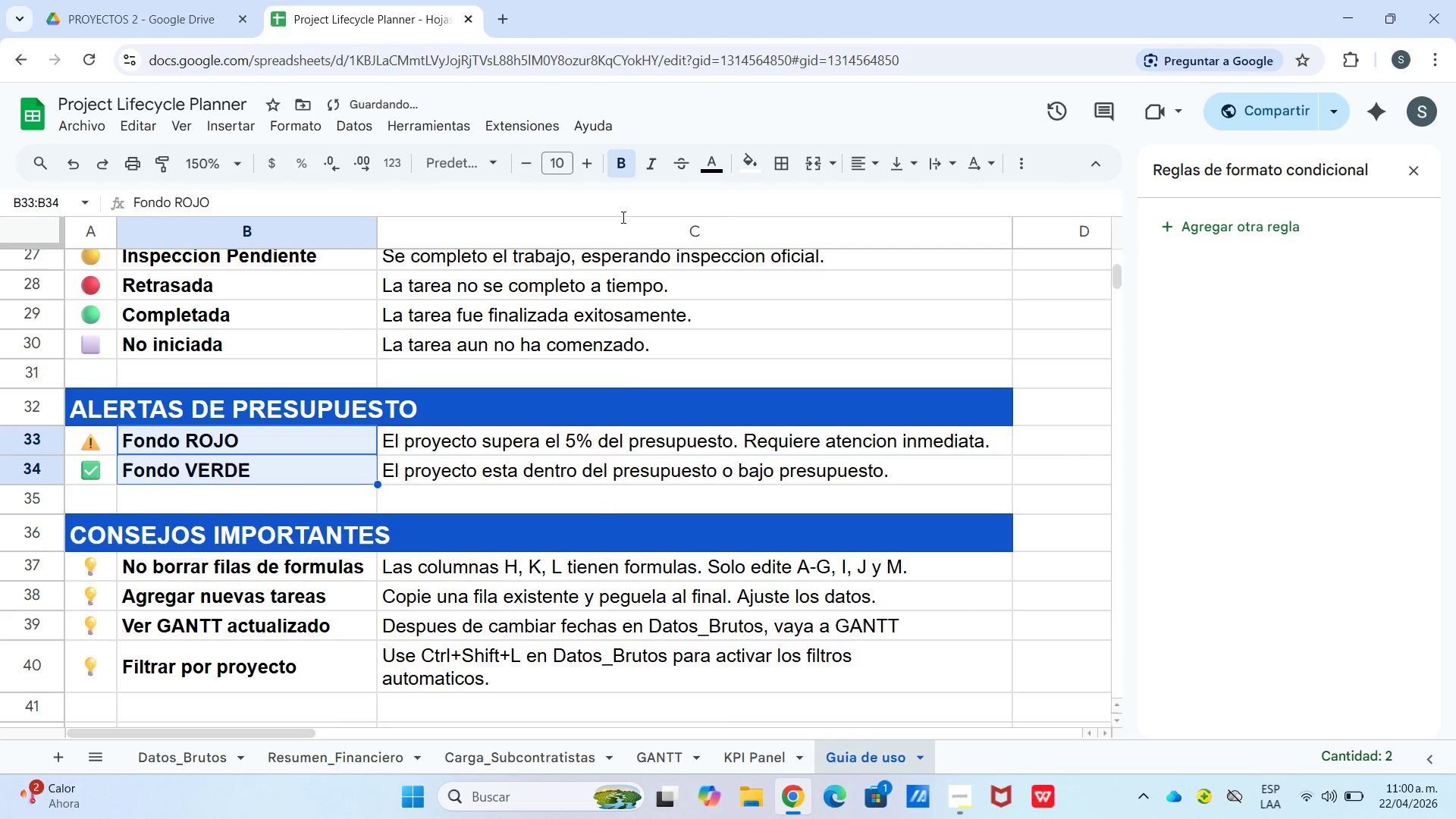 
double_click([629, 381])
 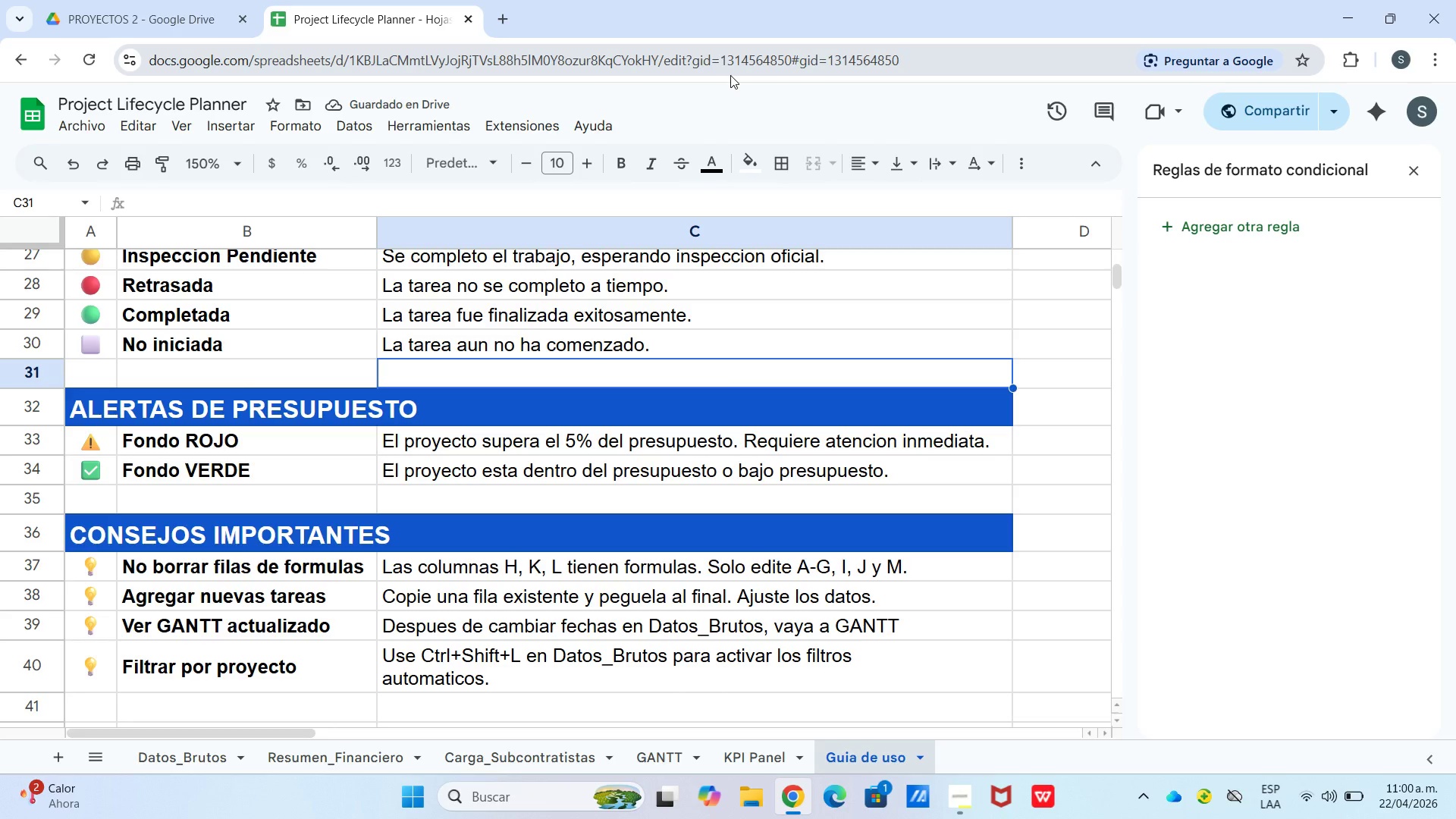 
scroll: coordinate [572, 375], scroll_direction: up, amount: 12.0
 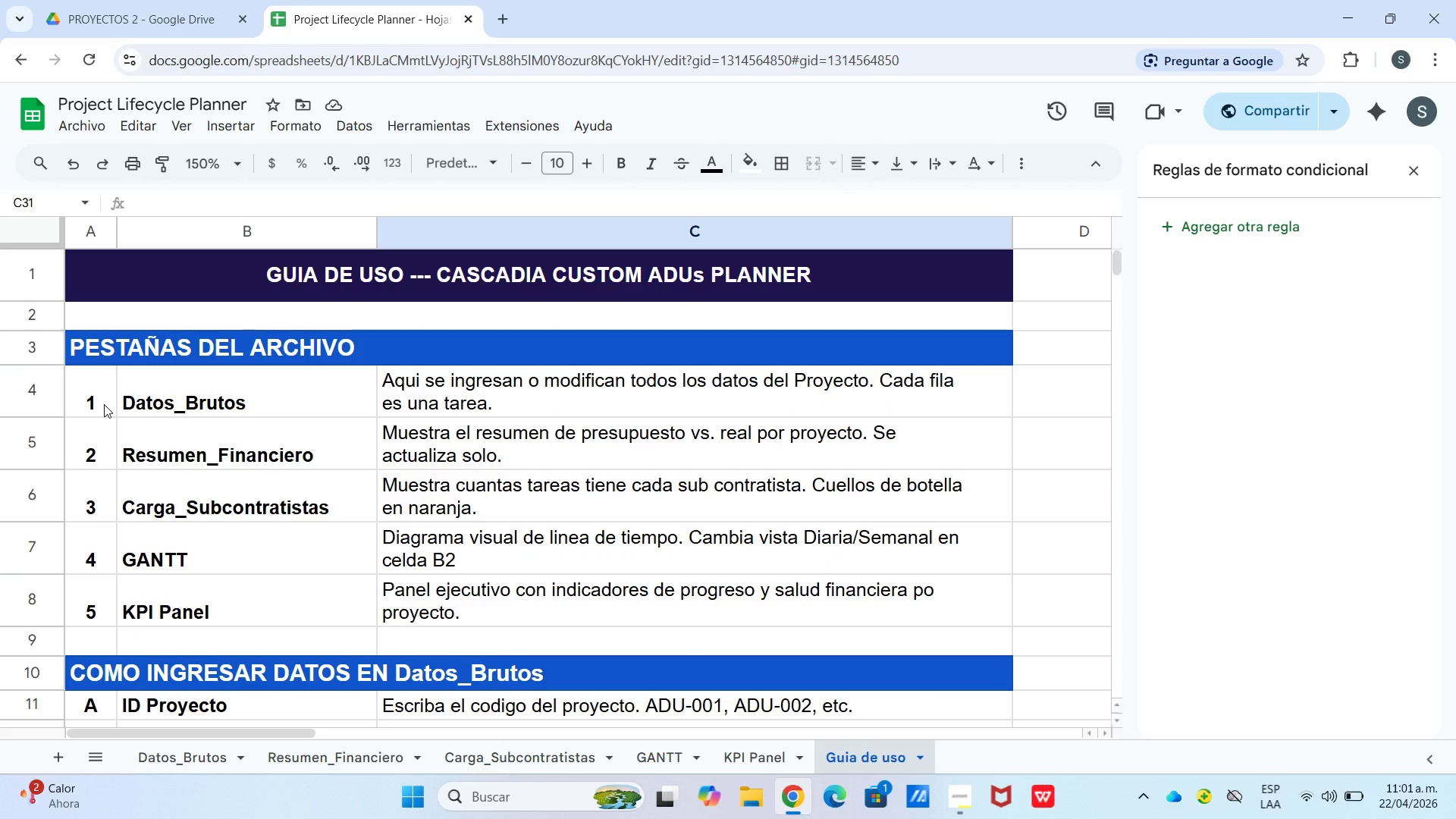 
left_click_drag(start_coordinate=[104, 404], to_coordinate=[758, 399])
 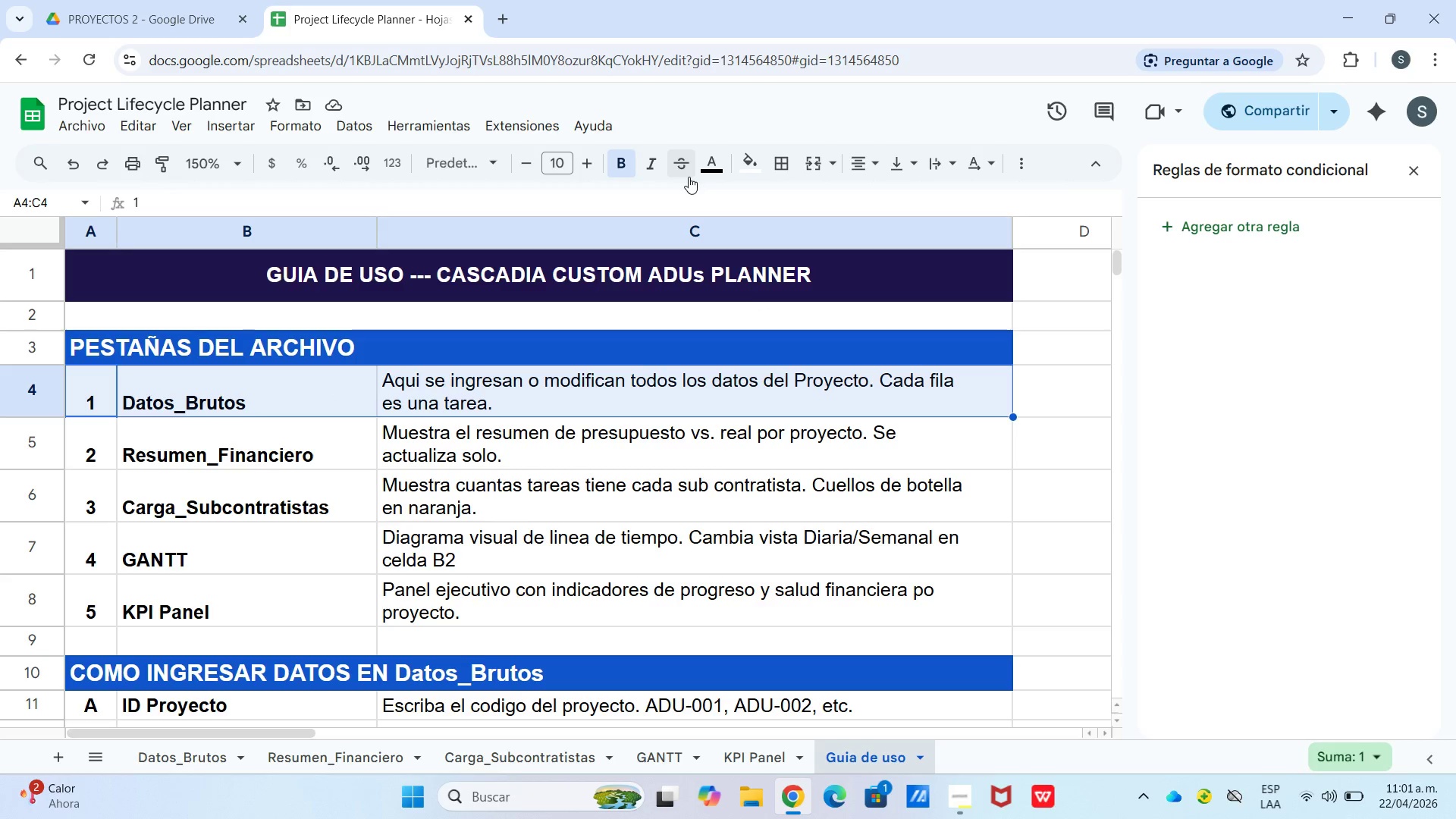 
left_click([732, 156])
 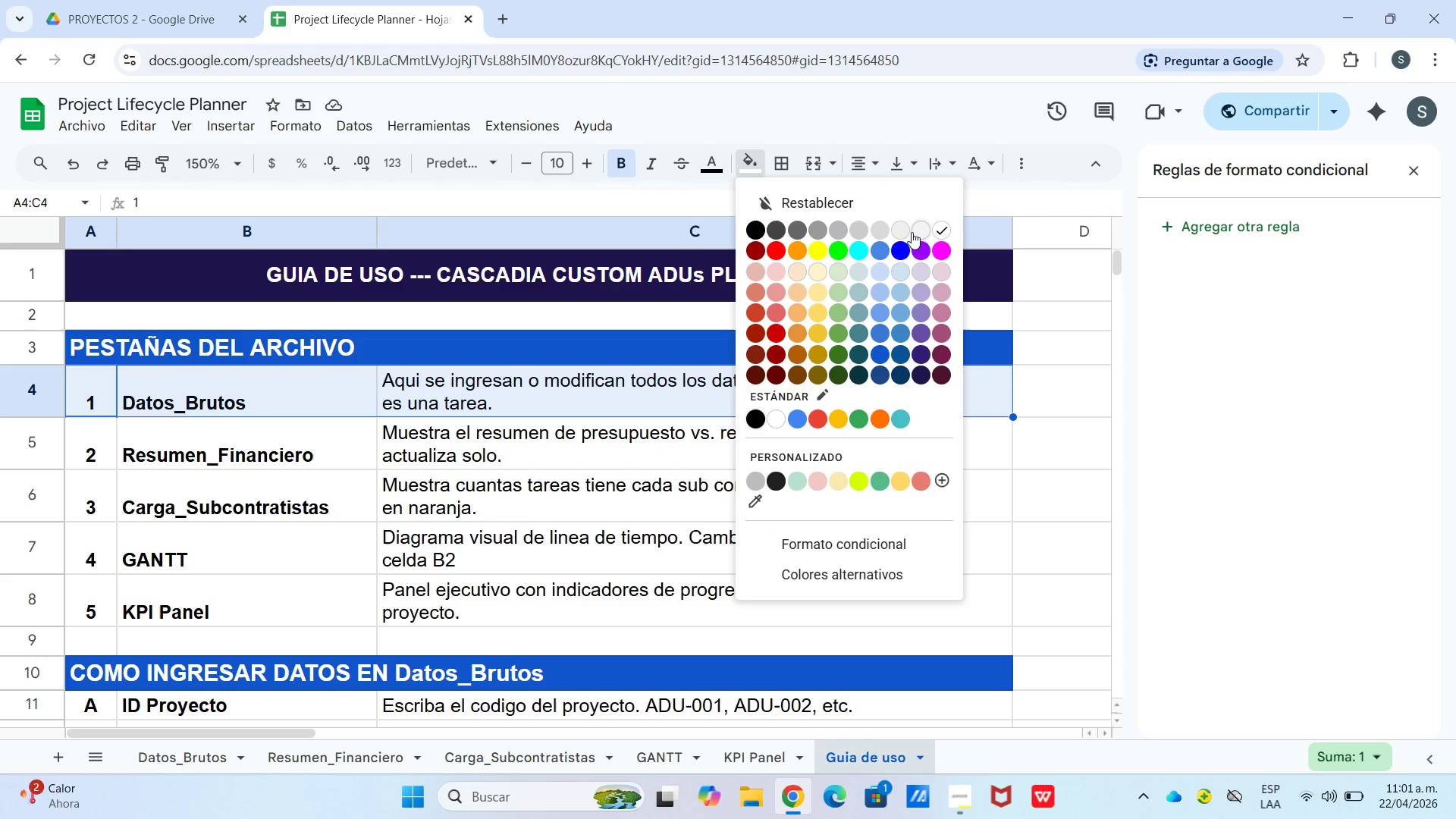 
left_click([900, 232])
 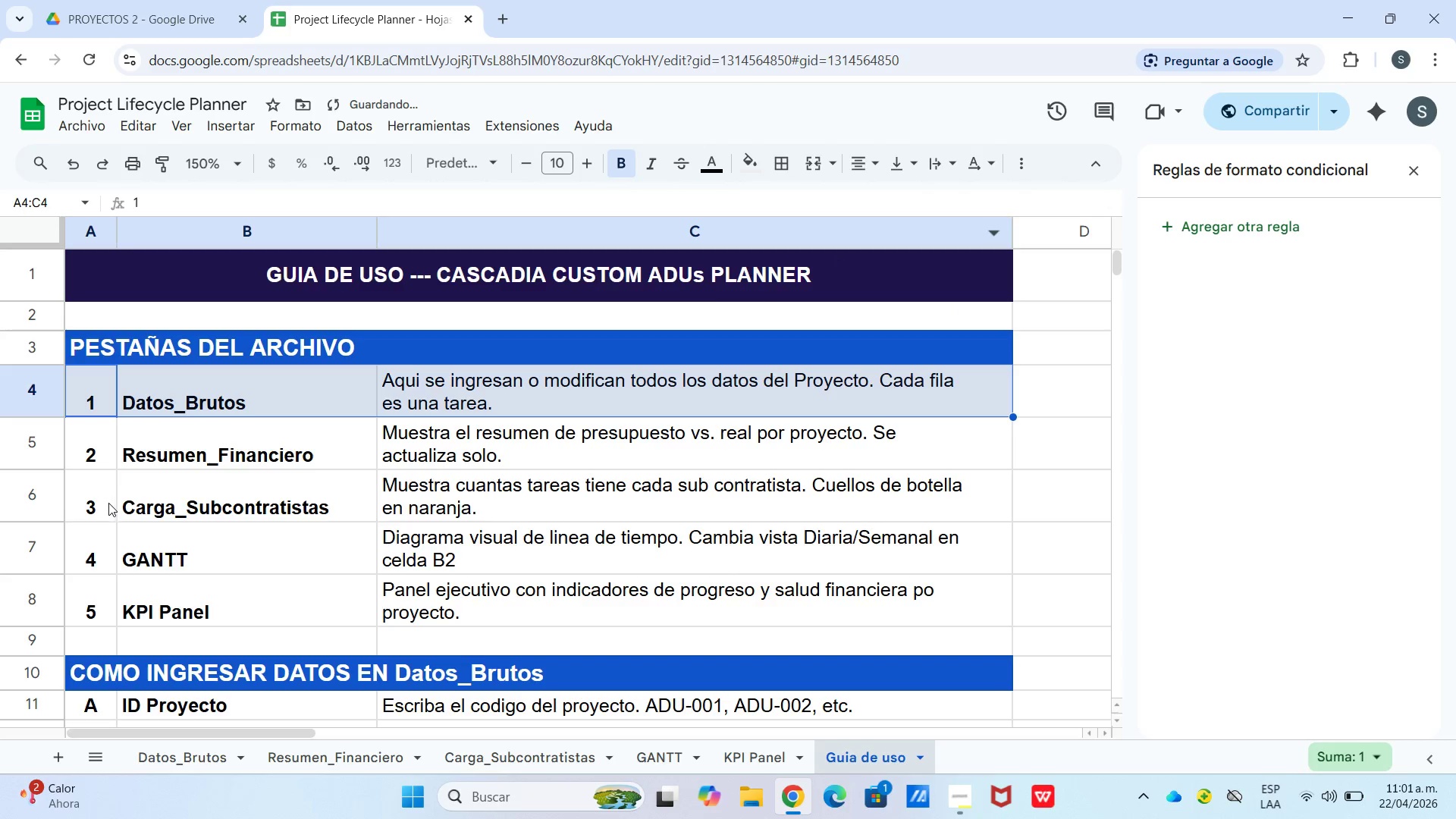 
left_click_drag(start_coordinate=[101, 503], to_coordinate=[827, 492])
 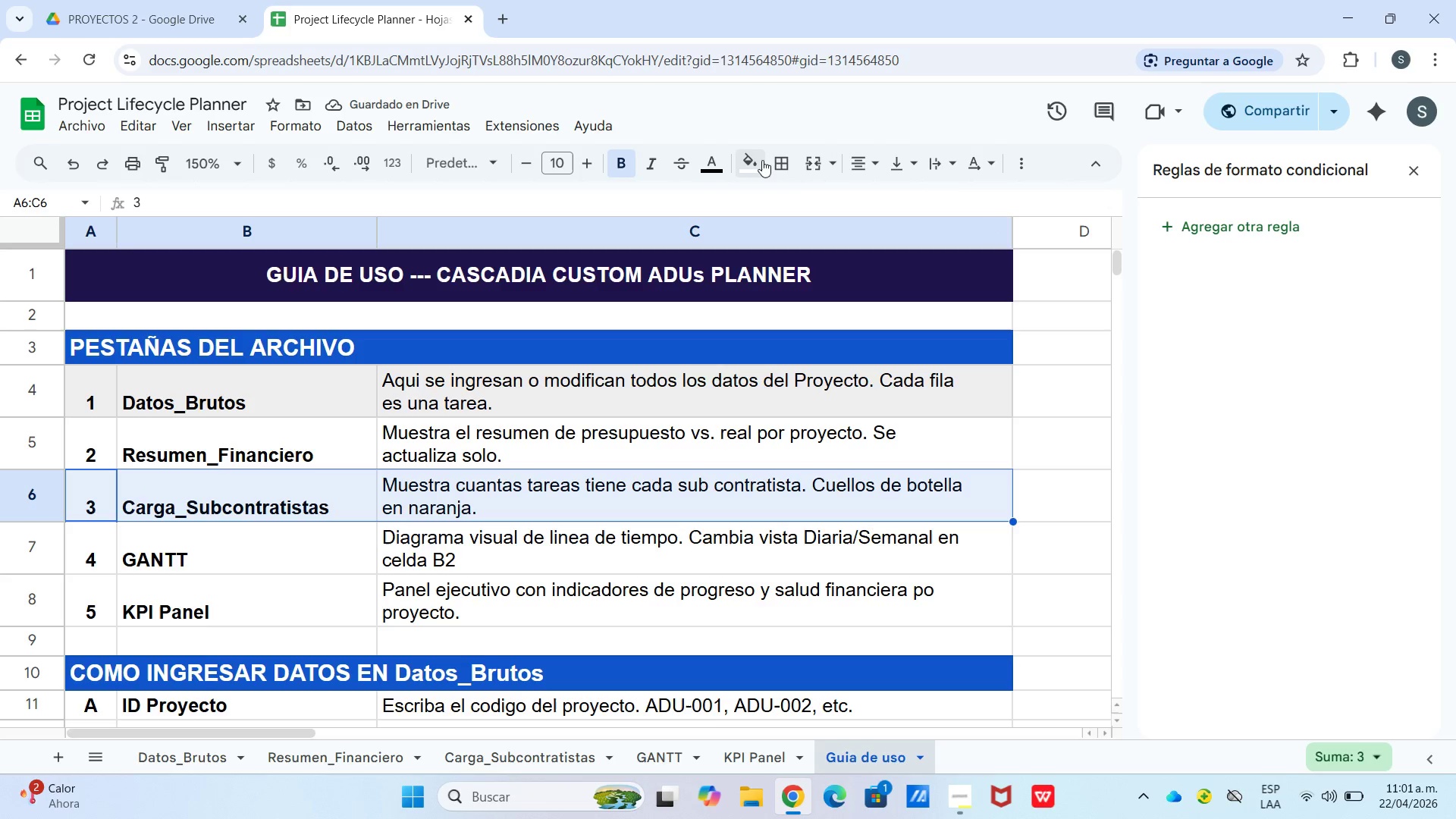 
left_click([758, 170])
 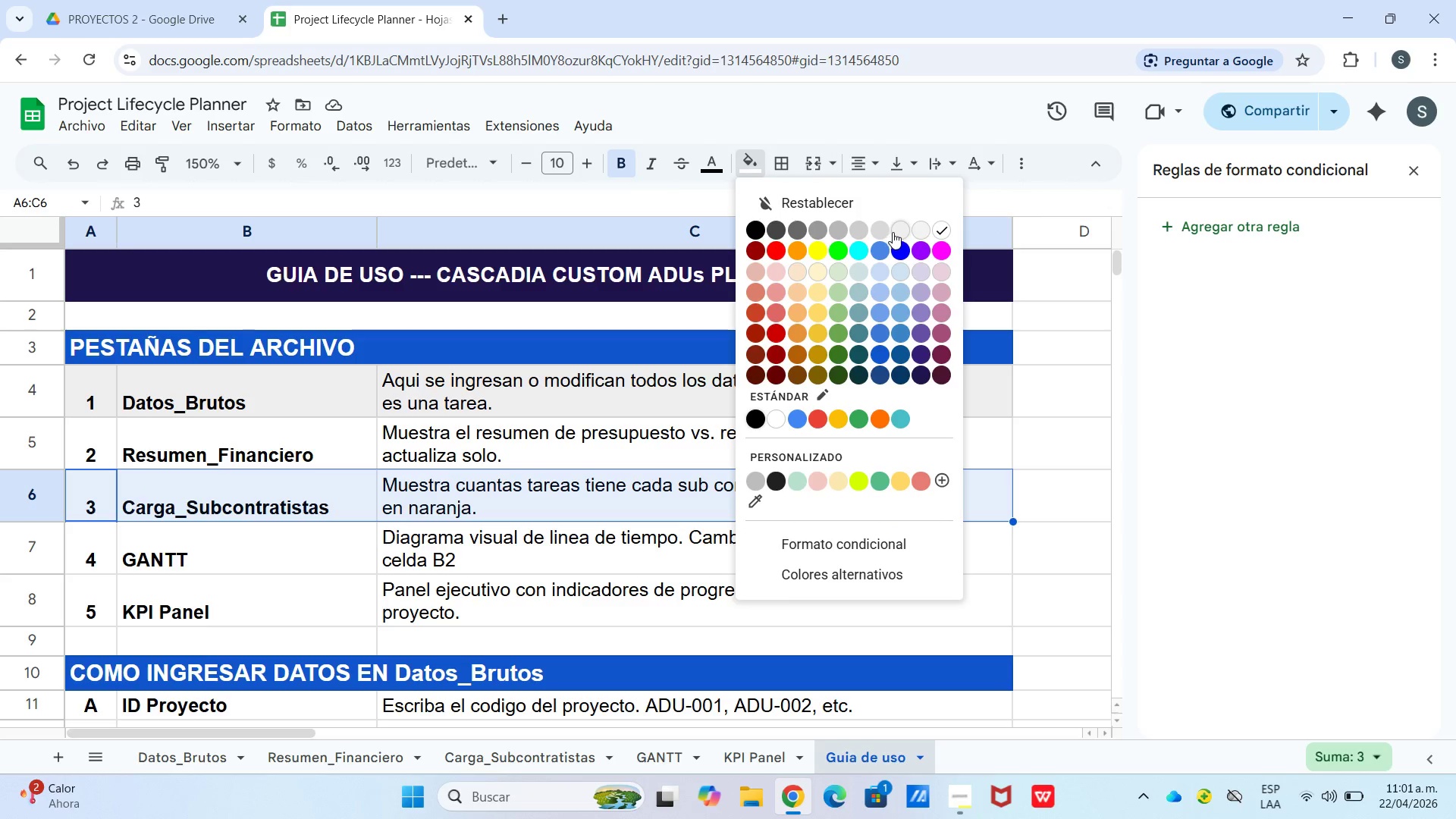 
left_click([893, 232])
 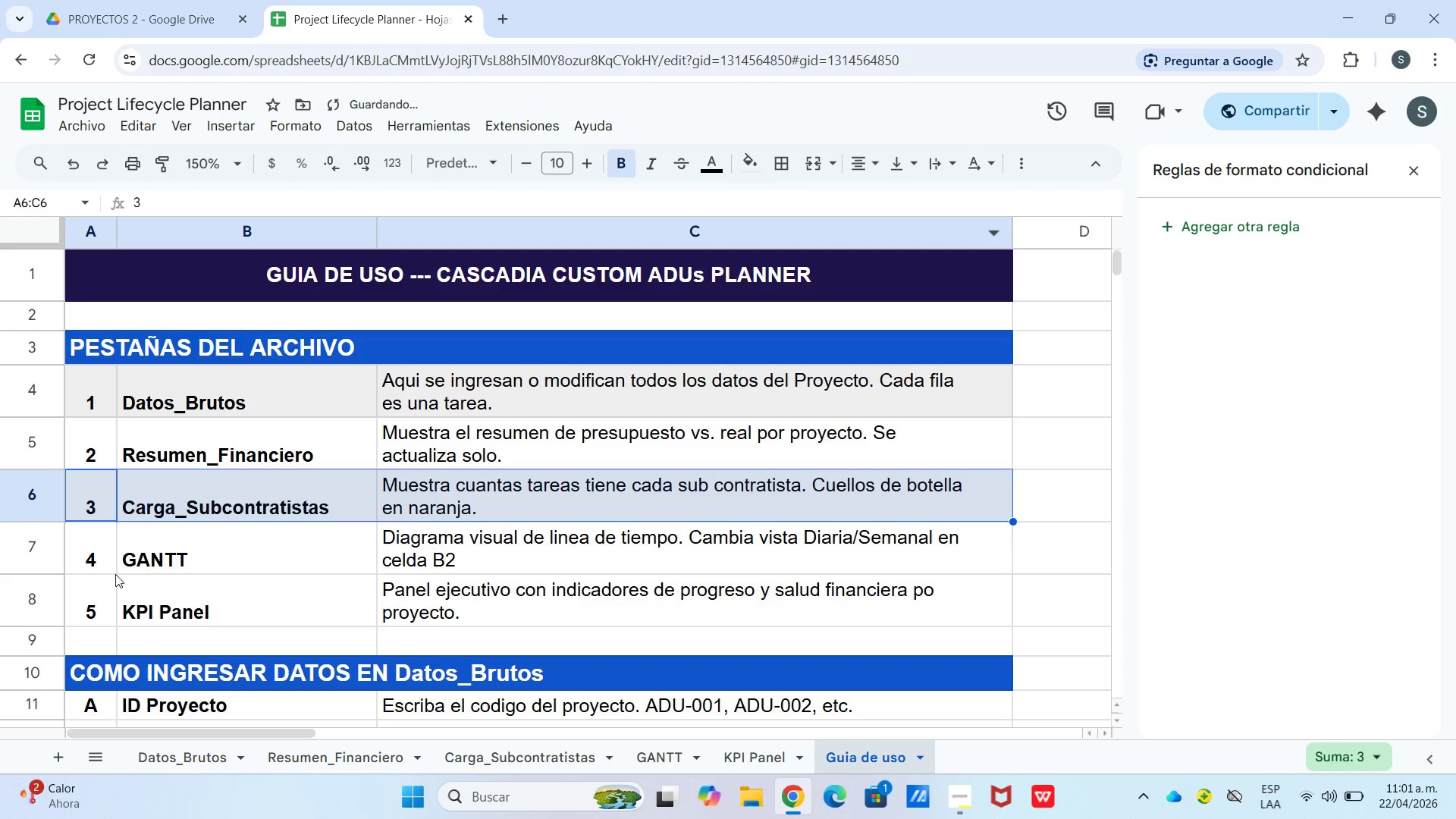 
left_click([83, 617])
 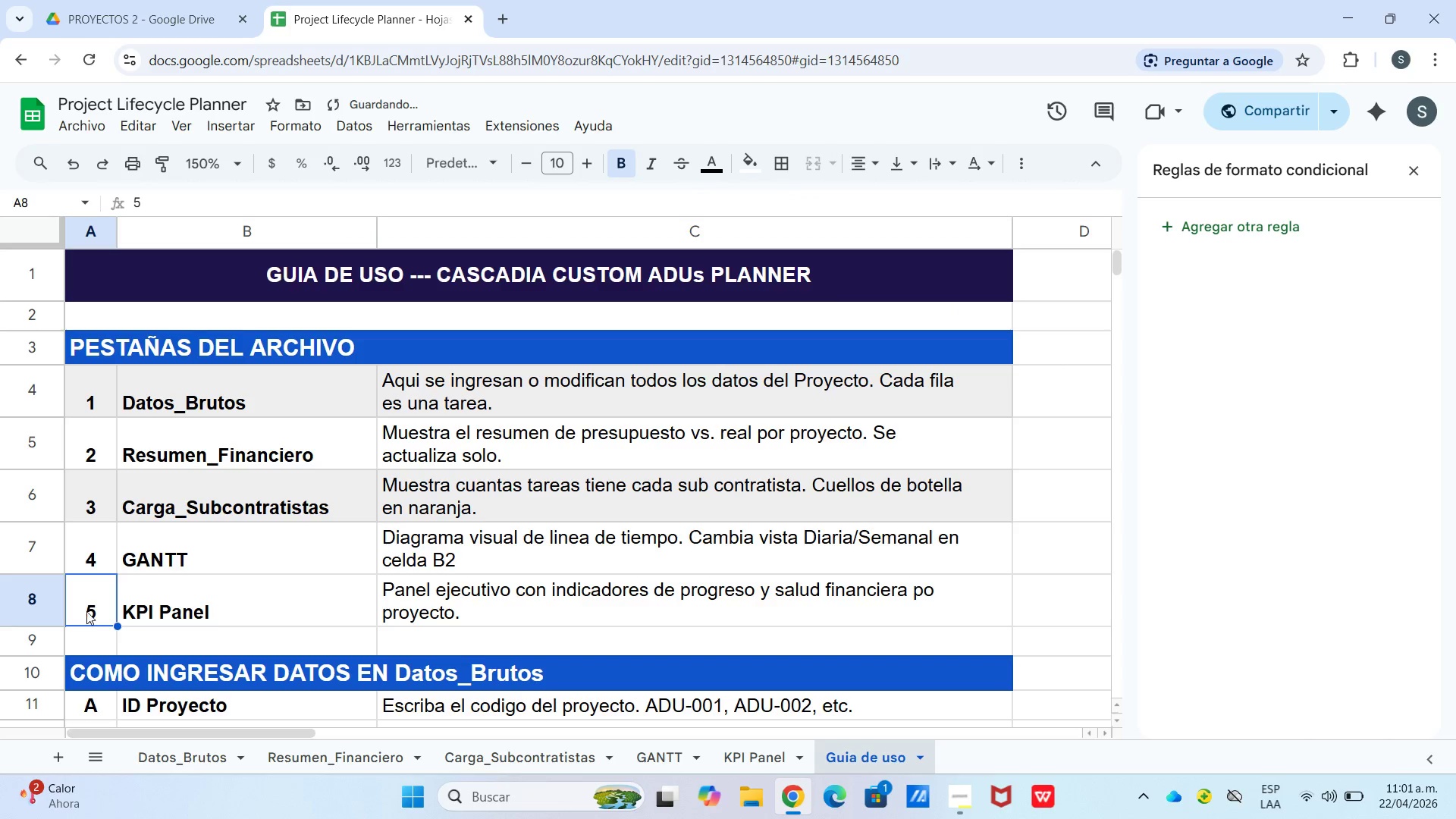 
left_click_drag(start_coordinate=[86, 611], to_coordinate=[862, 601])
 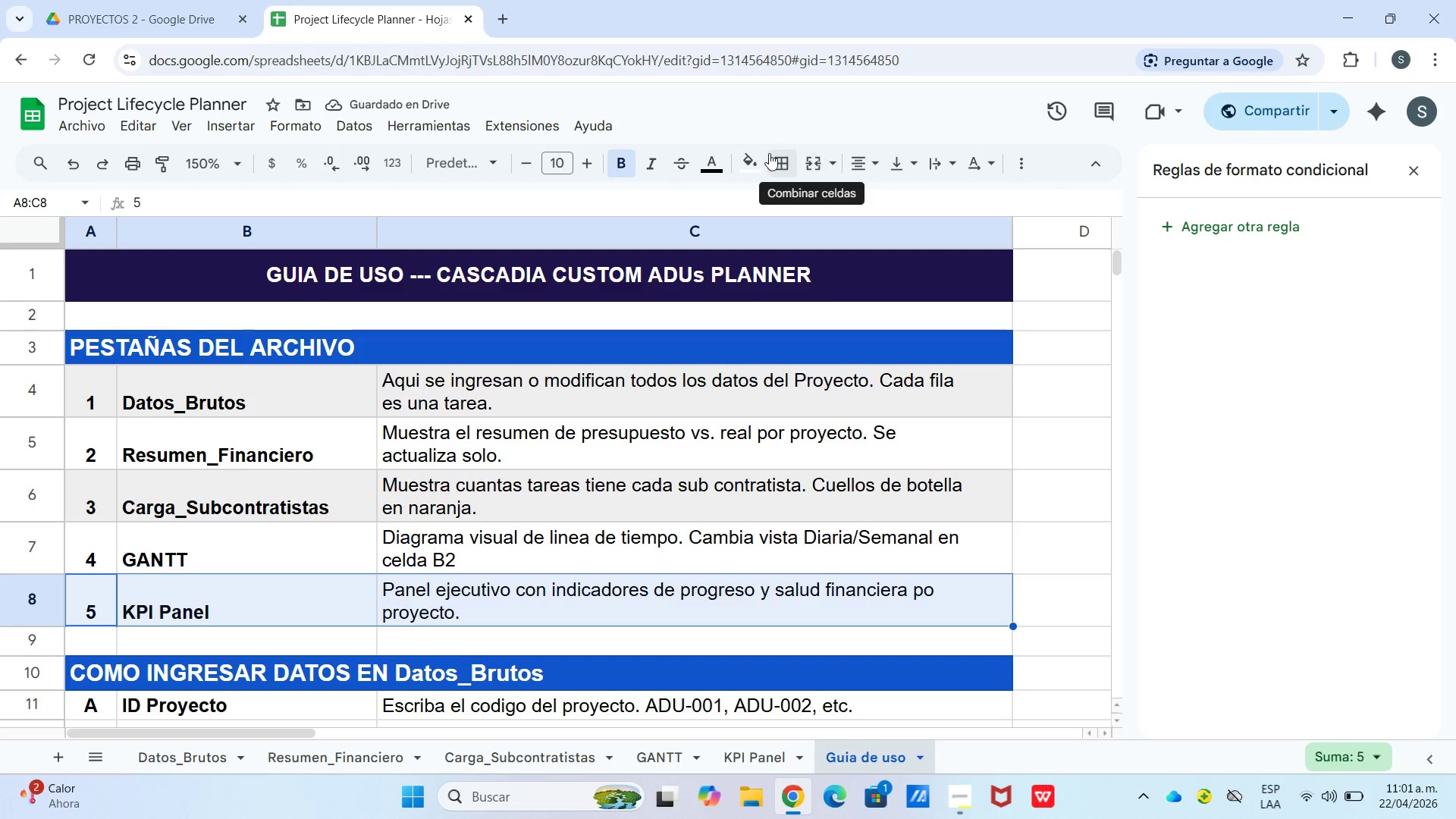 
left_click([736, 158])
 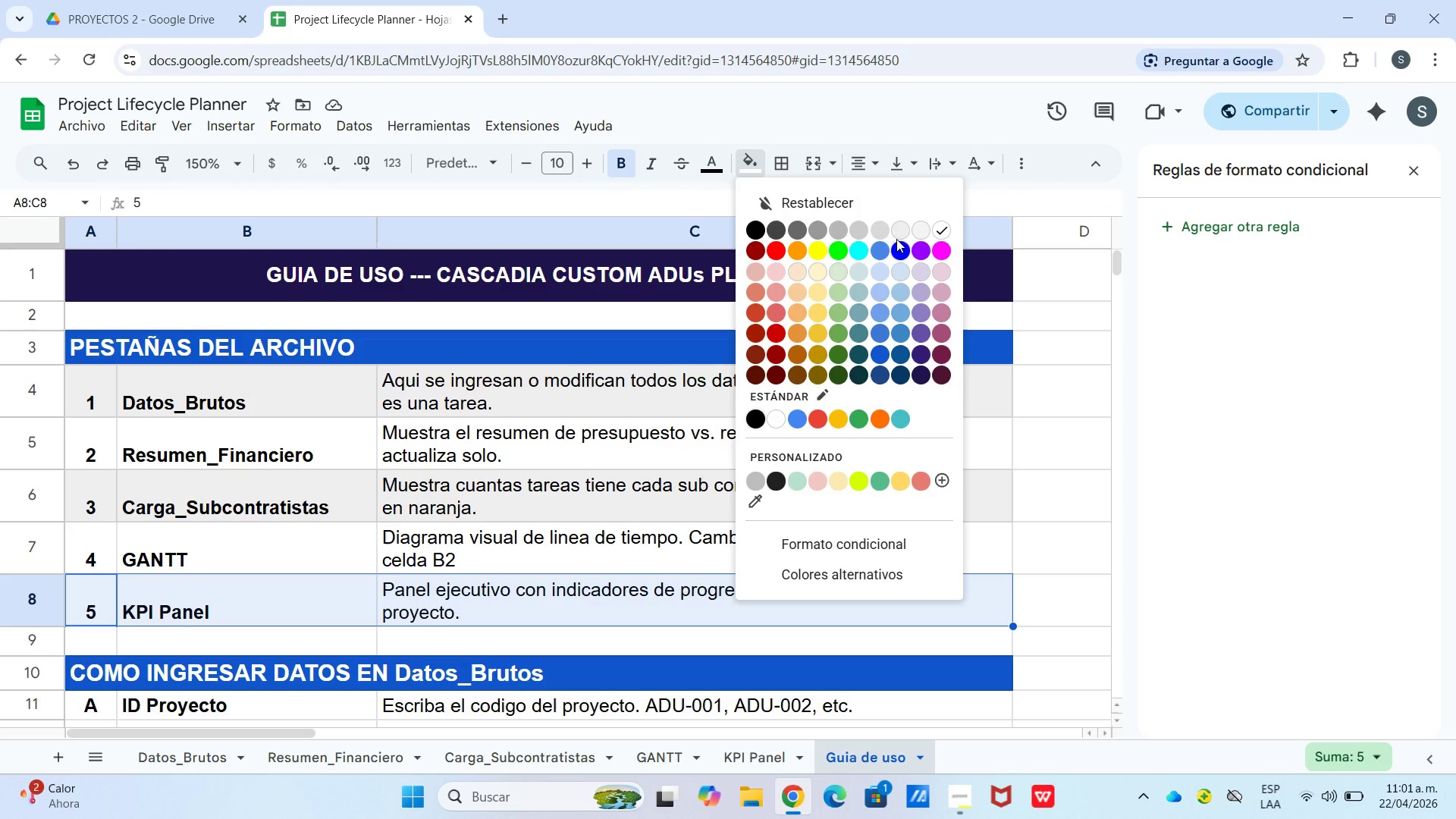 
left_click([896, 232])
 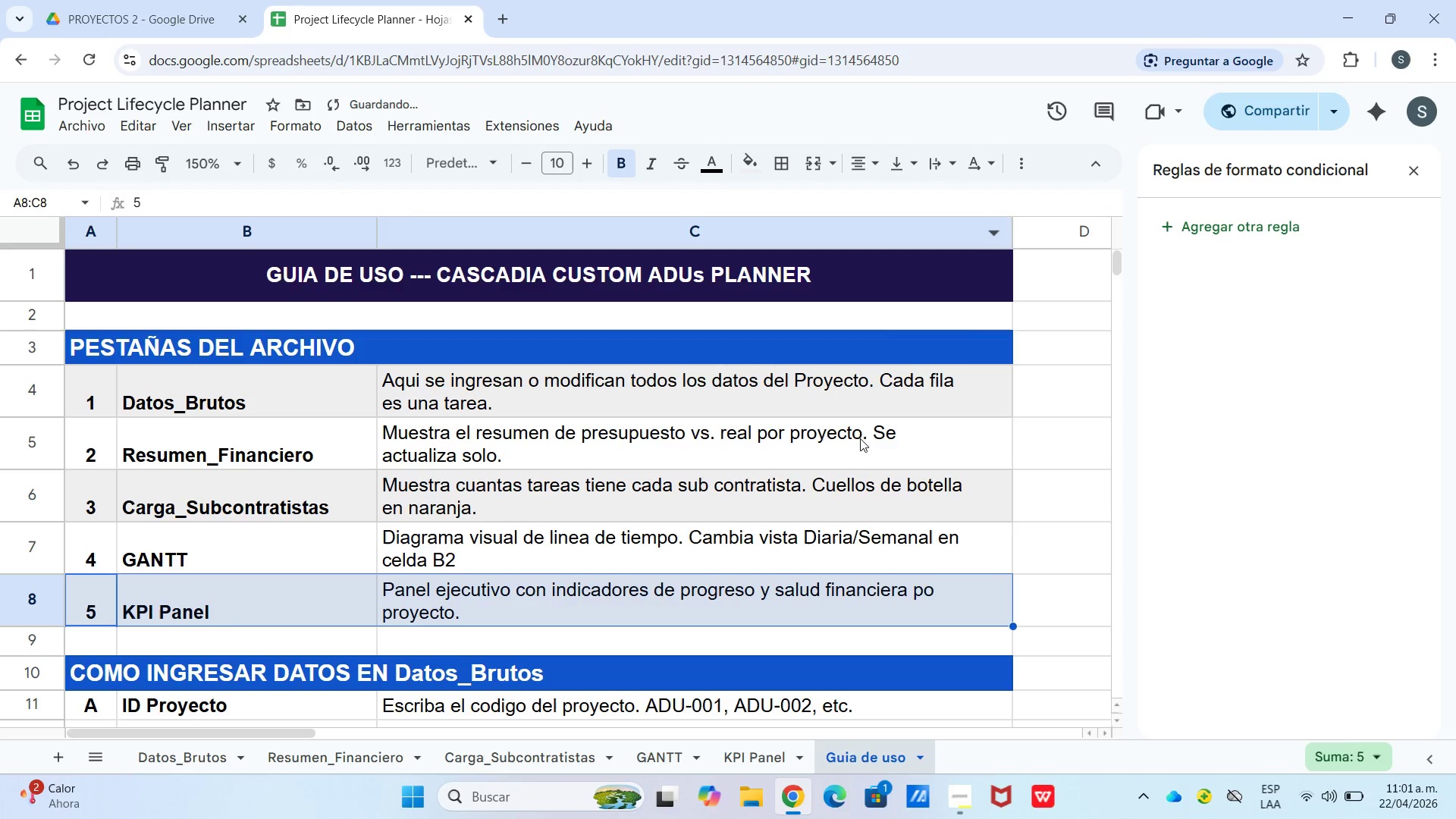 
left_click([849, 466])
 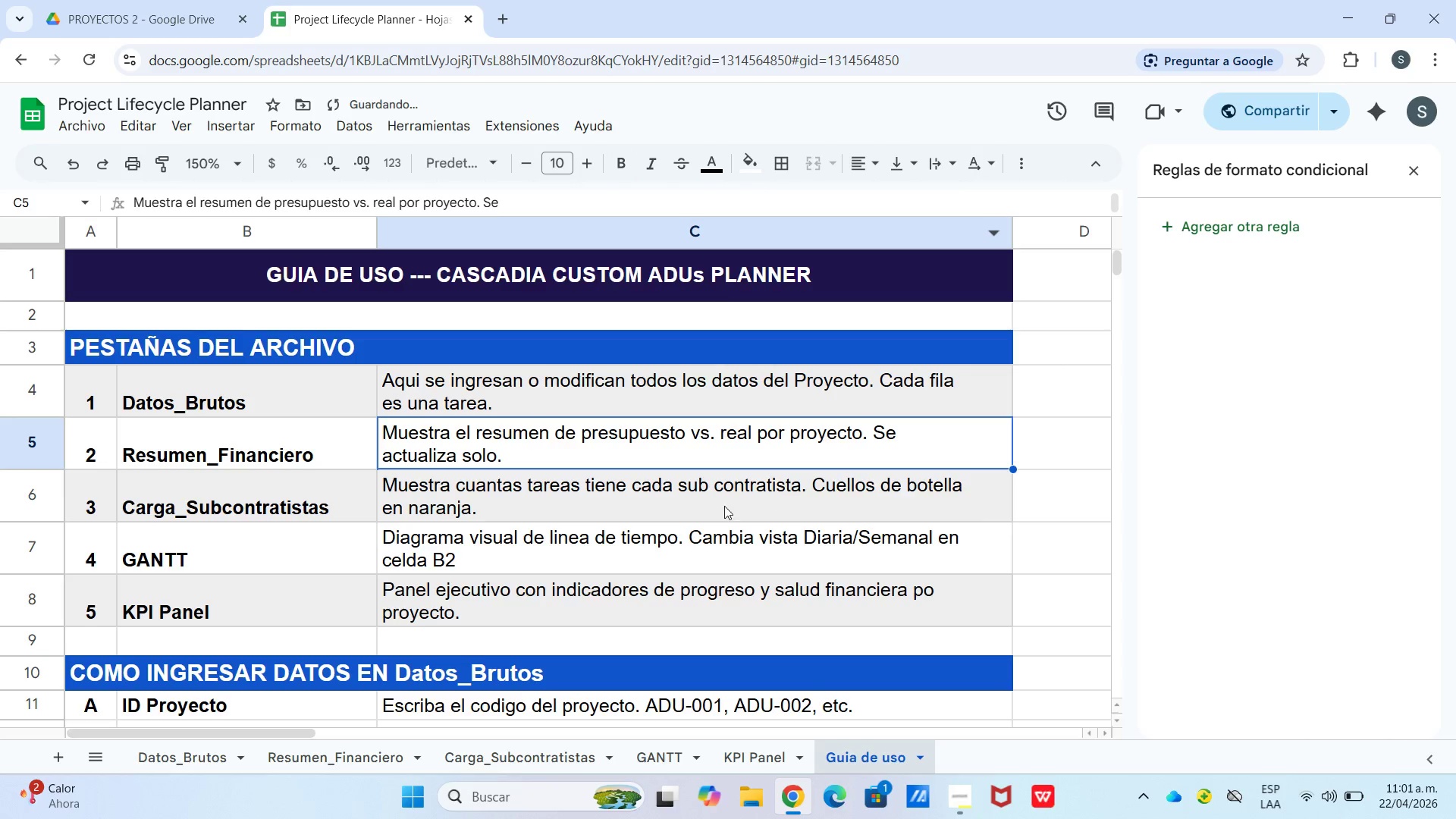 
scroll: coordinate [714, 509], scroll_direction: down, amount: 1.0
 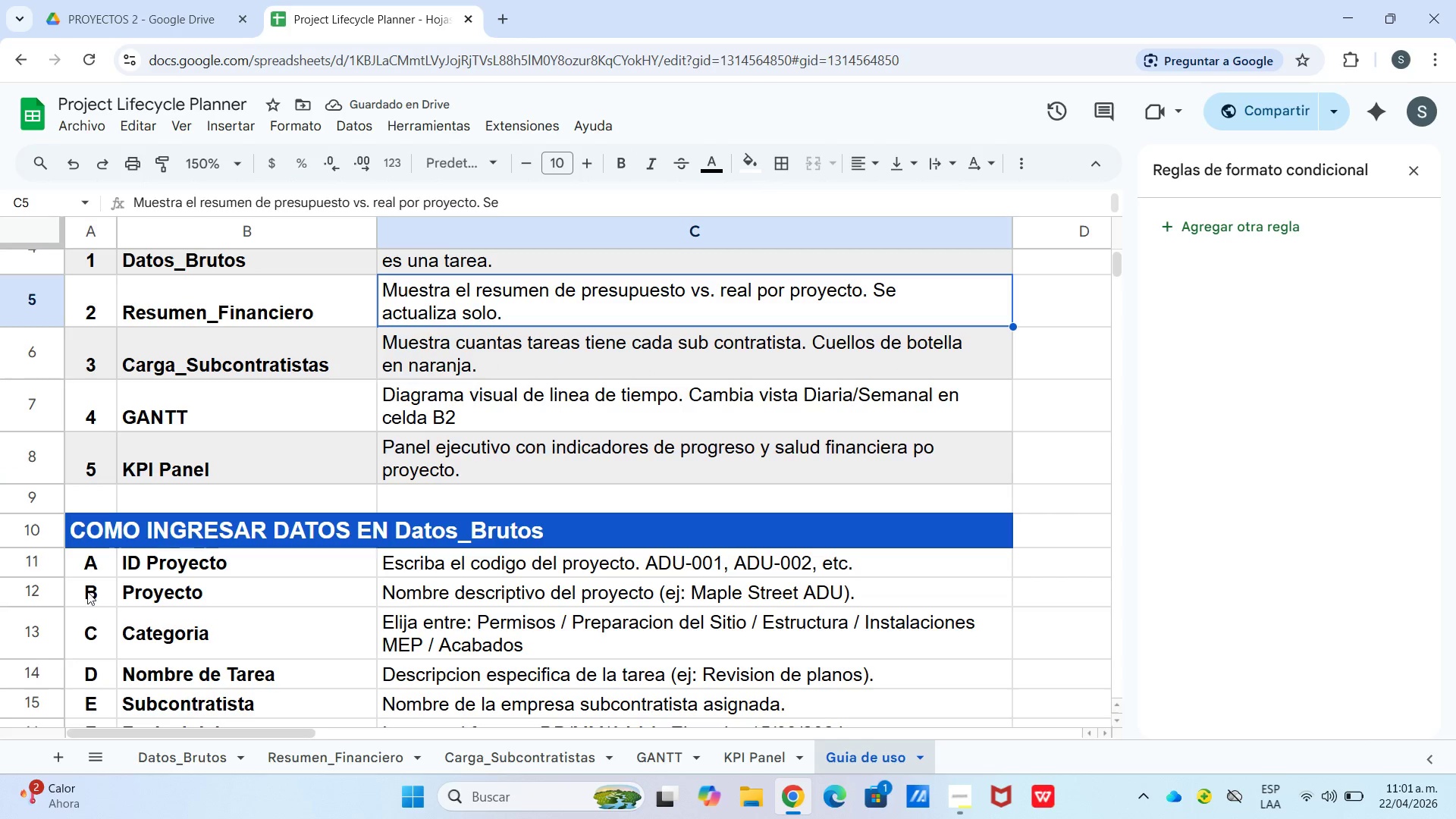 
left_click([87, 592])
 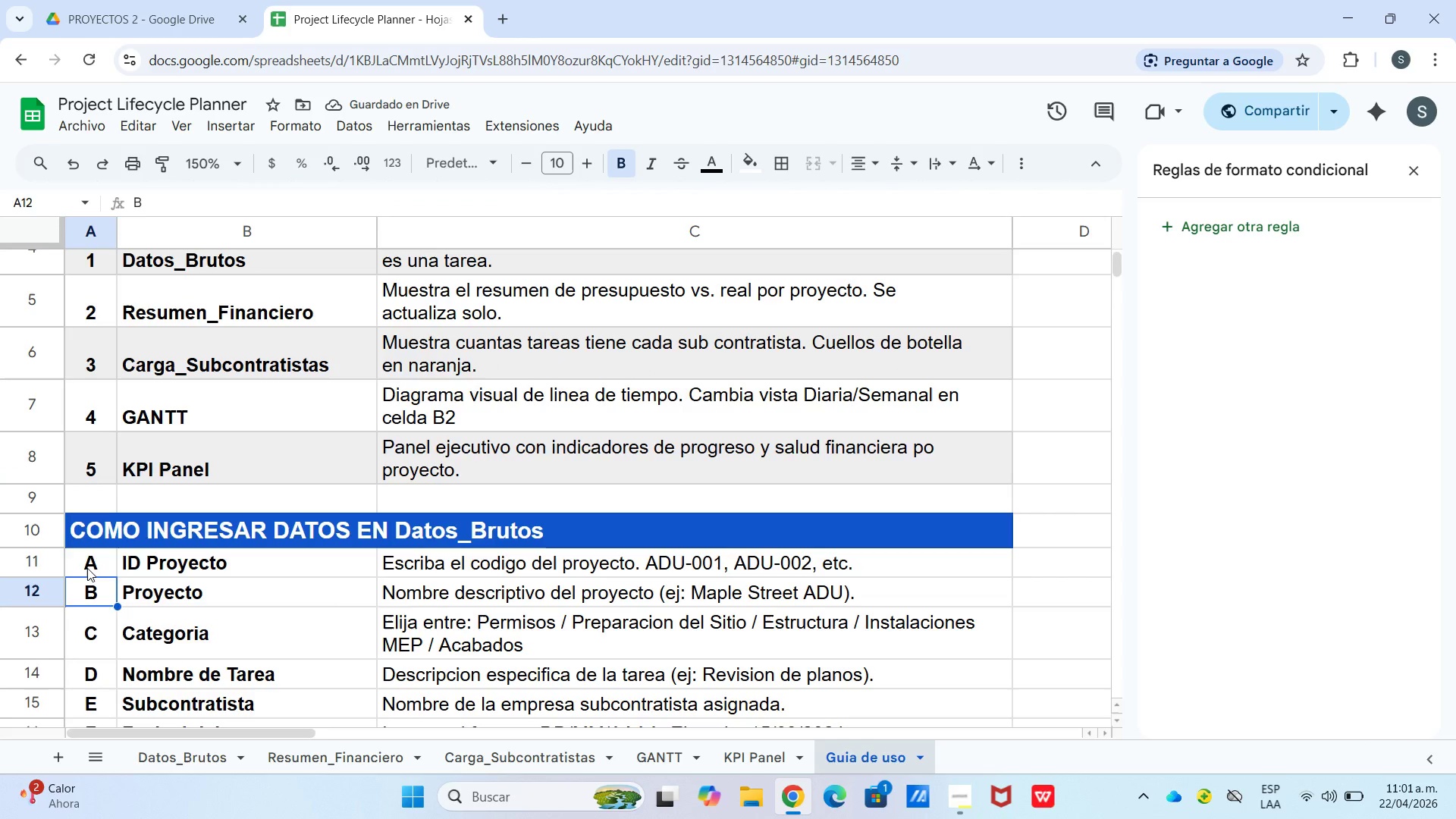 
left_click_drag(start_coordinate=[87, 568], to_coordinate=[1006, 558])
 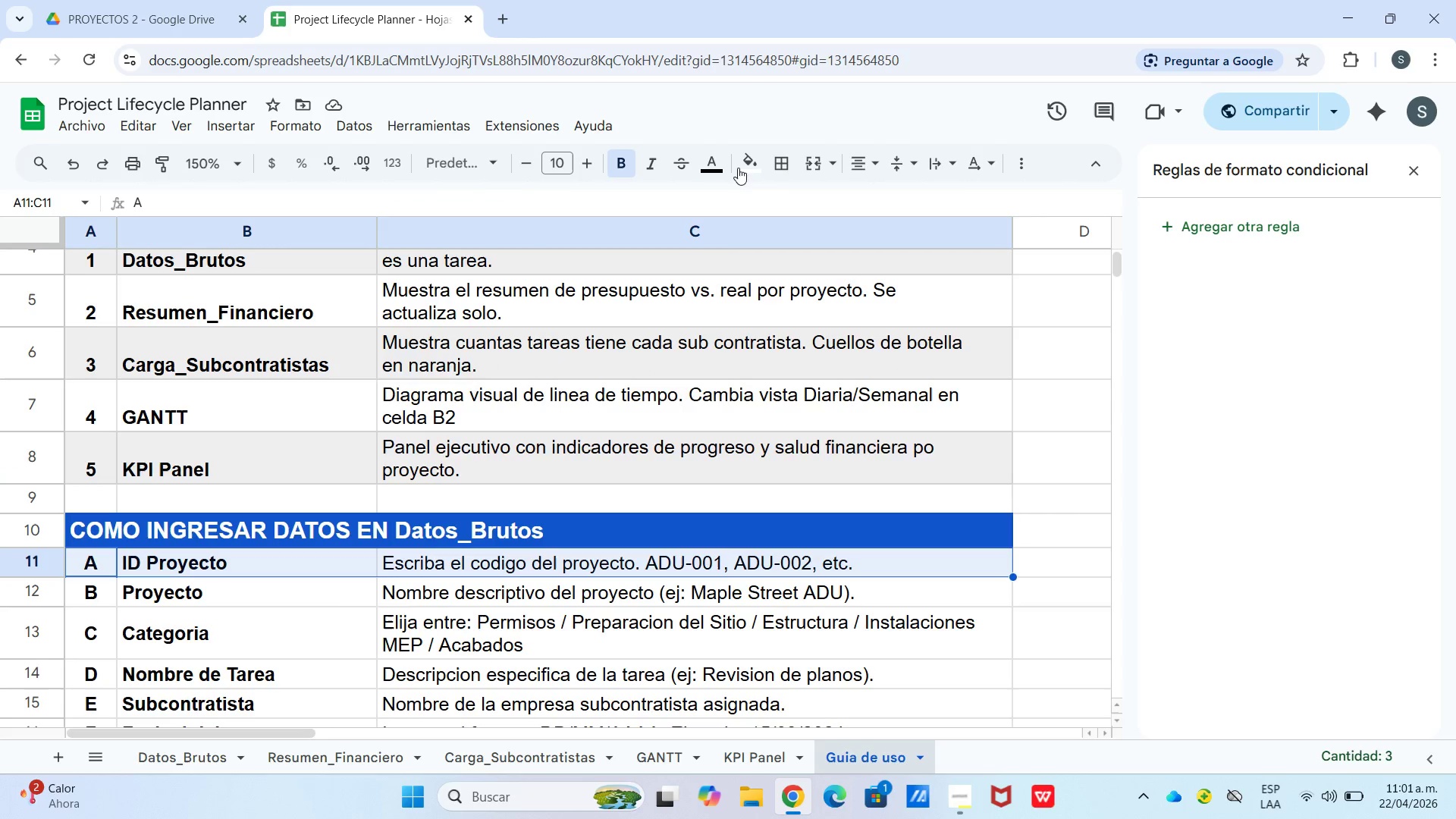 
left_click([749, 166])
 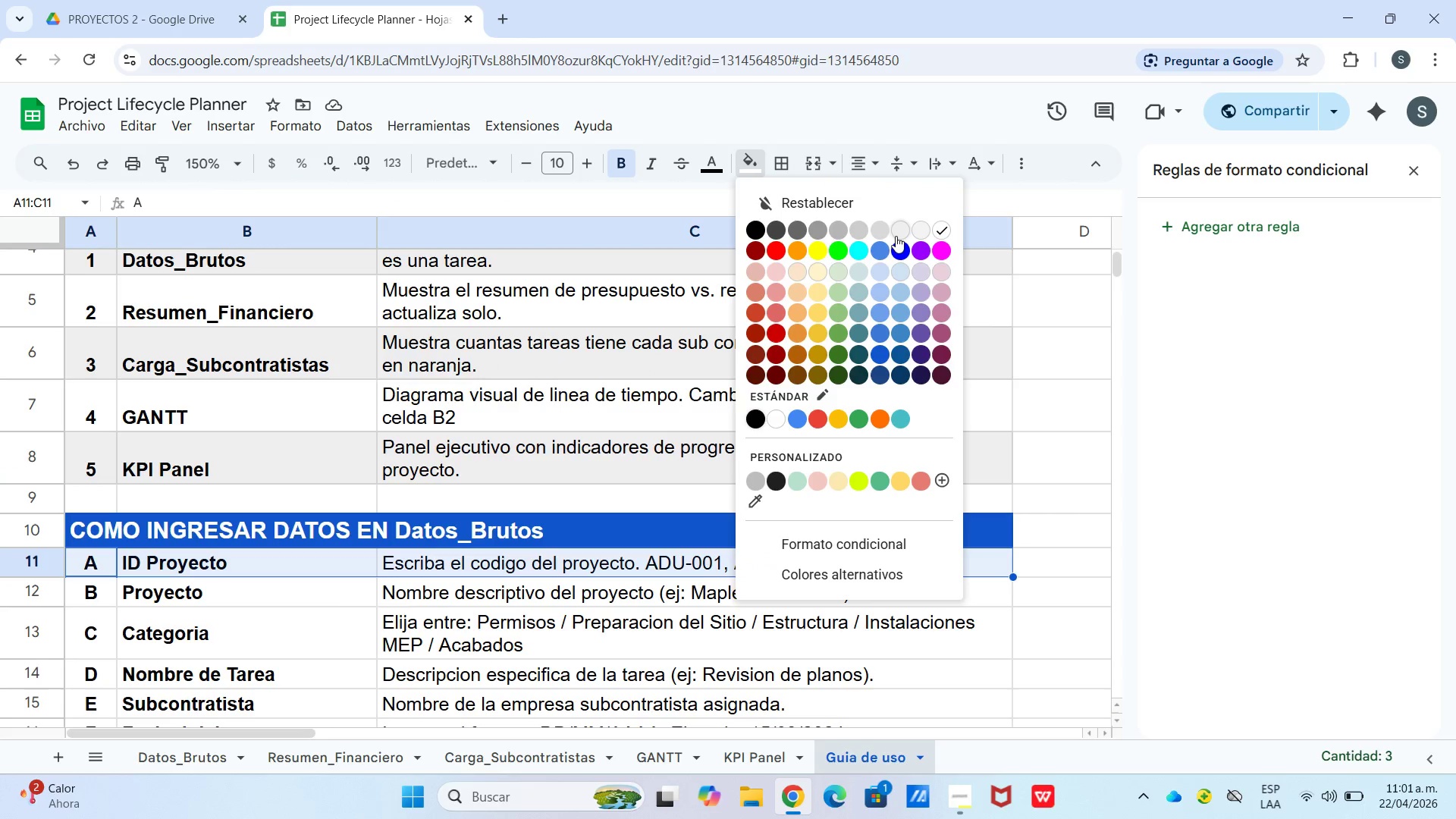 
left_click([896, 231])
 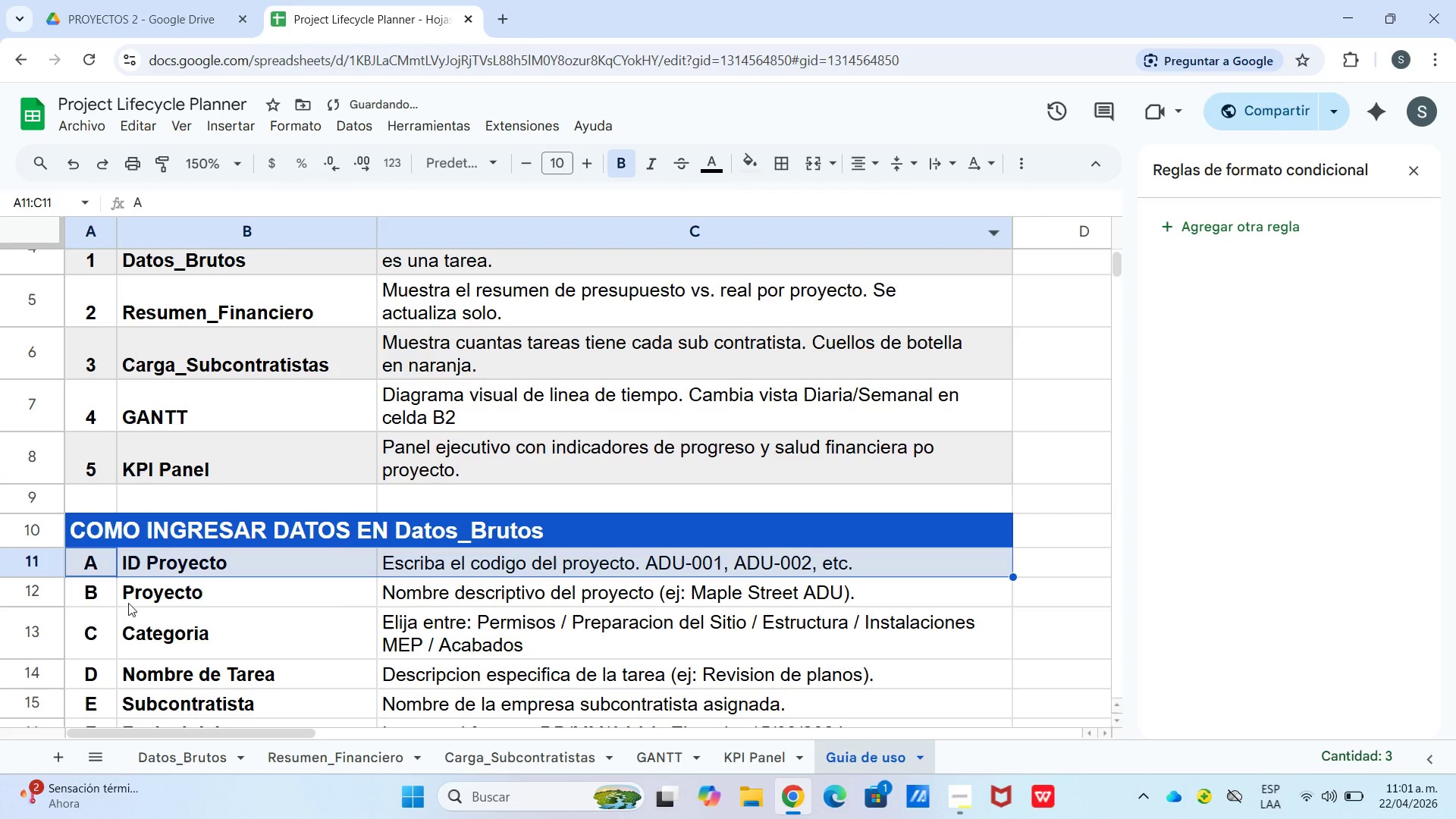 
left_click([92, 627])
 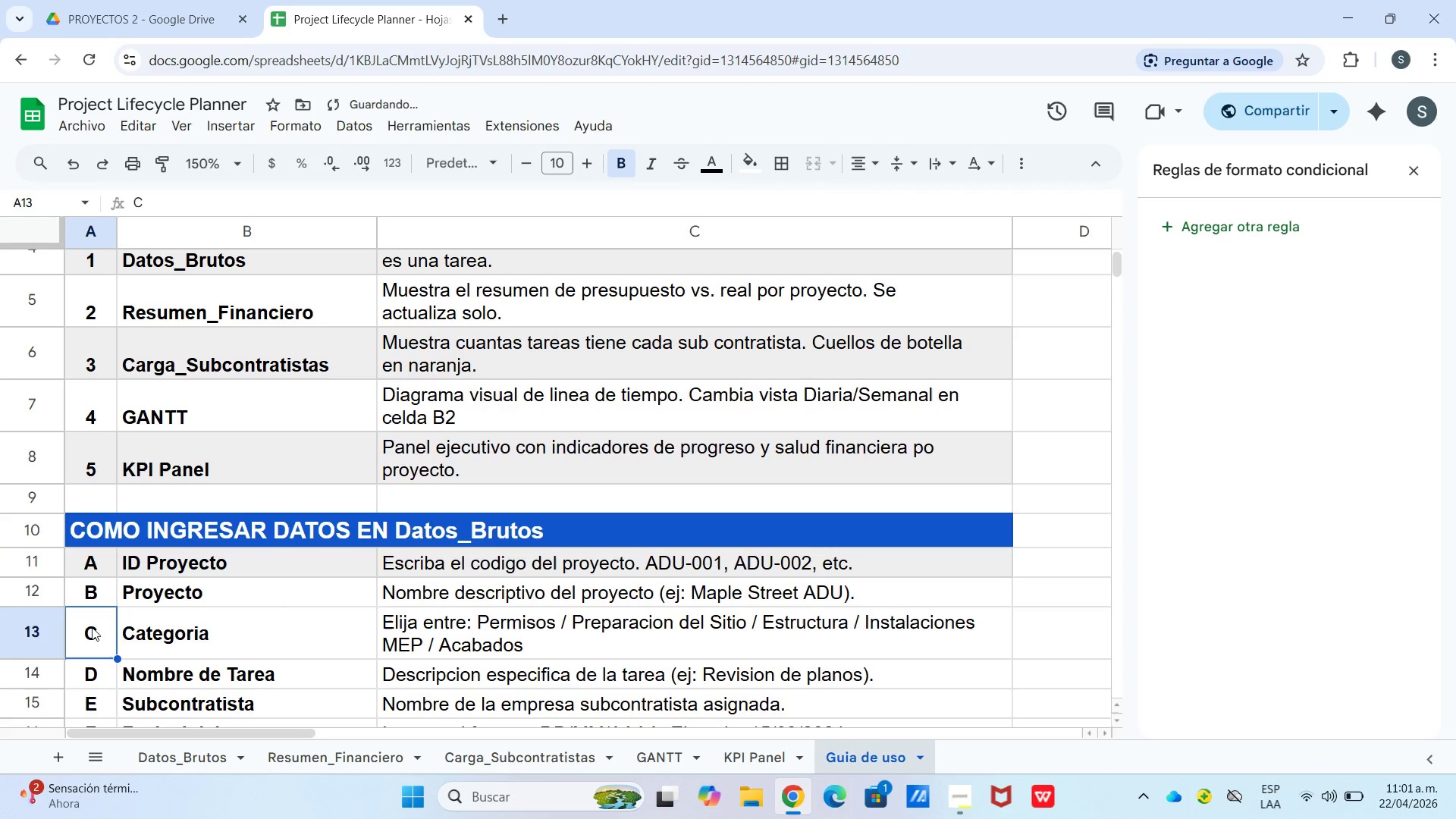 
left_click_drag(start_coordinate=[92, 627], to_coordinate=[787, 631])
 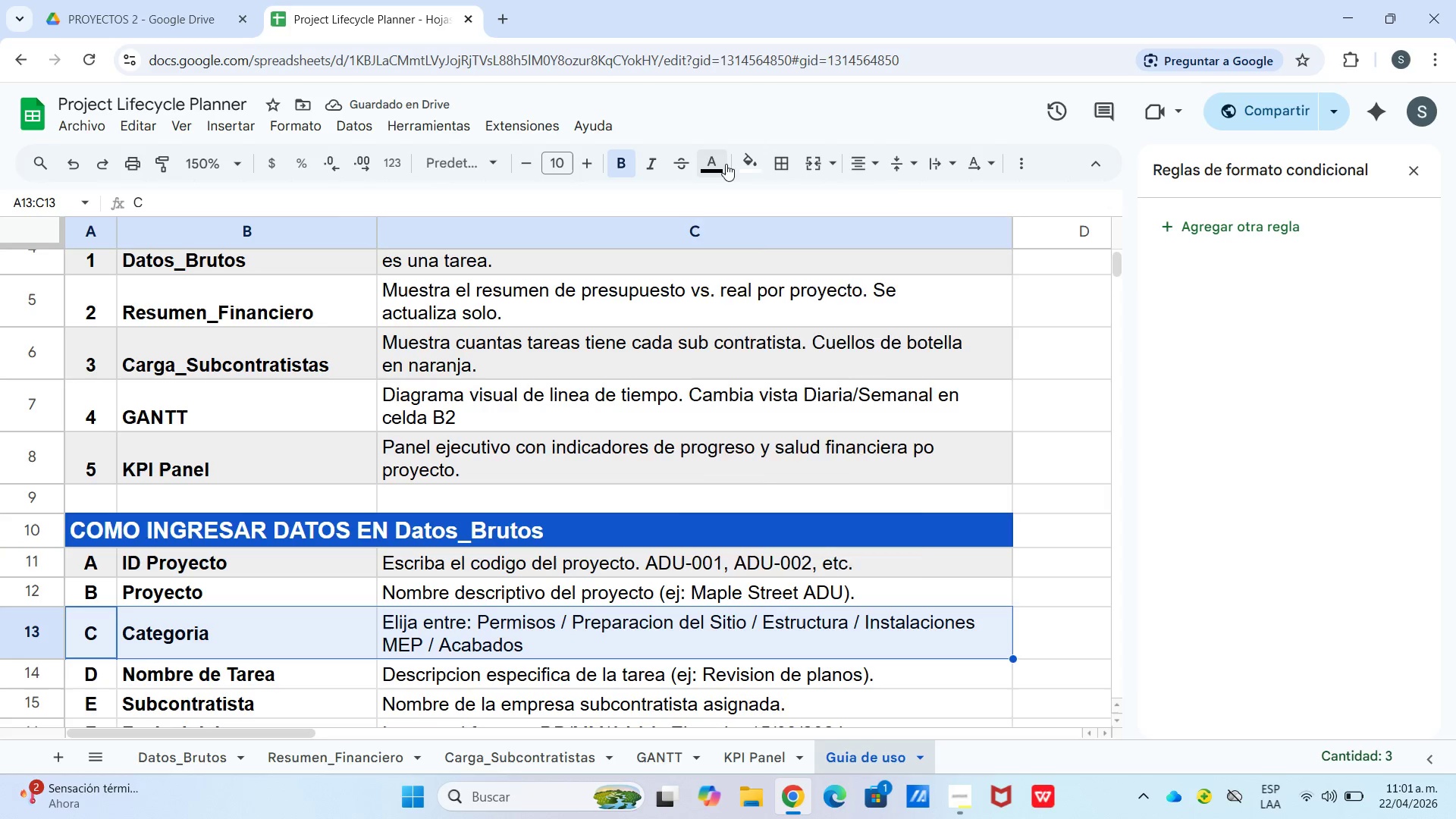 
double_click([758, 160])
 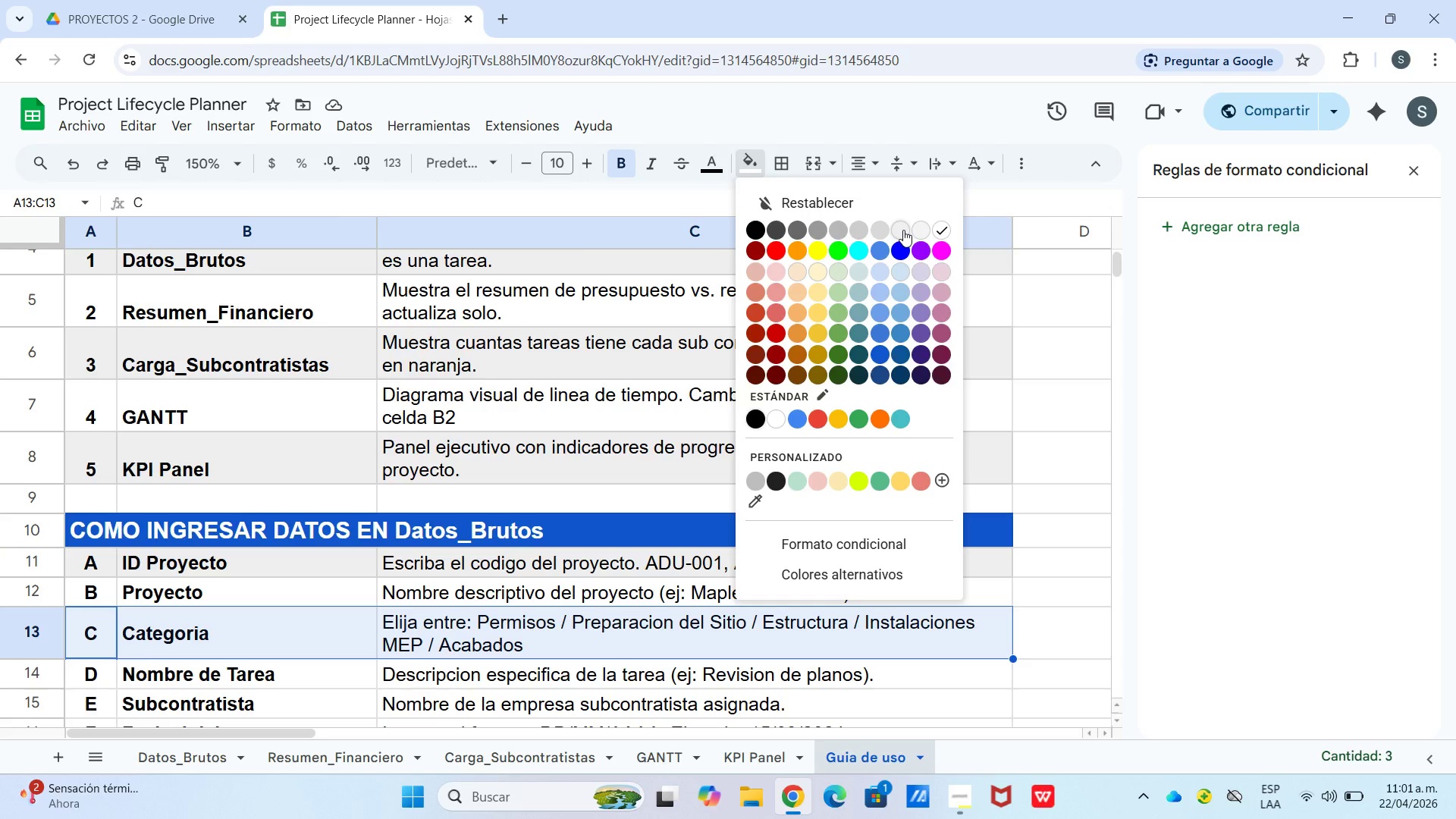 
left_click([902, 230])
 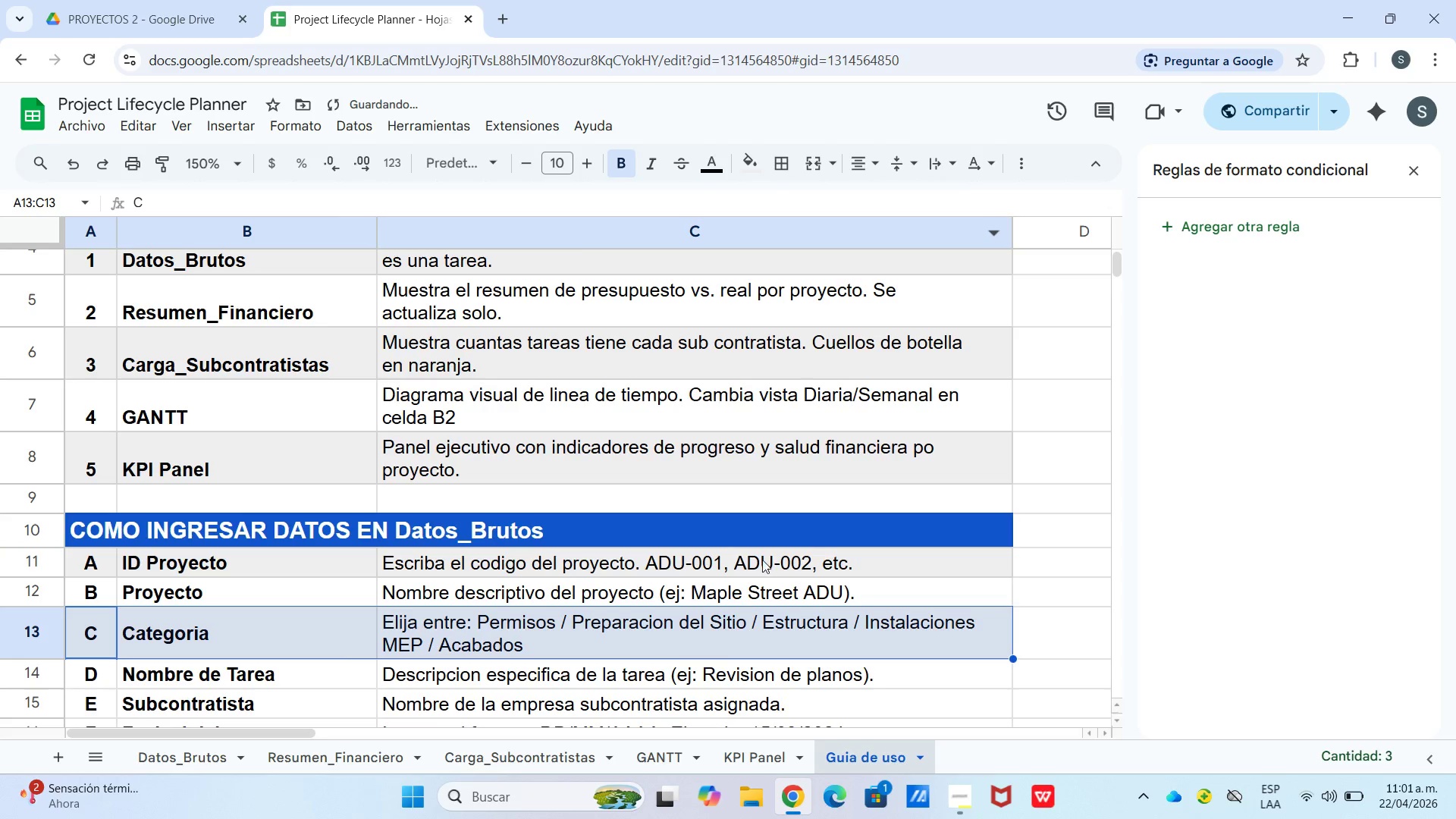 
left_click([762, 560])
 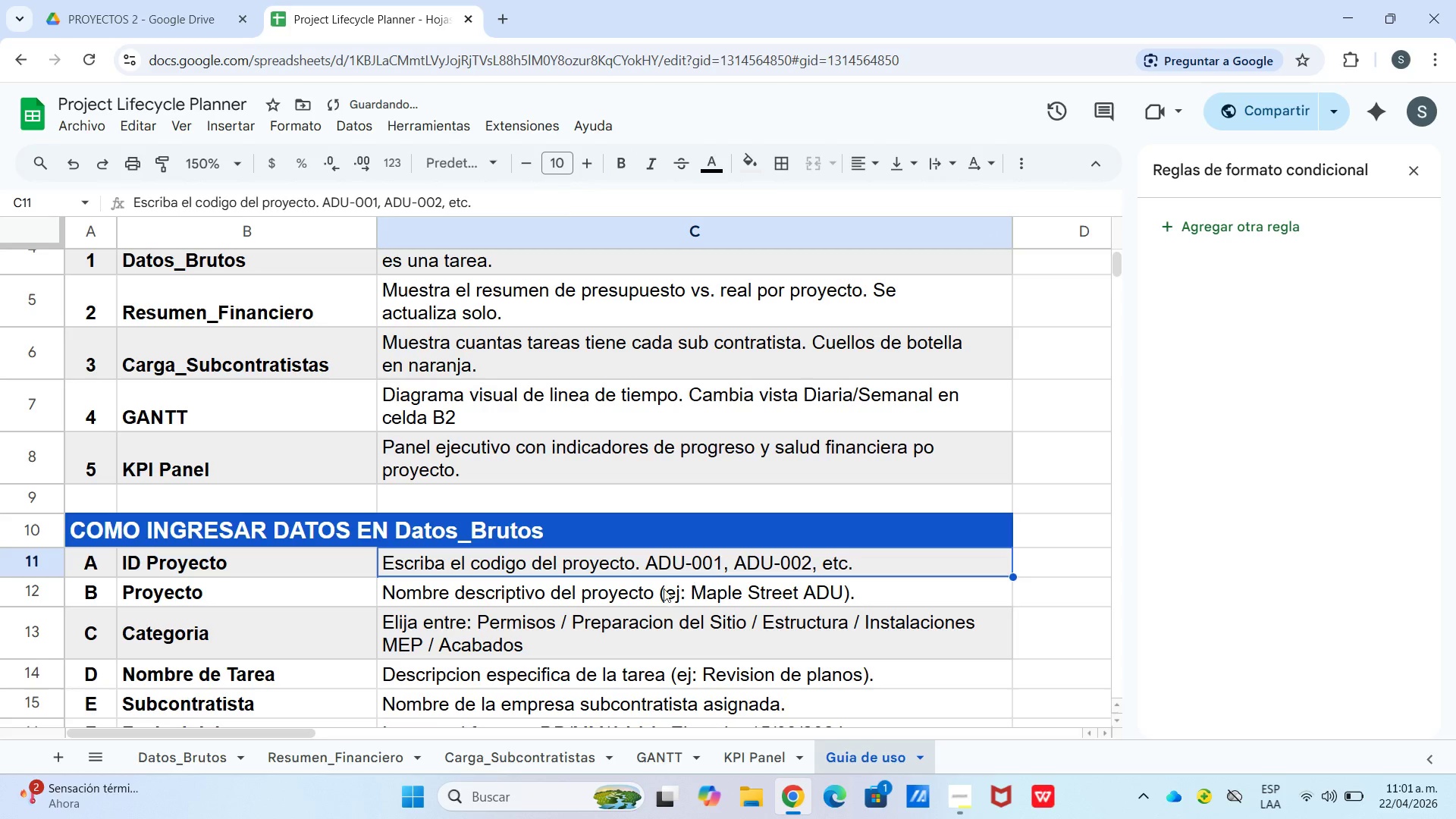 
scroll: coordinate [603, 600], scroll_direction: down, amount: 2.0
 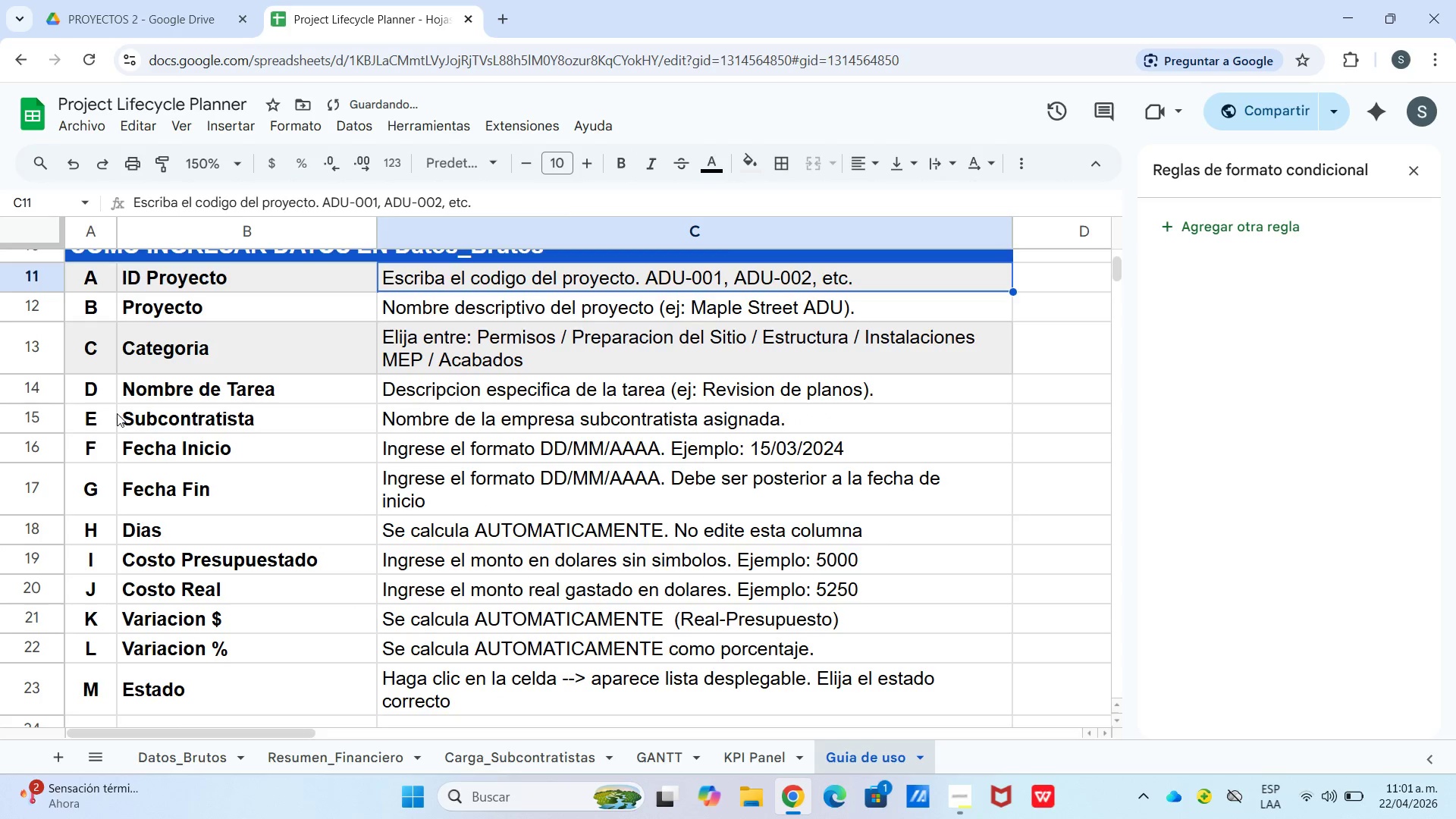 
left_click_drag(start_coordinate=[89, 410], to_coordinate=[598, 418])
 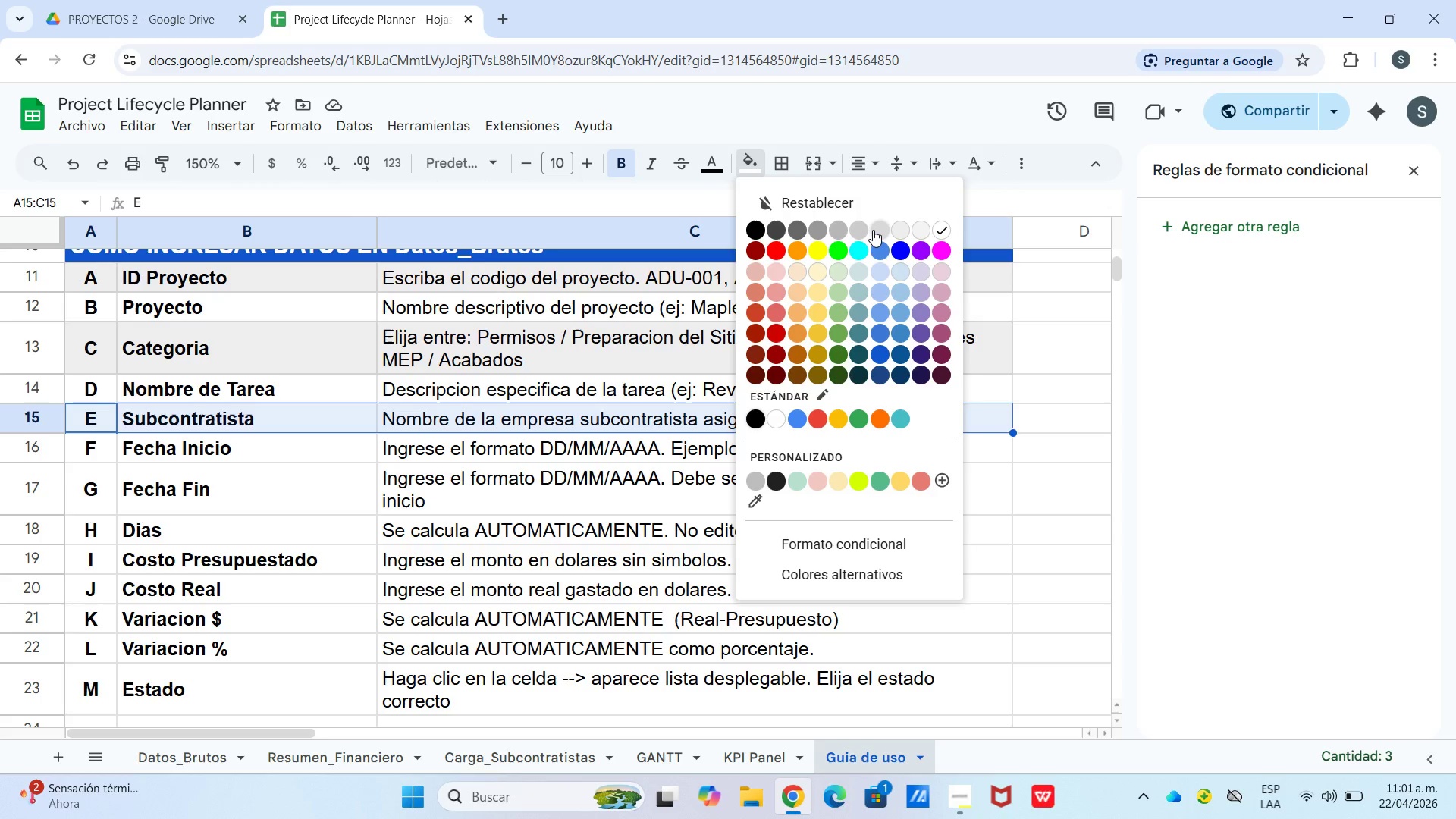 
left_click([901, 230])
 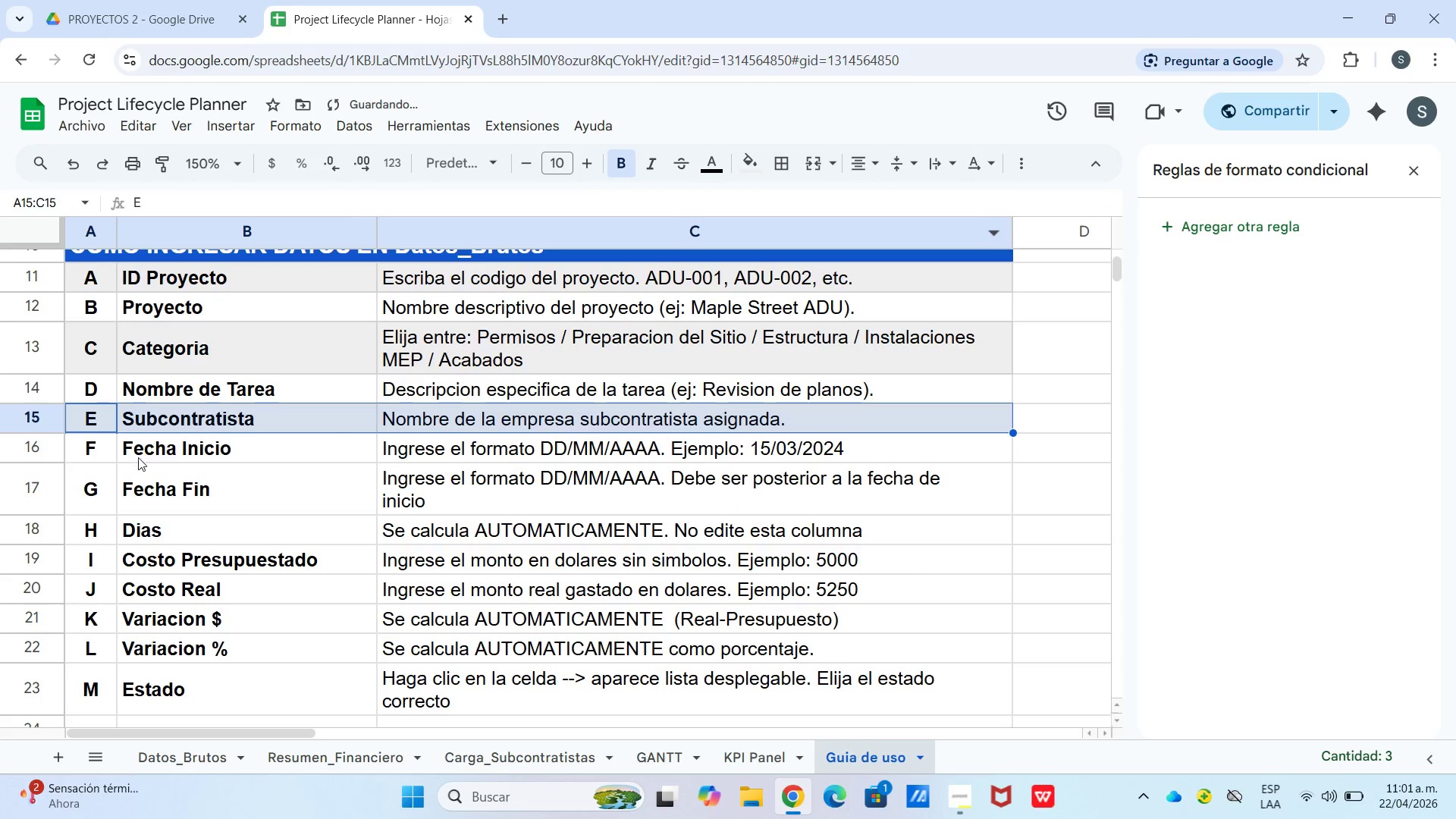 
left_click([84, 485])
 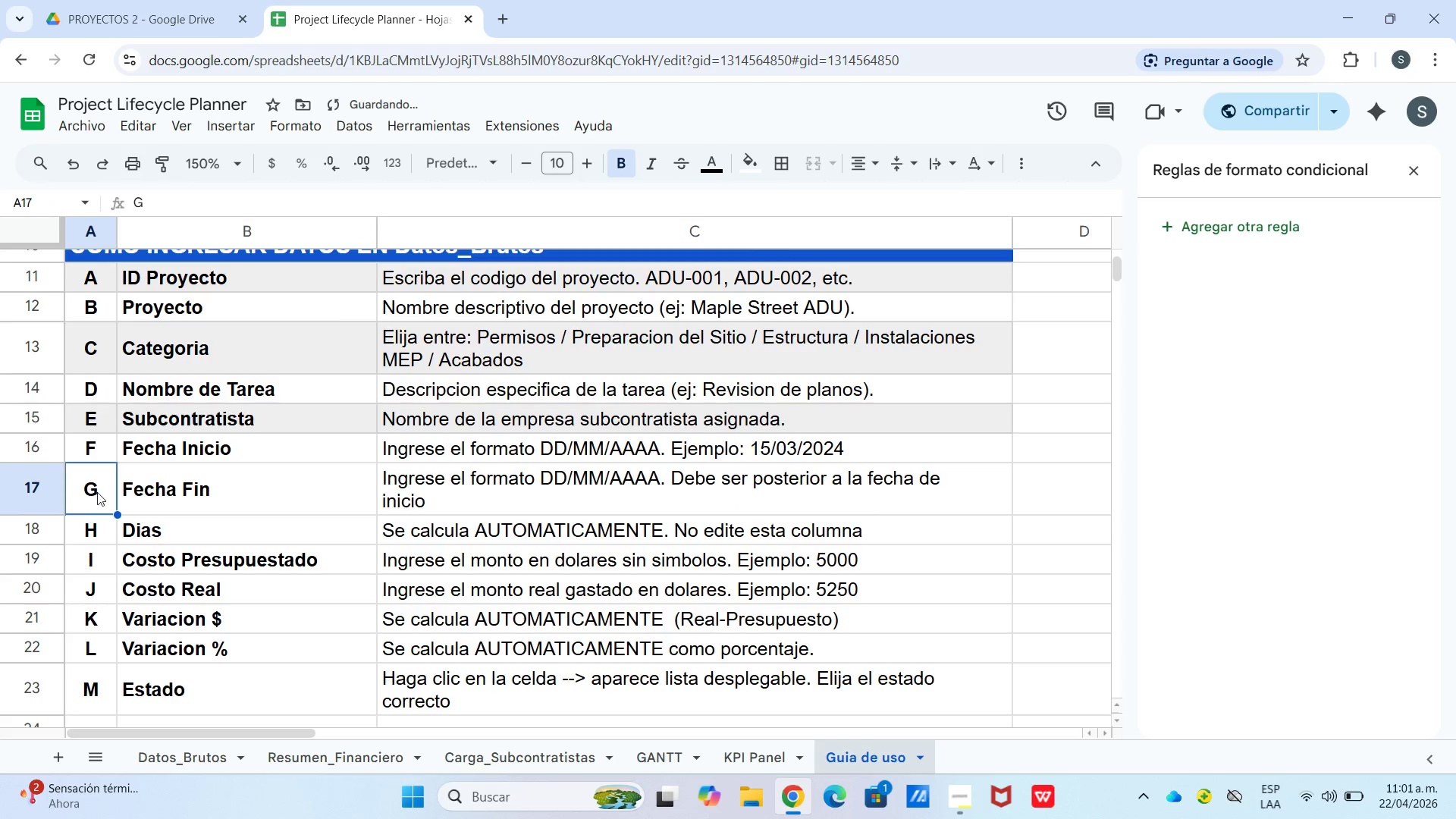 
left_click_drag(start_coordinate=[101, 492], to_coordinate=[712, 475])
 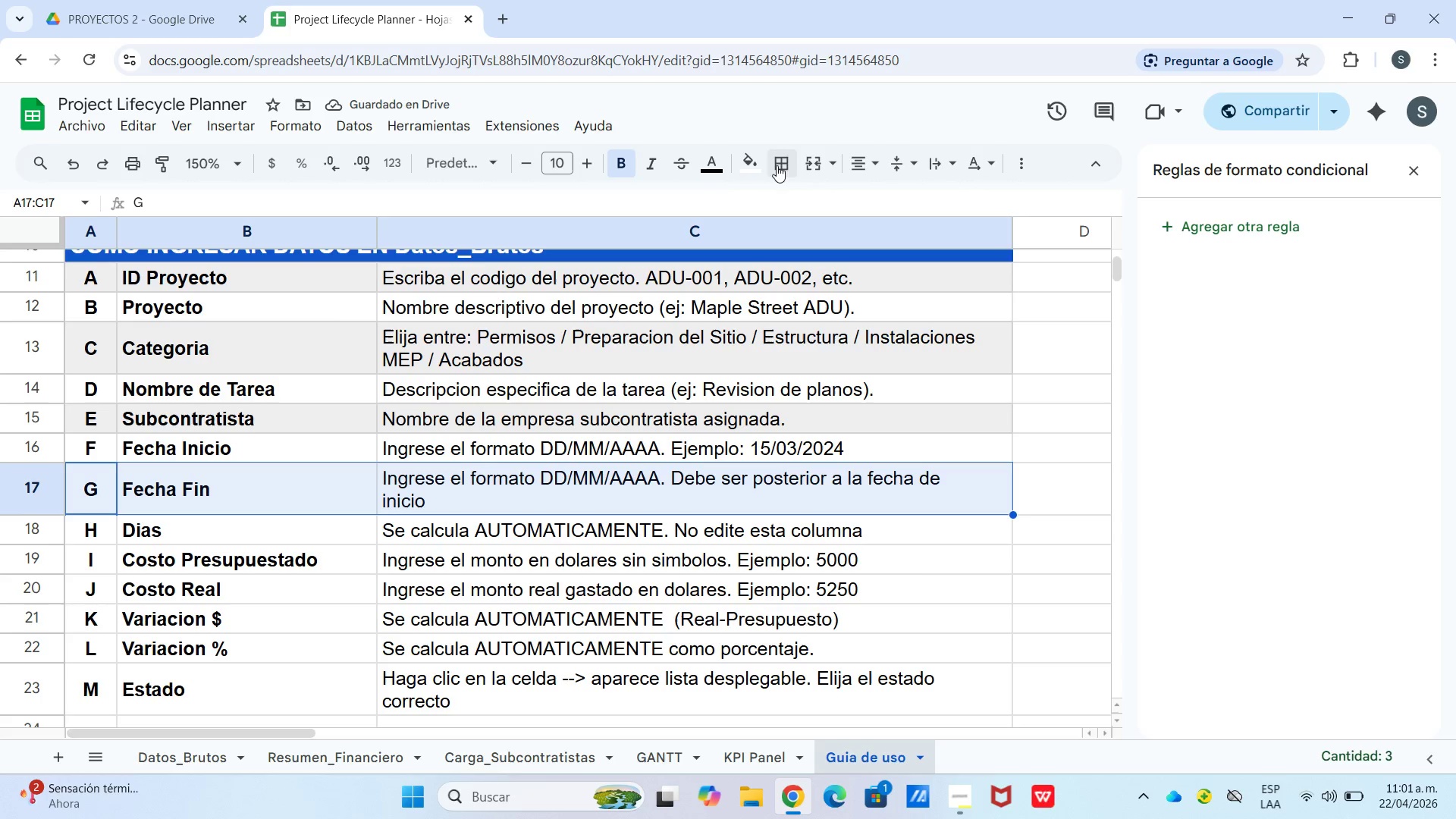 
left_click([735, 165])
 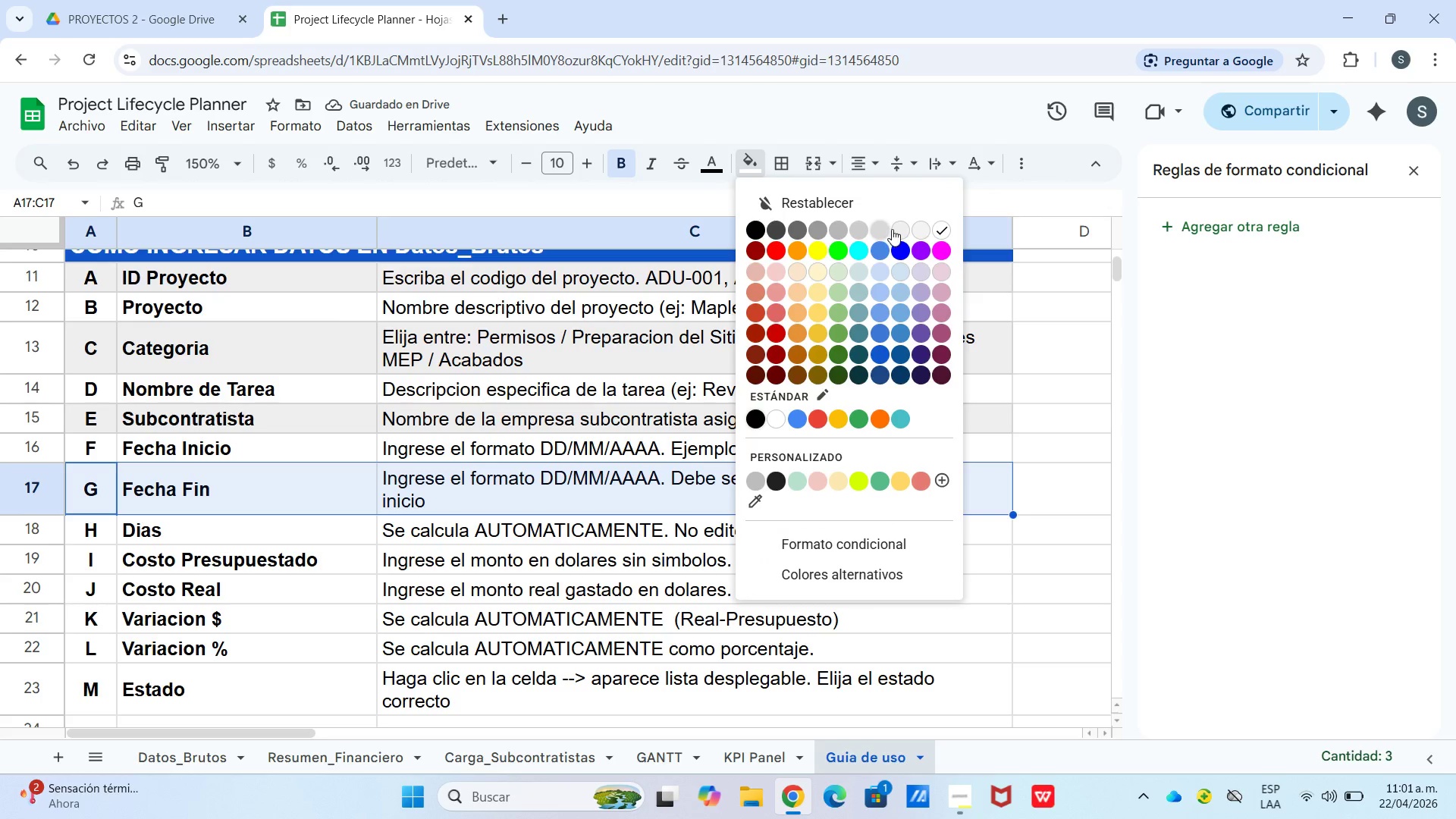 
left_click([893, 229])
 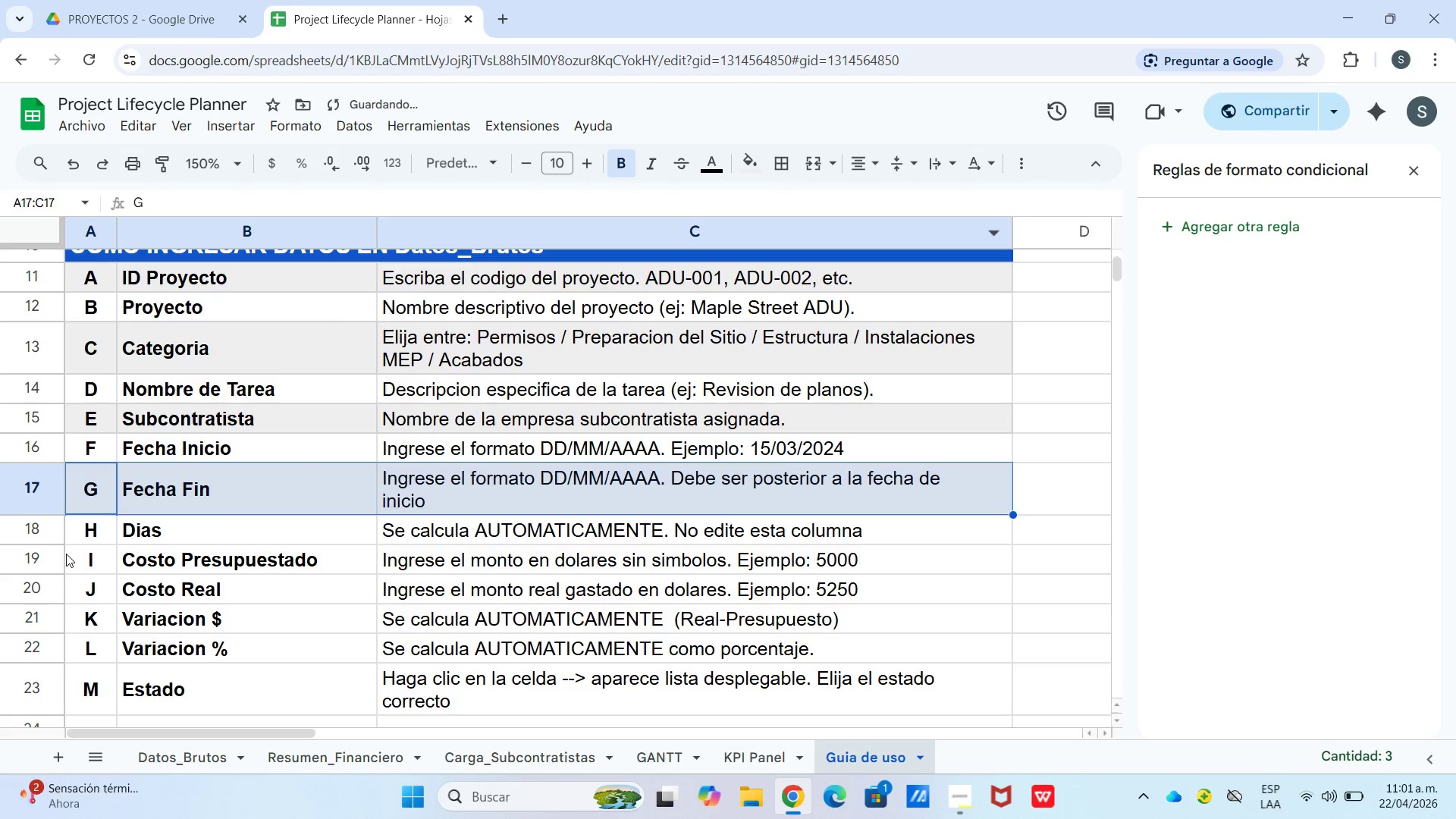 
left_click([97, 555])
 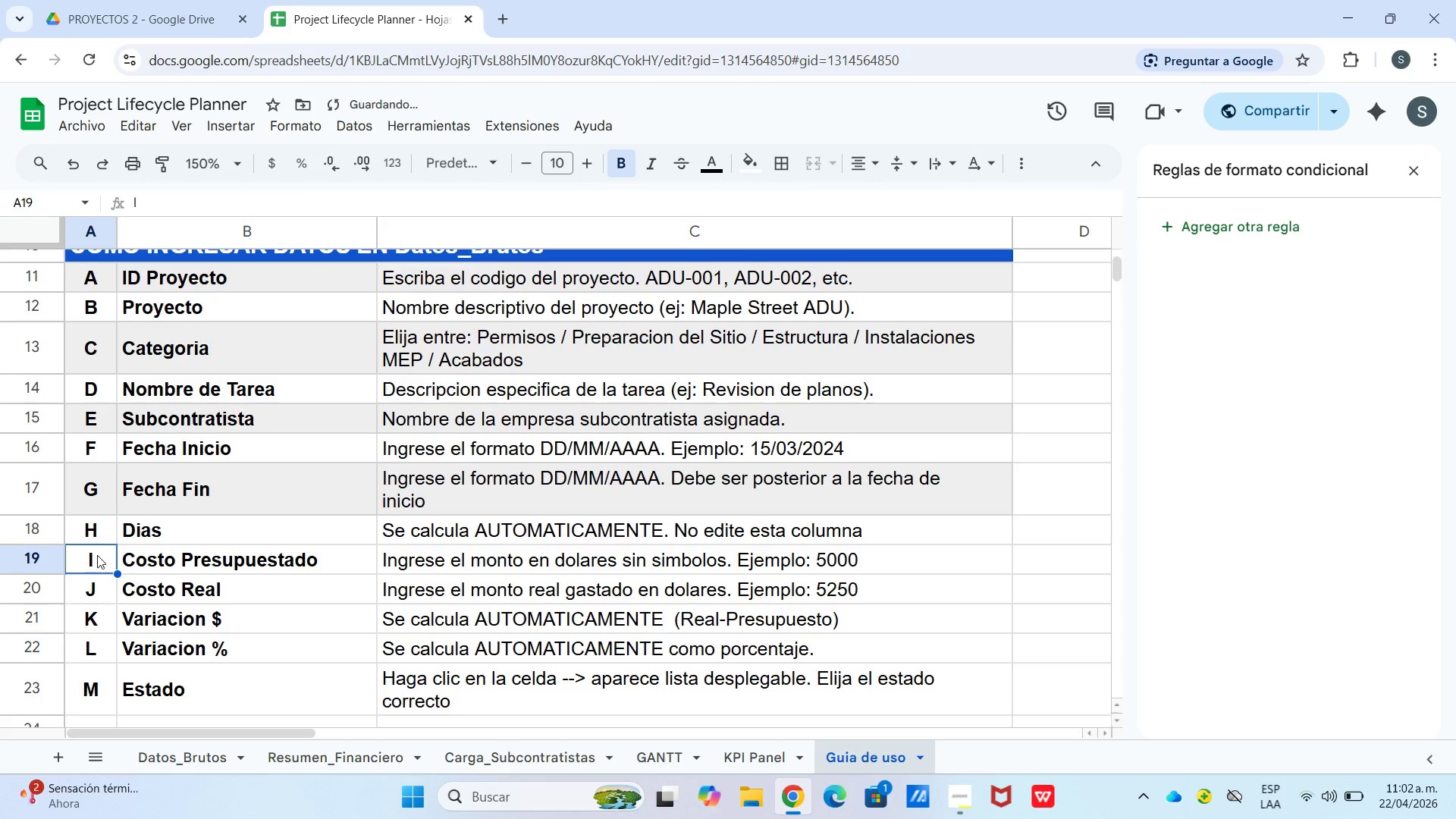 
left_click_drag(start_coordinate=[97, 555], to_coordinate=[739, 554])
 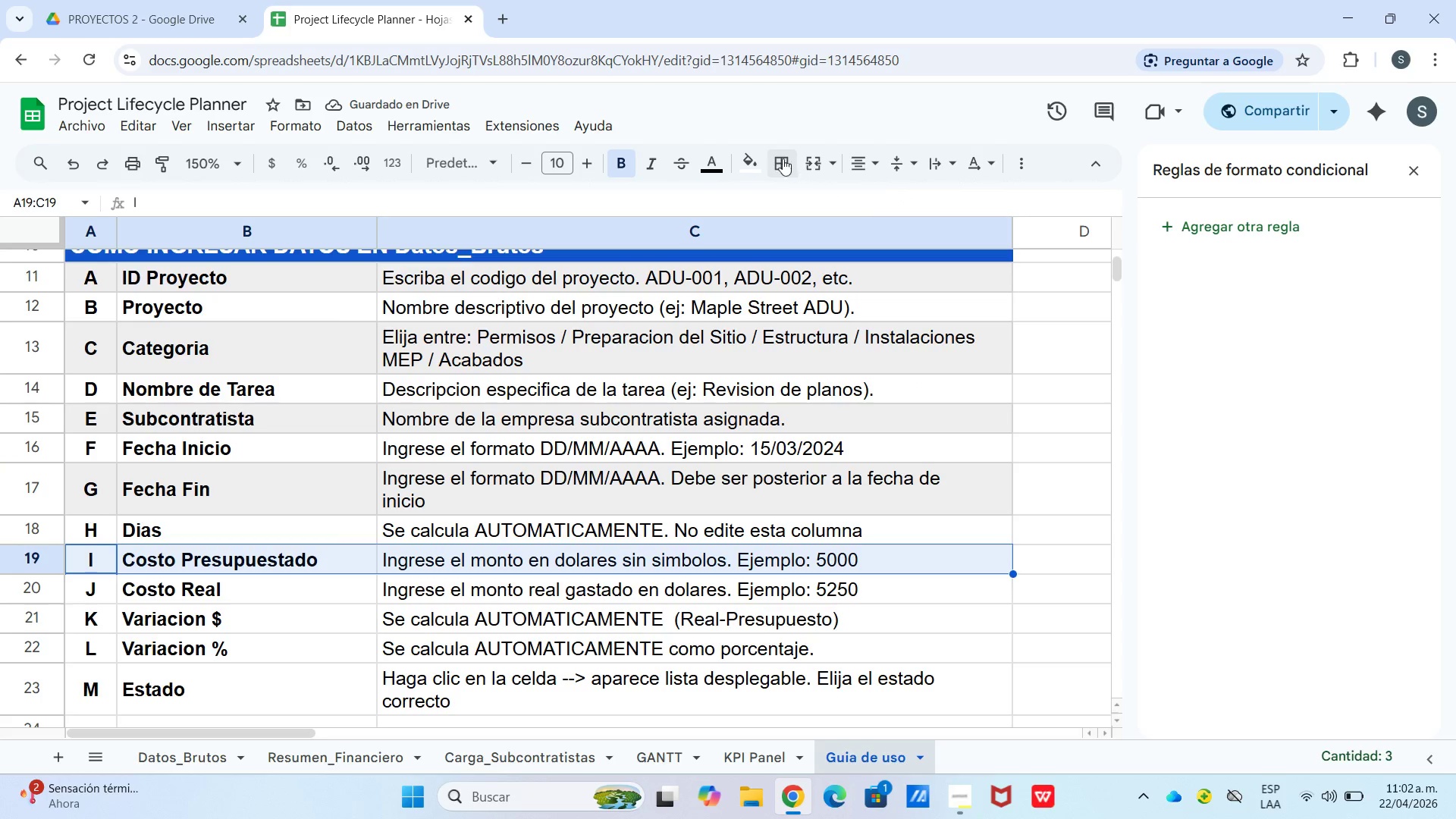 
left_click([752, 158])
 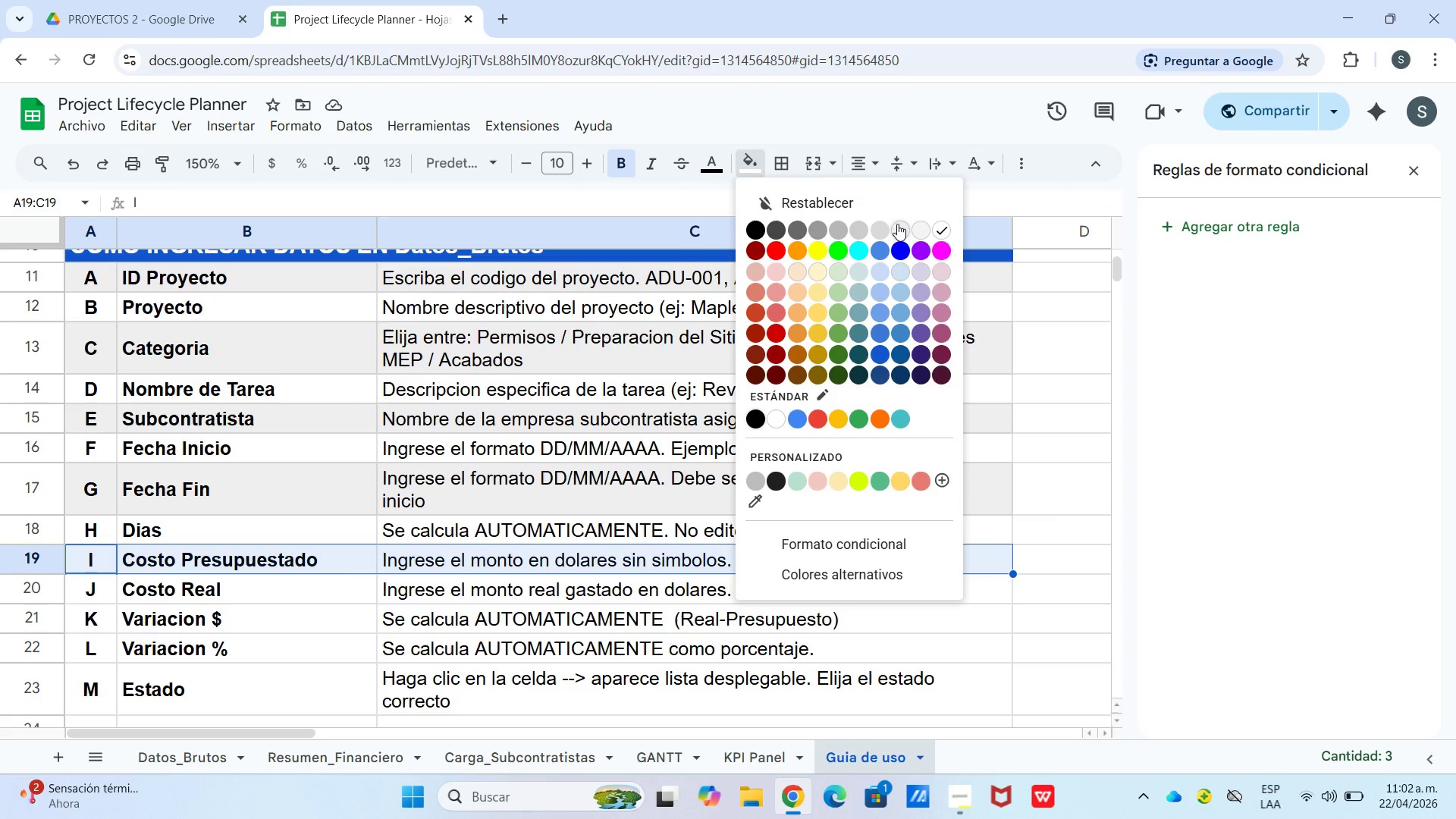 
left_click([899, 224])
 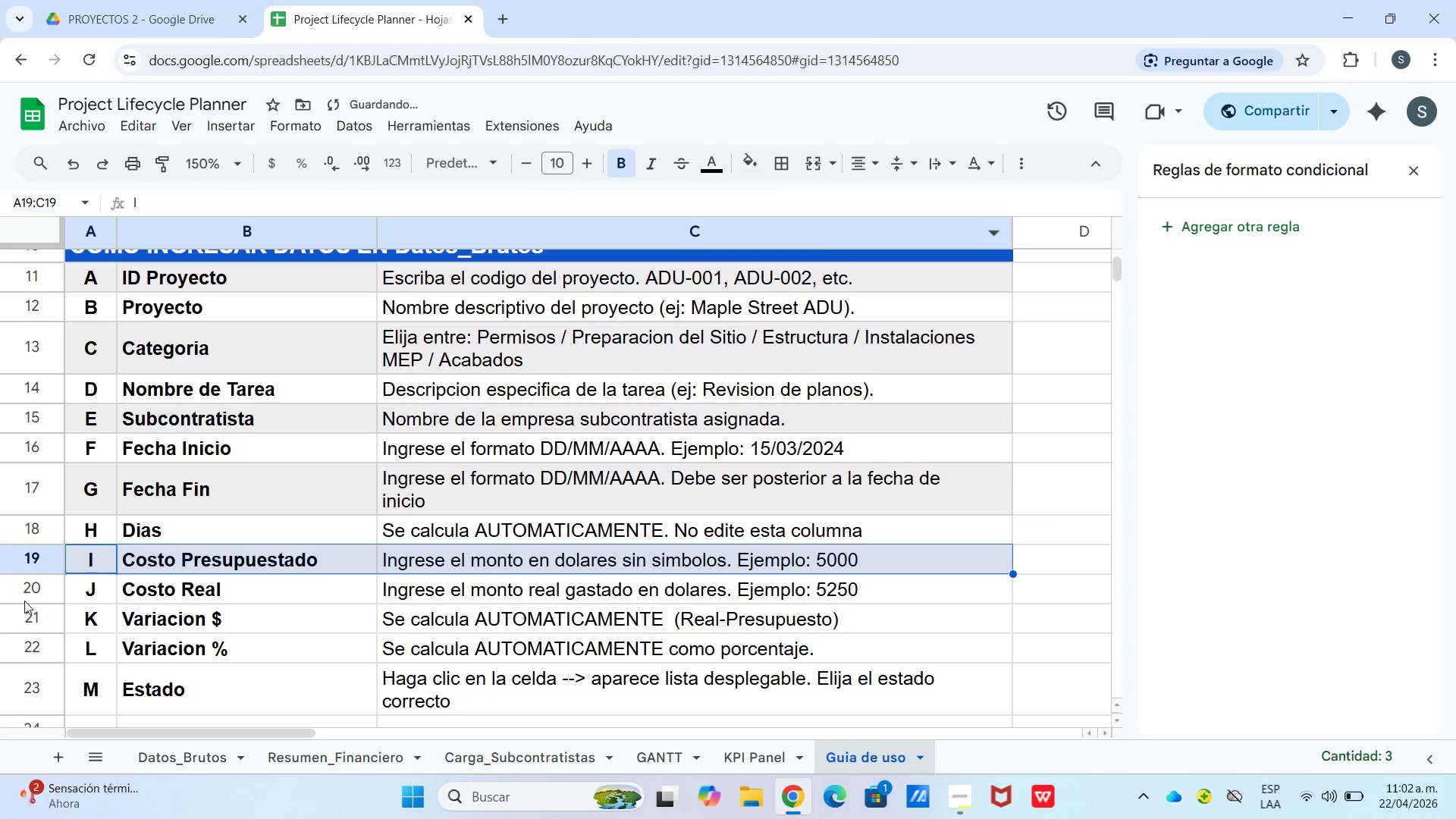 
left_click([97, 615])
 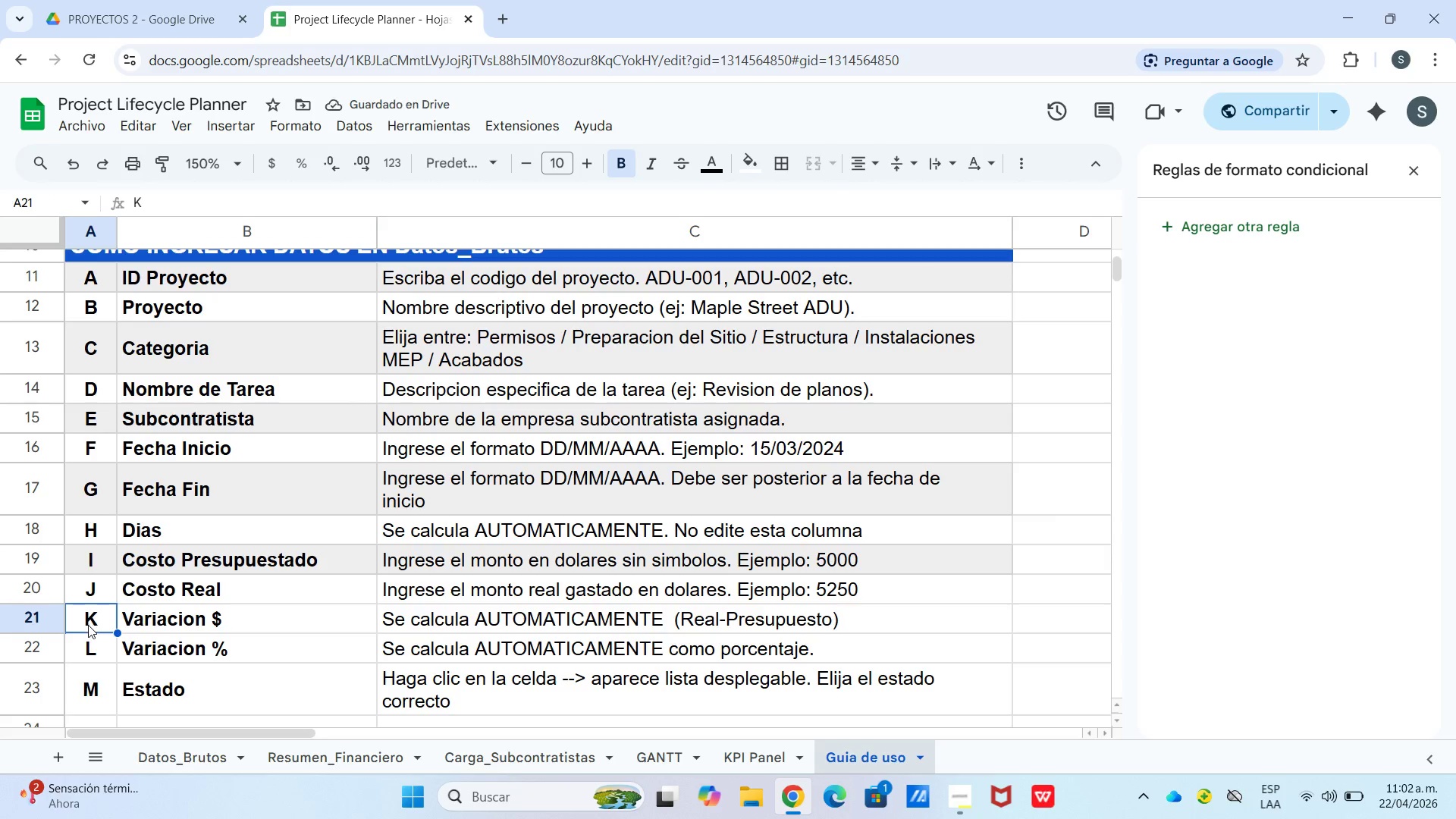 
left_click_drag(start_coordinate=[87, 625], to_coordinate=[469, 626])
 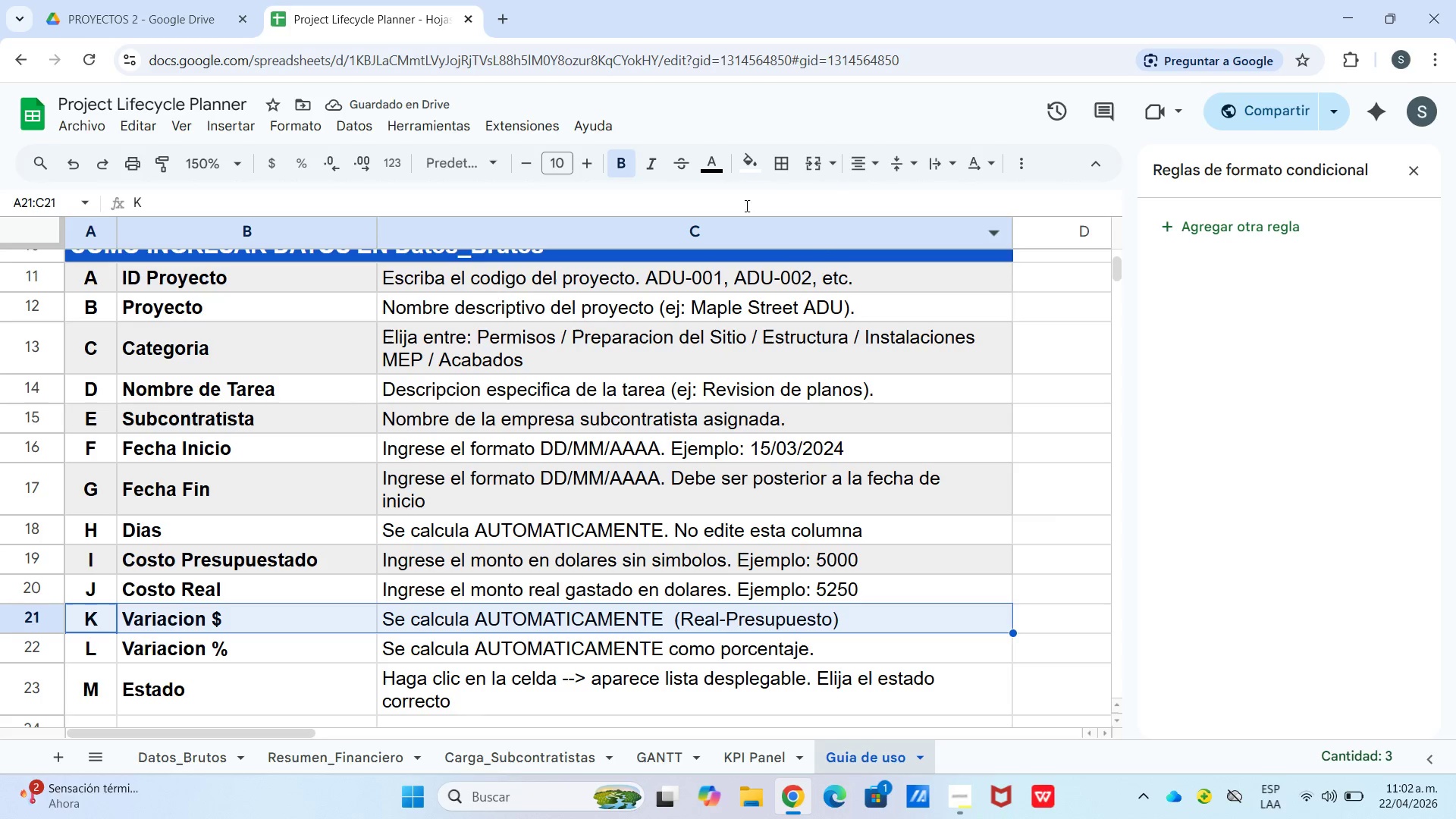 
left_click([749, 177])
 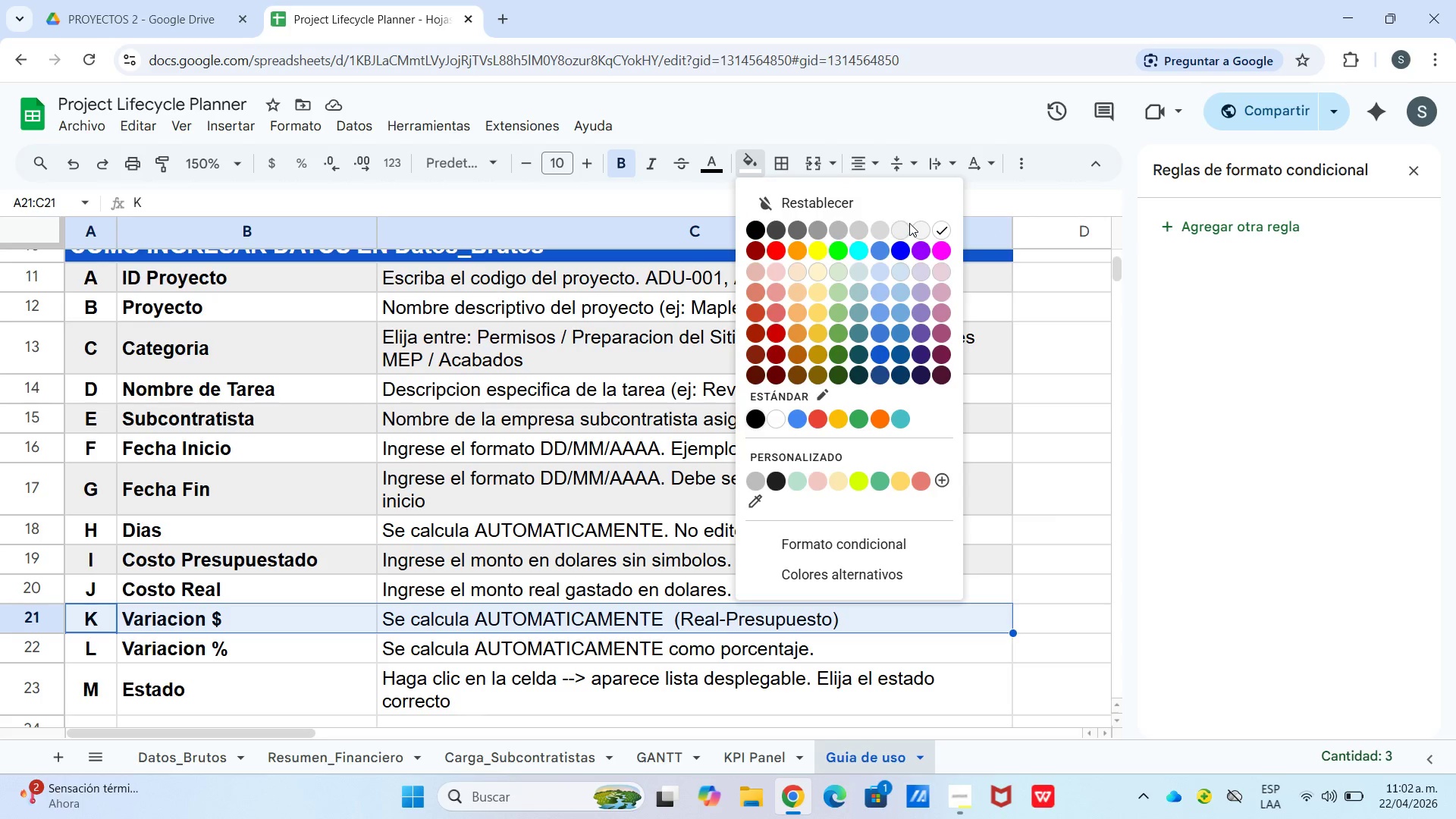 
left_click([890, 228])
 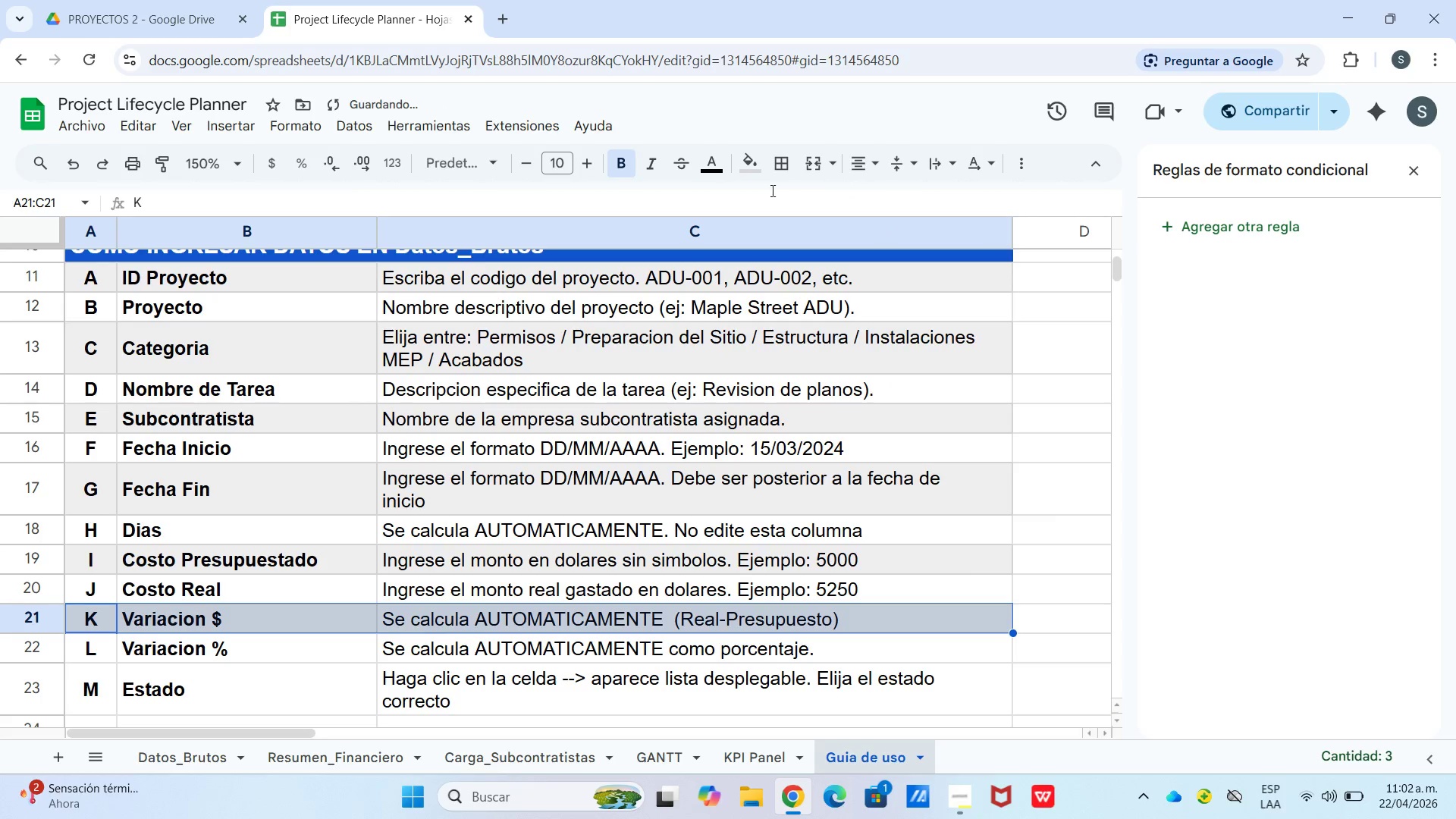 
left_click_drag(start_coordinate=[748, 178], to_coordinate=[752, 179])
 